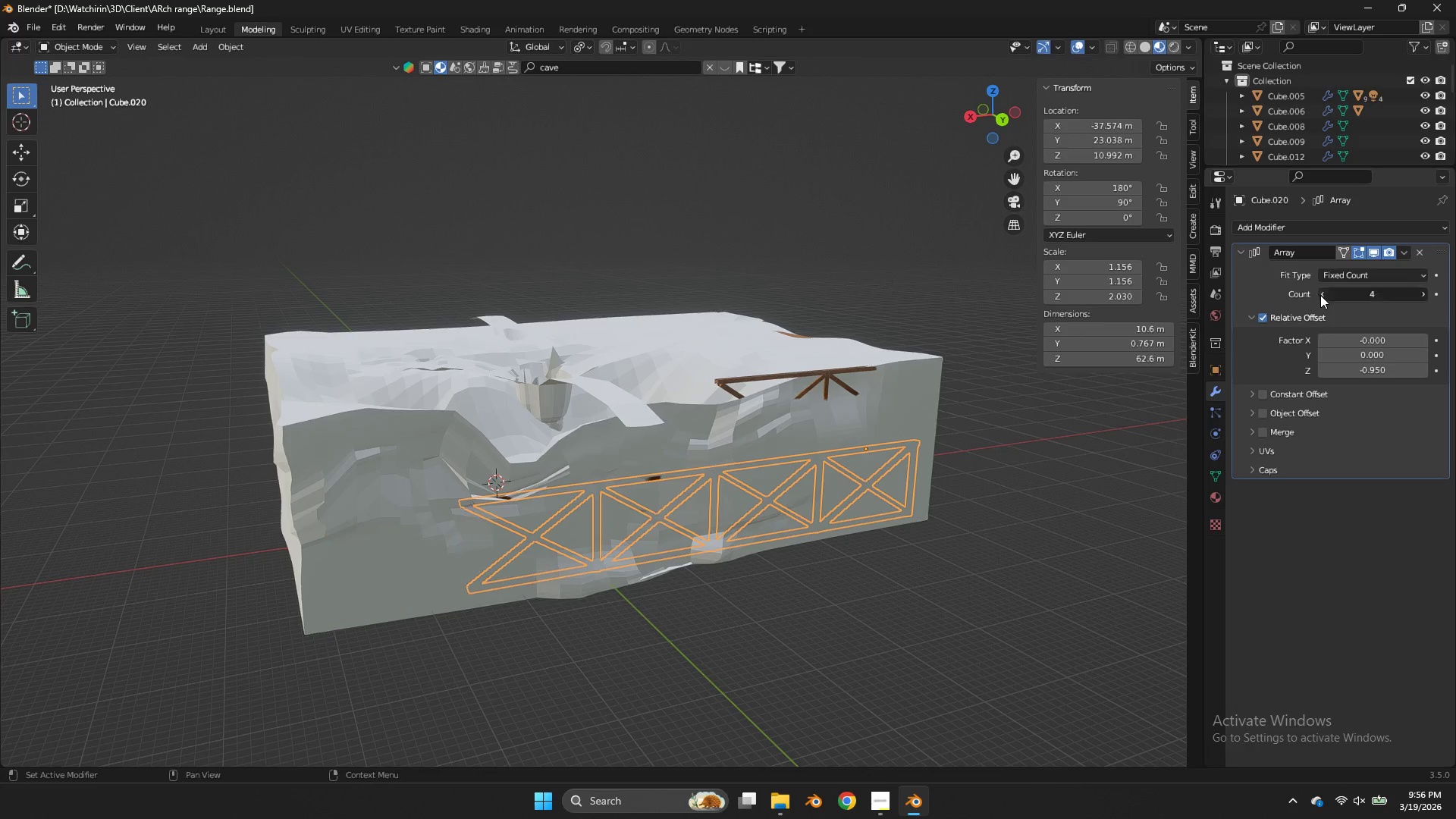 
triple_click([1320, 295])
 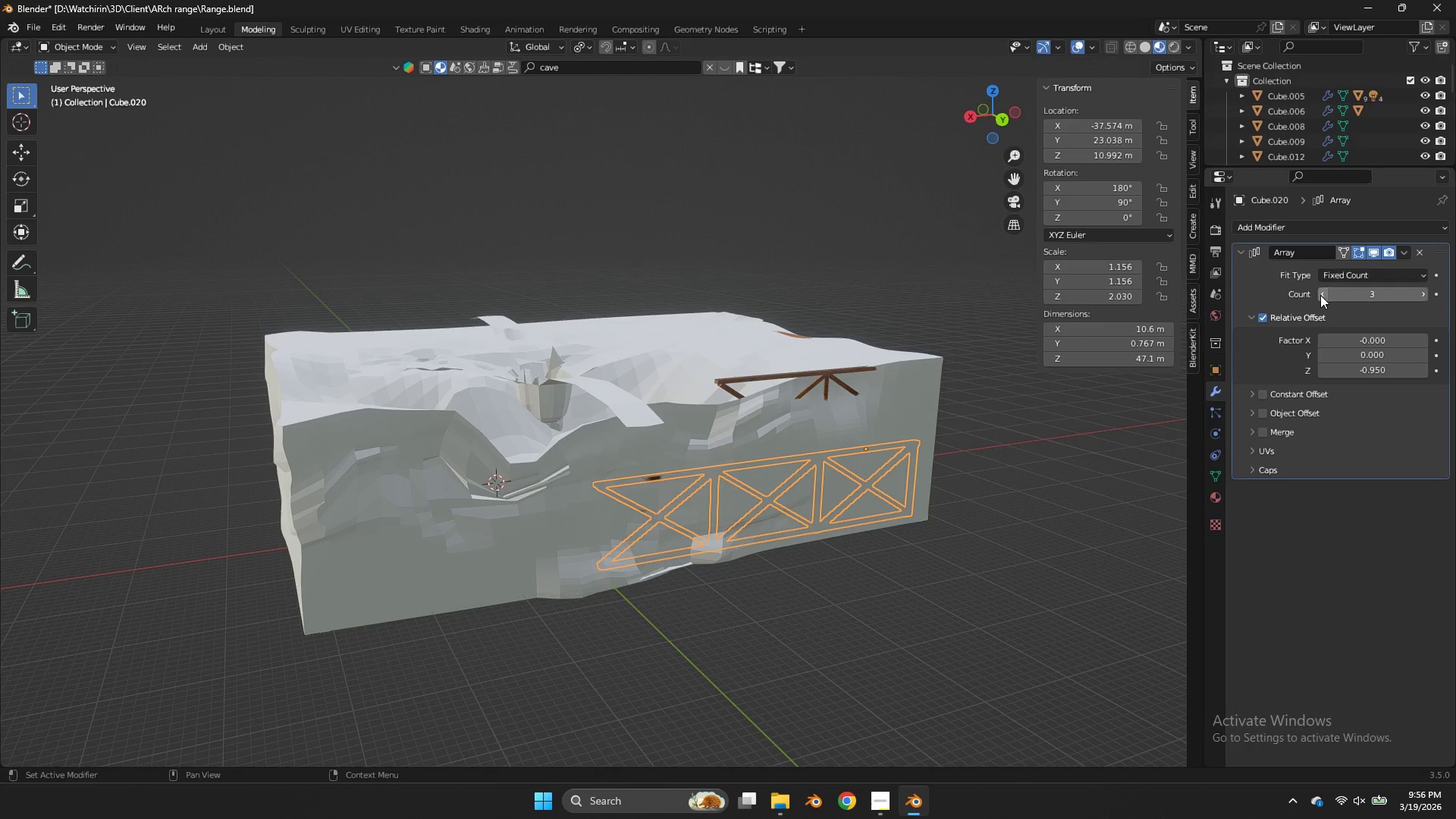 
triple_click([1320, 295])
 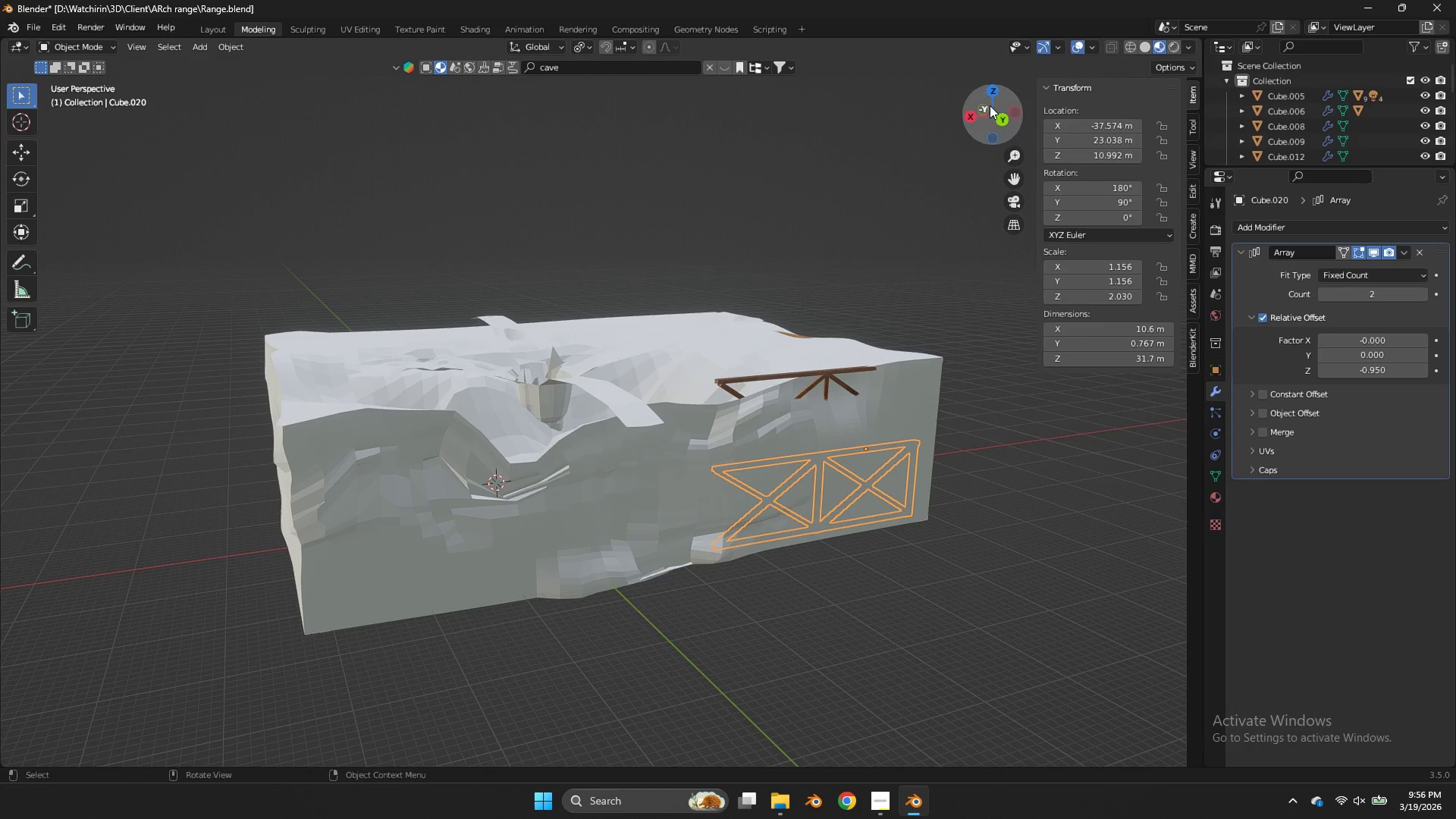 
left_click_drag(start_coordinate=[984, 105], to_coordinate=[55, 74])
 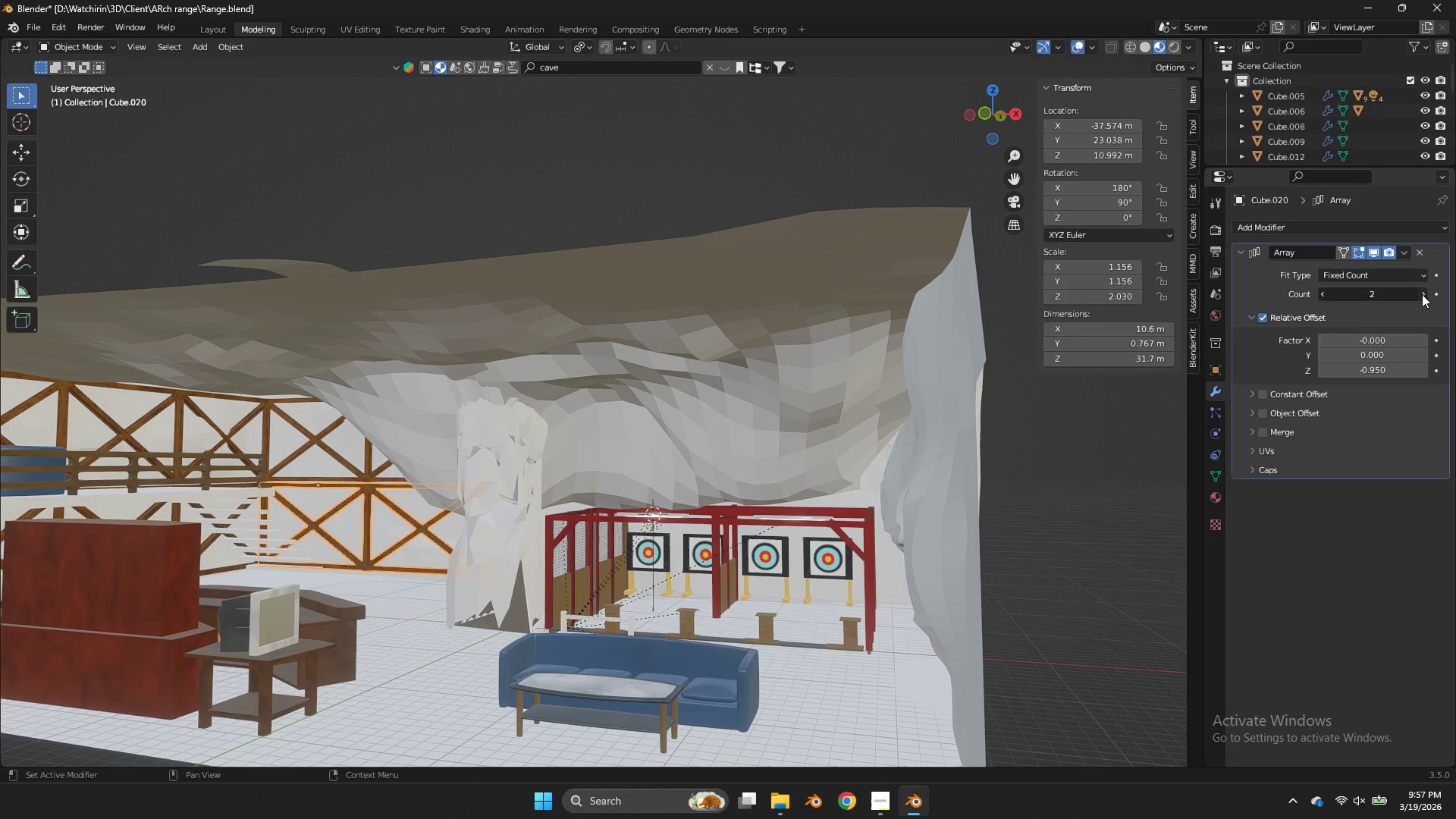 
double_click([1422, 294])
 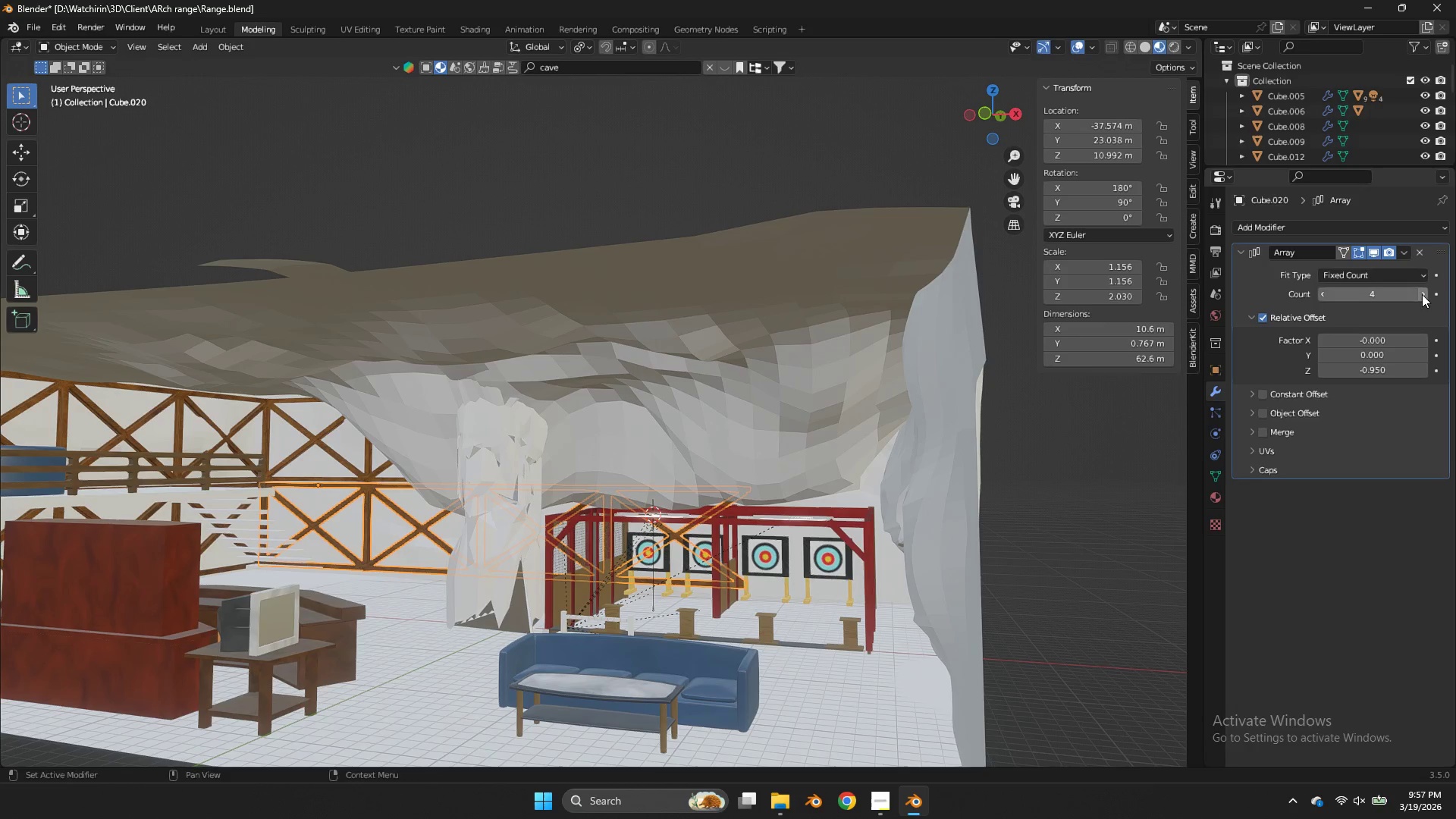 
triple_click([1422, 294])
 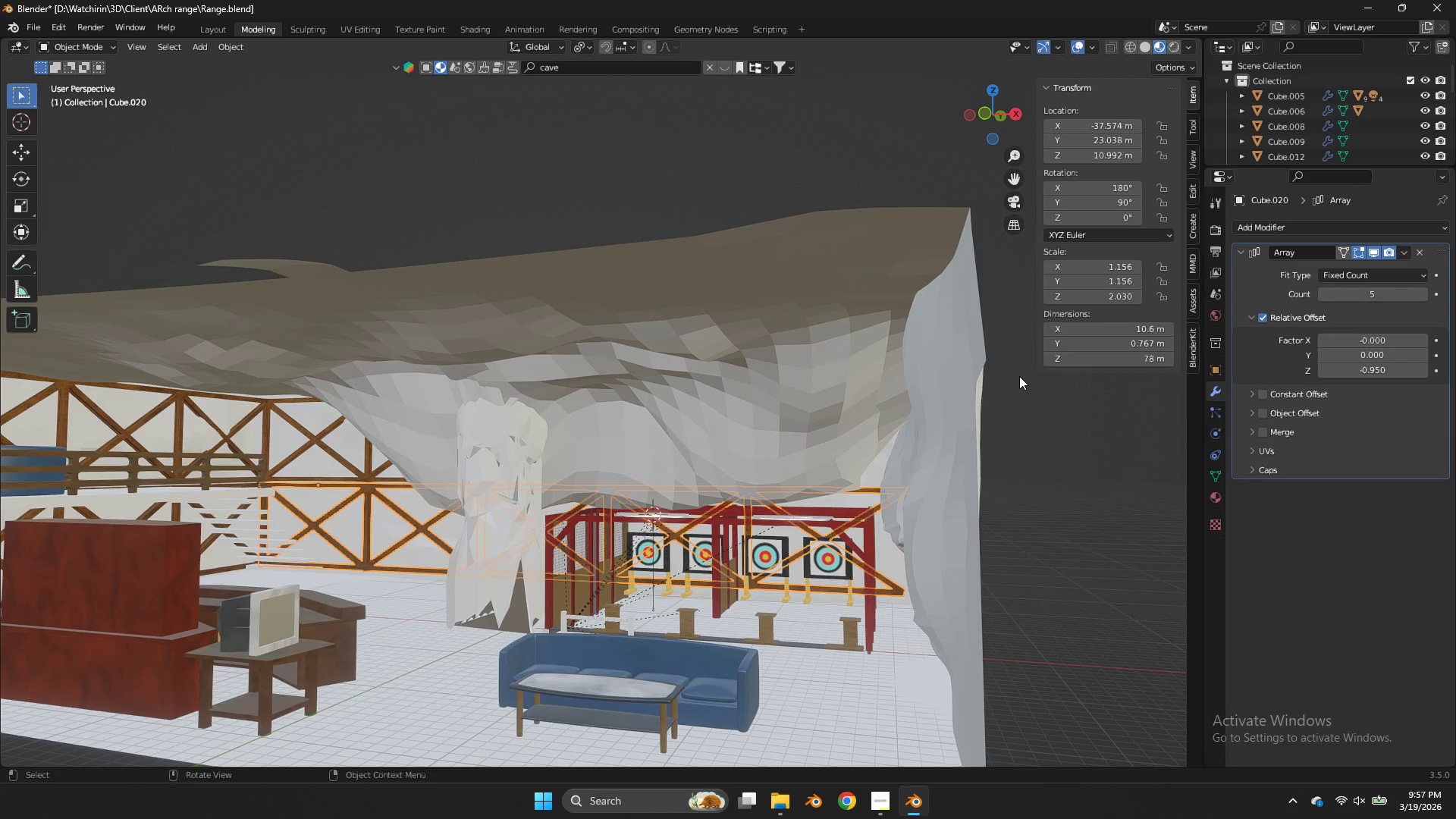 
left_click([1033, 376])
 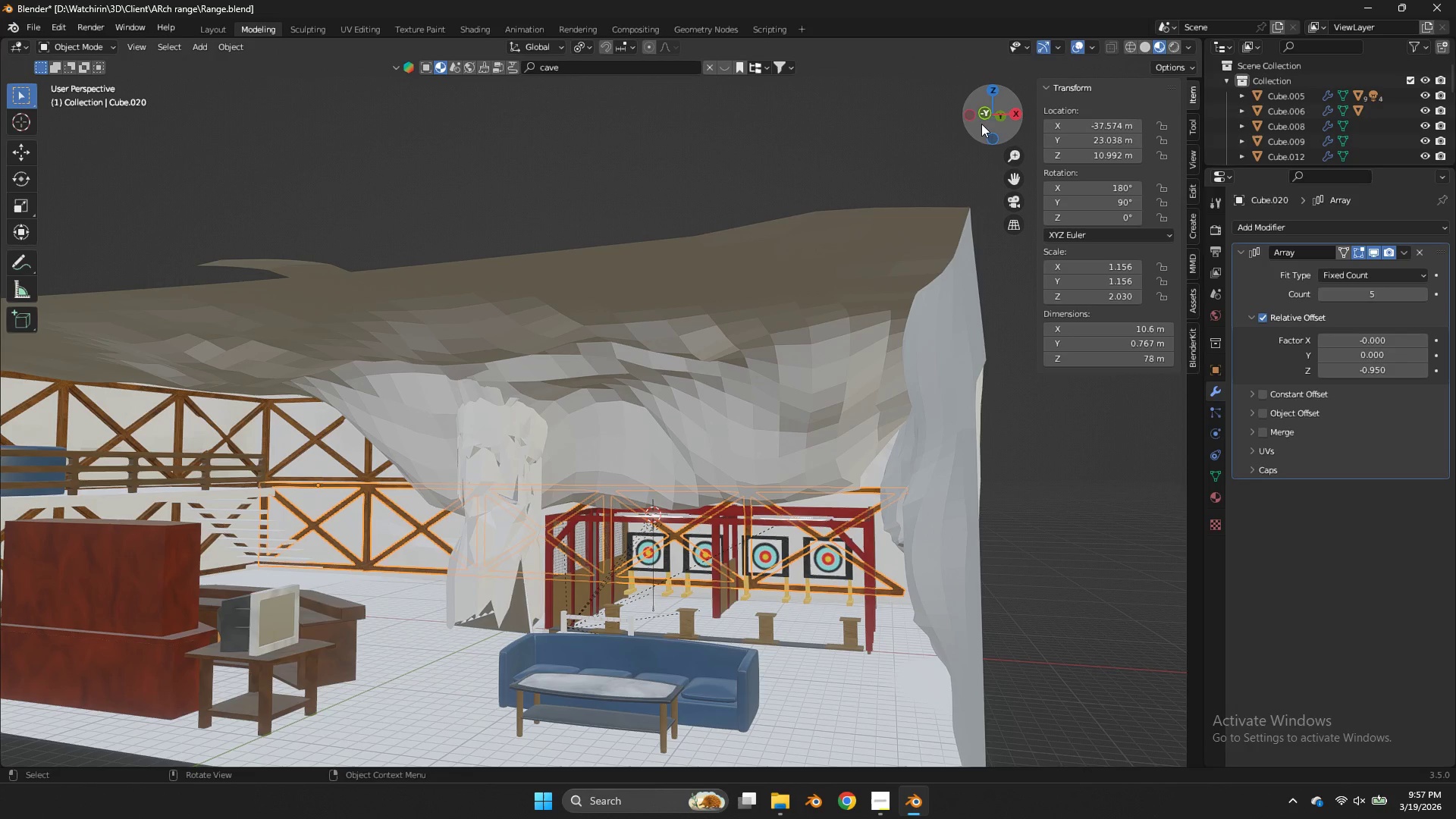 
left_click([993, 90])
 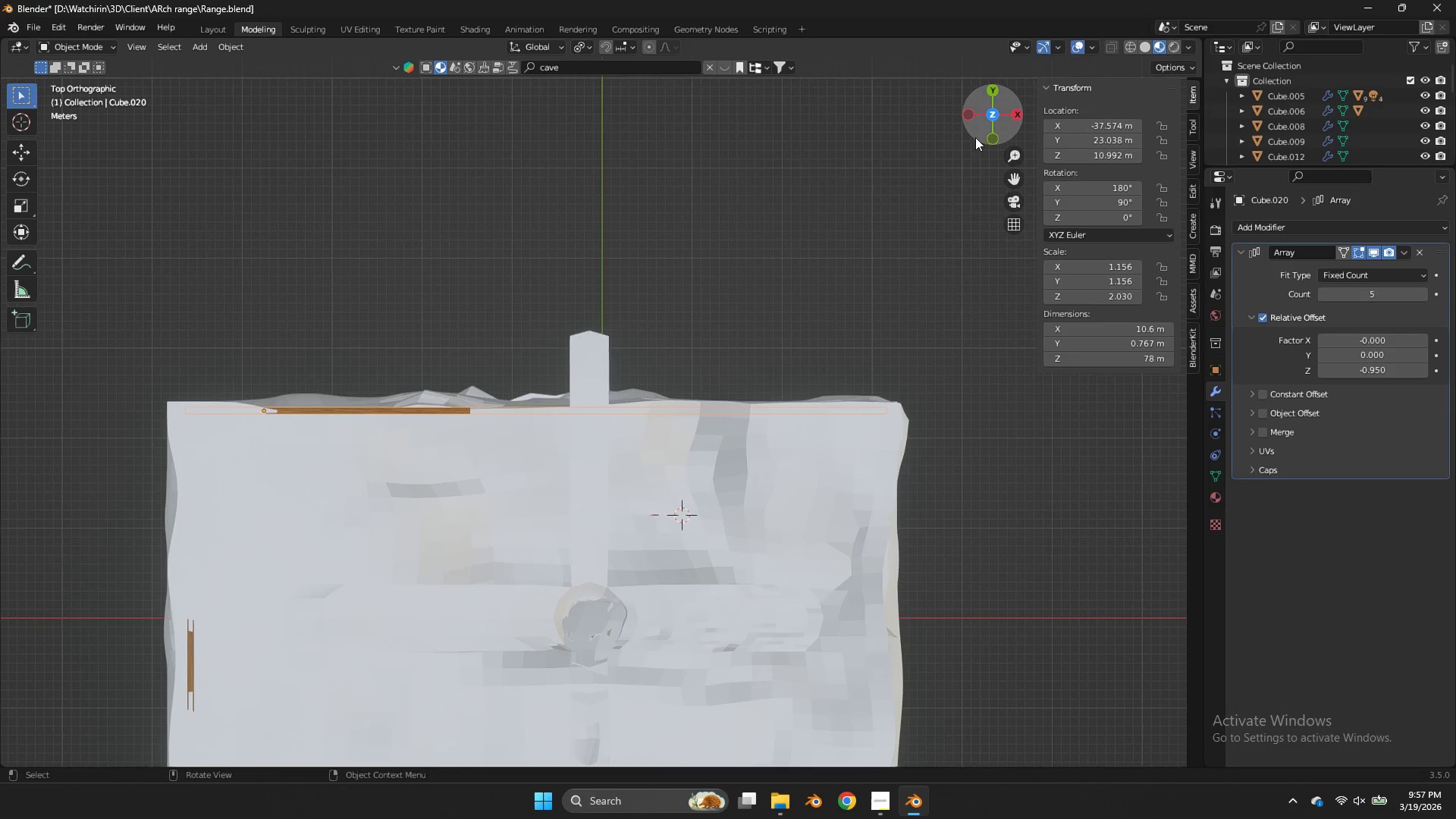 
key(Z)
 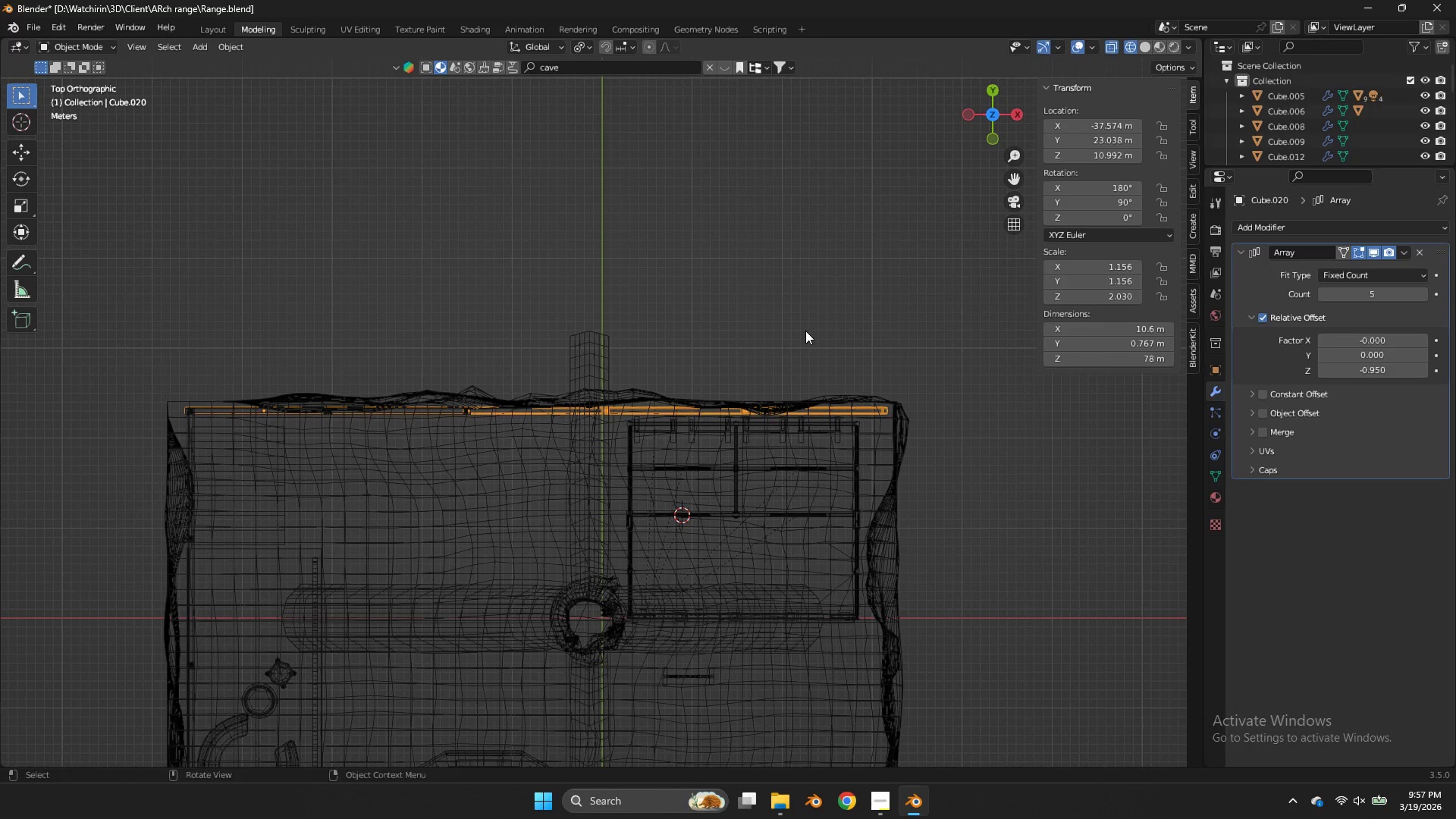 
key(Shift+ShiftLeft)
 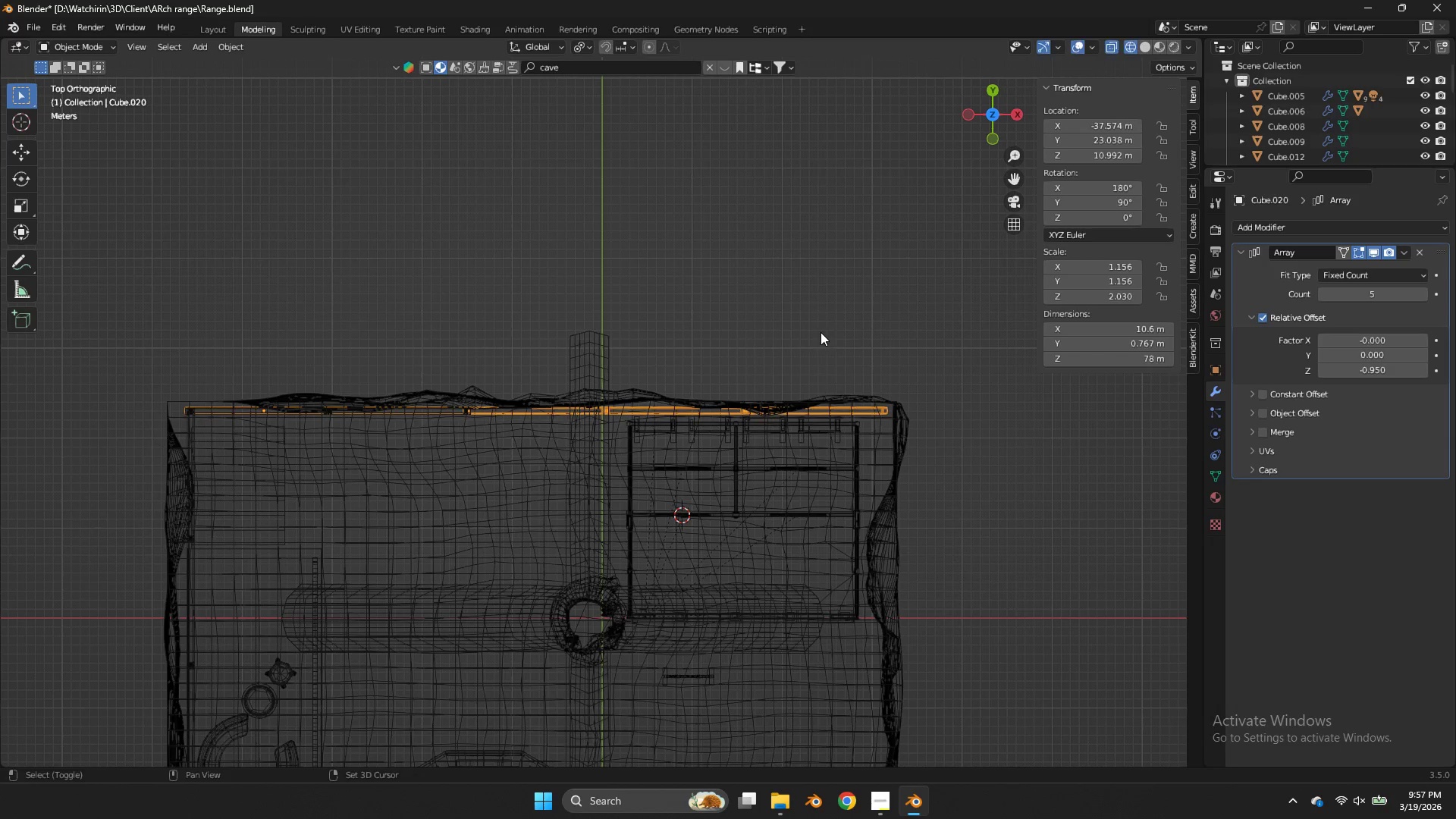 
key(Shift+D)
 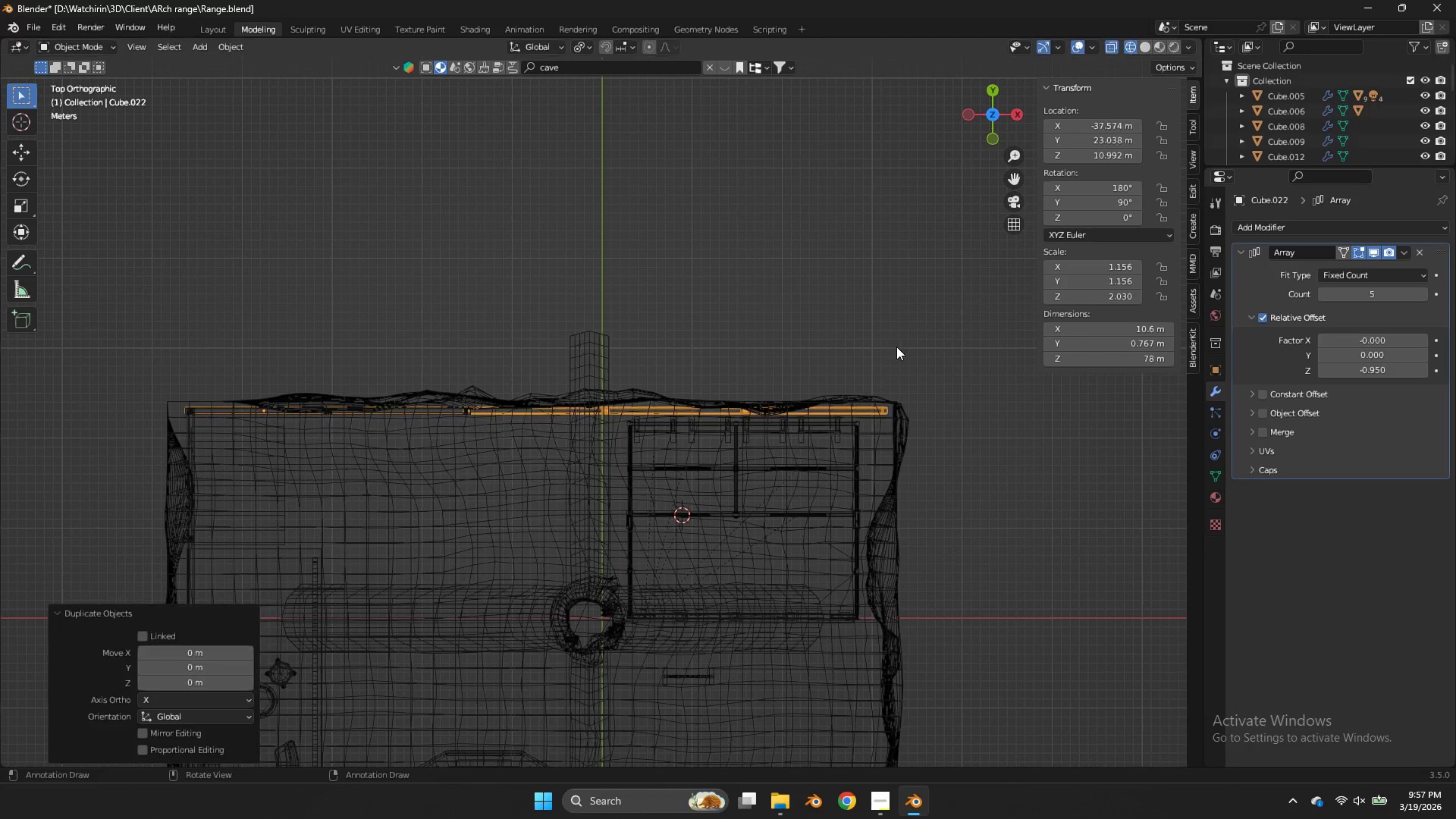 
right_click([896, 347])
 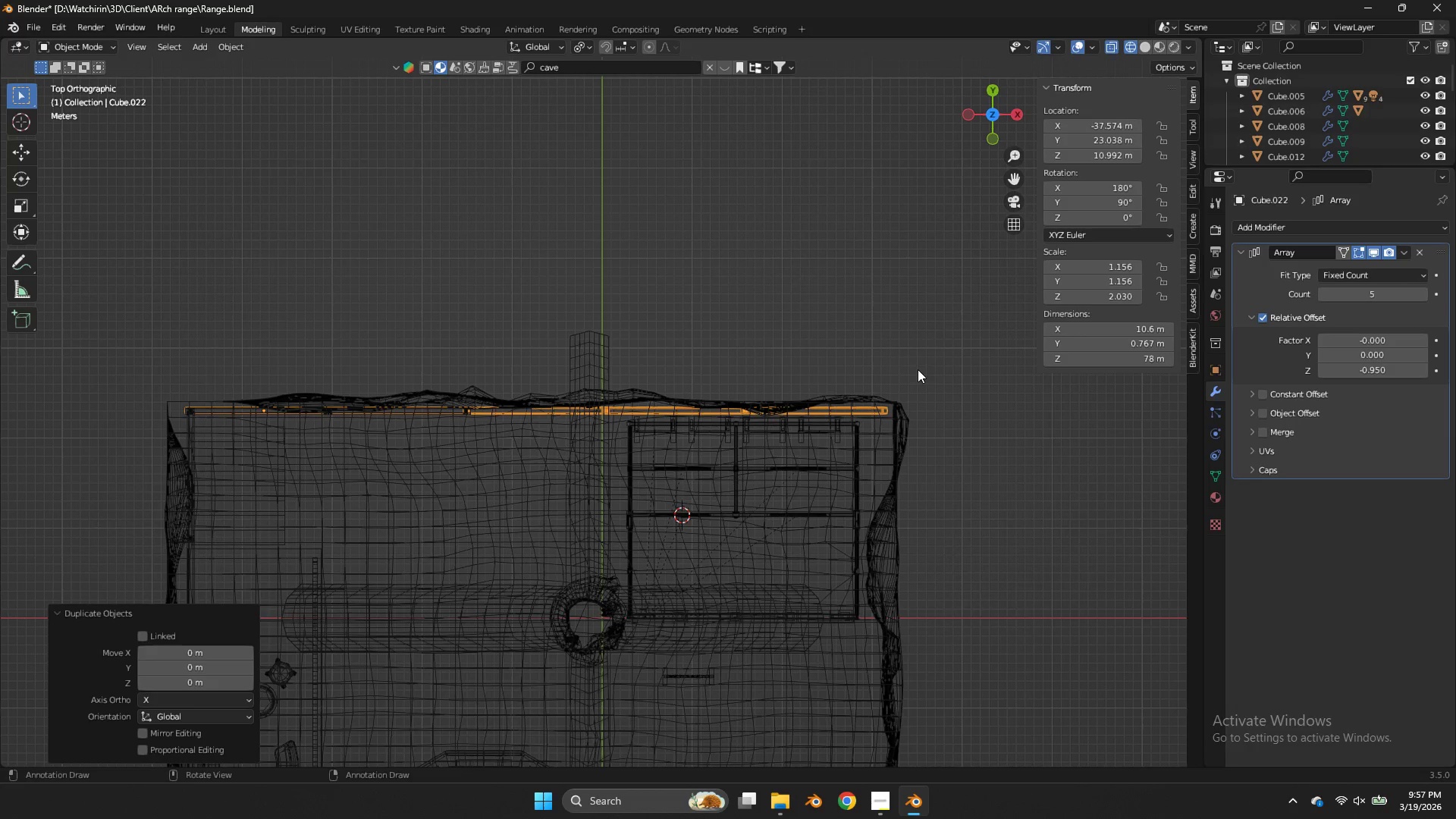 
key(R)
 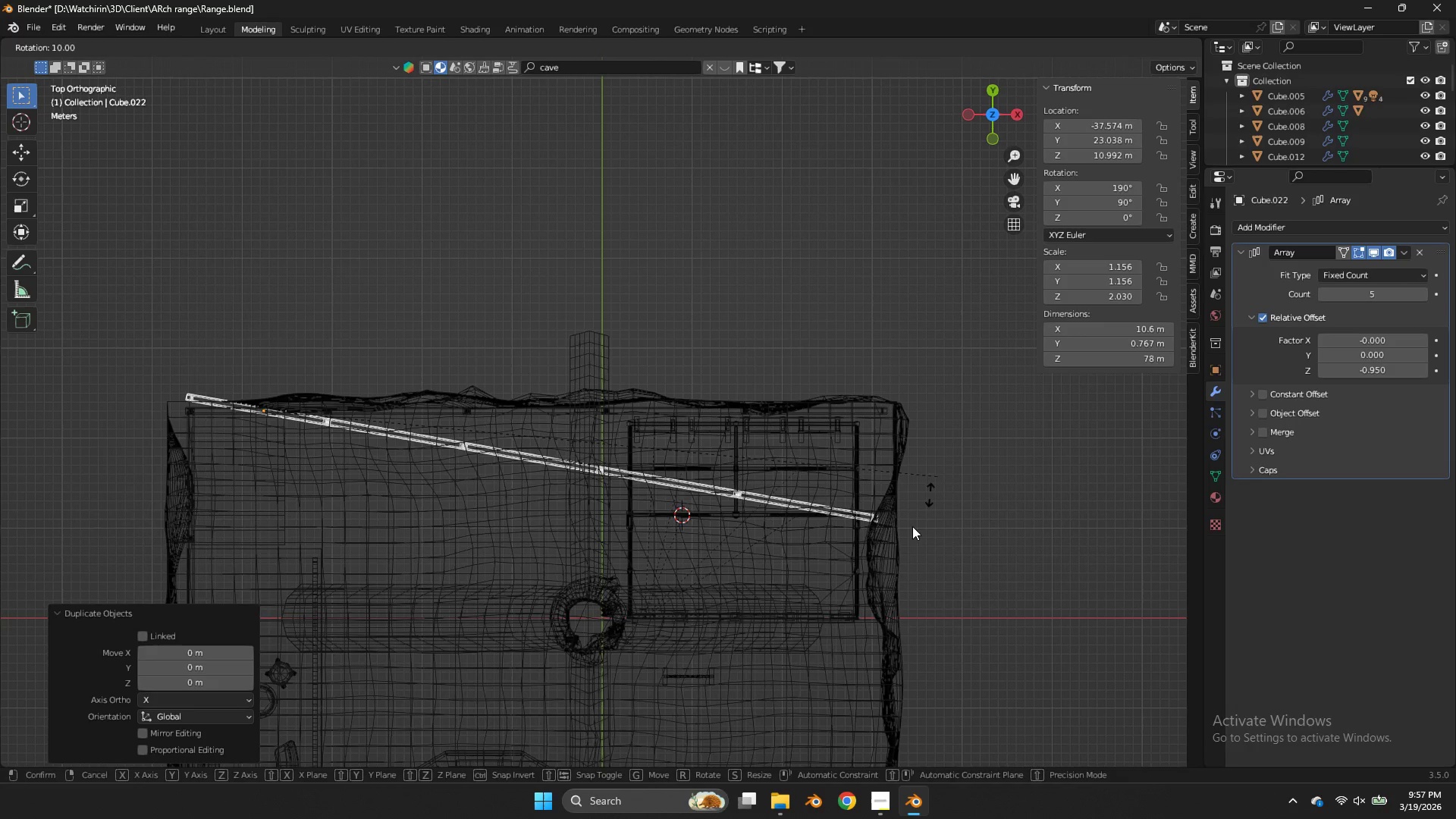 
hold_key(key=ControlLeft, duration=2.16)
left_click([283, 713])
 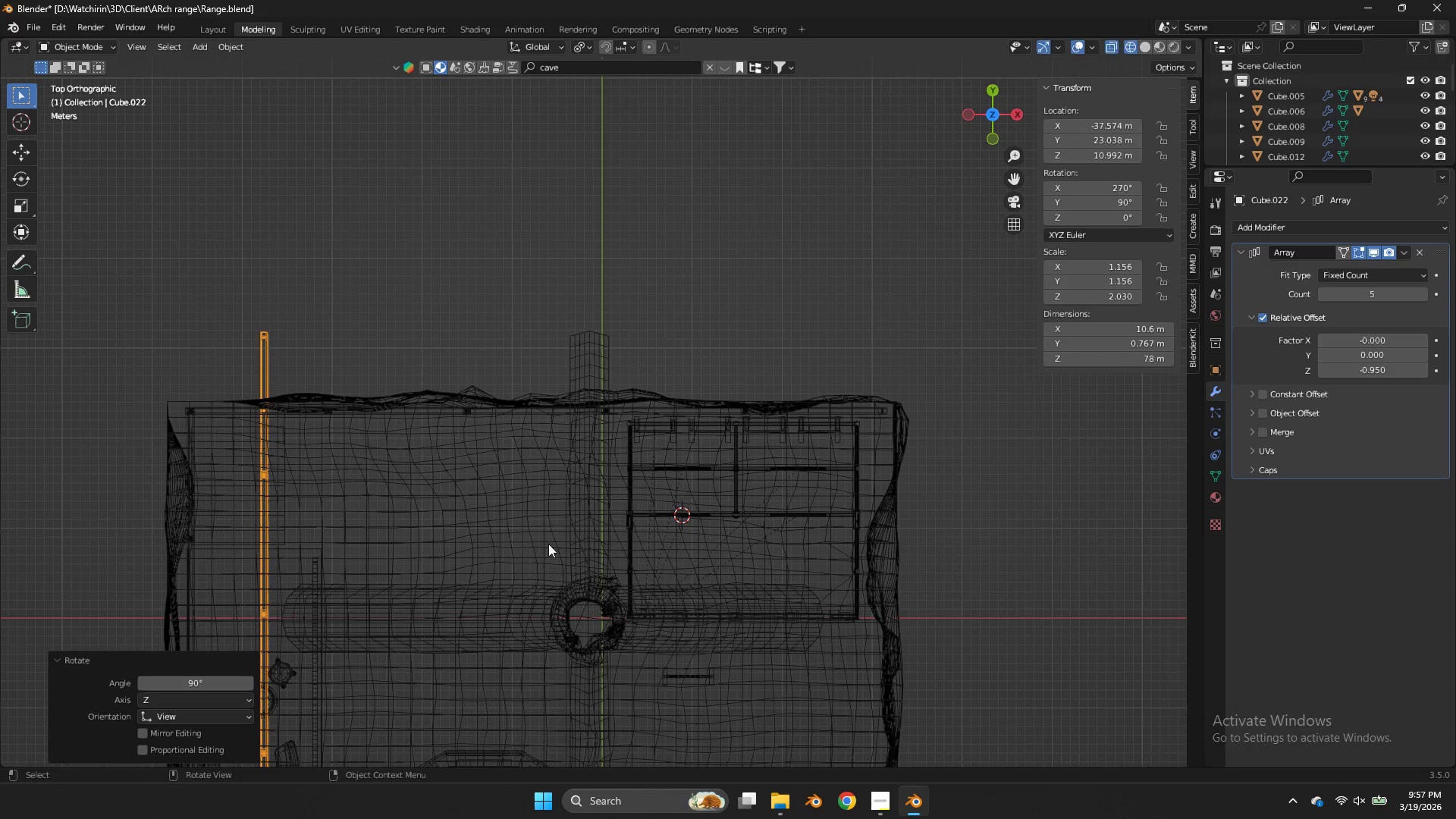 
key(G)
 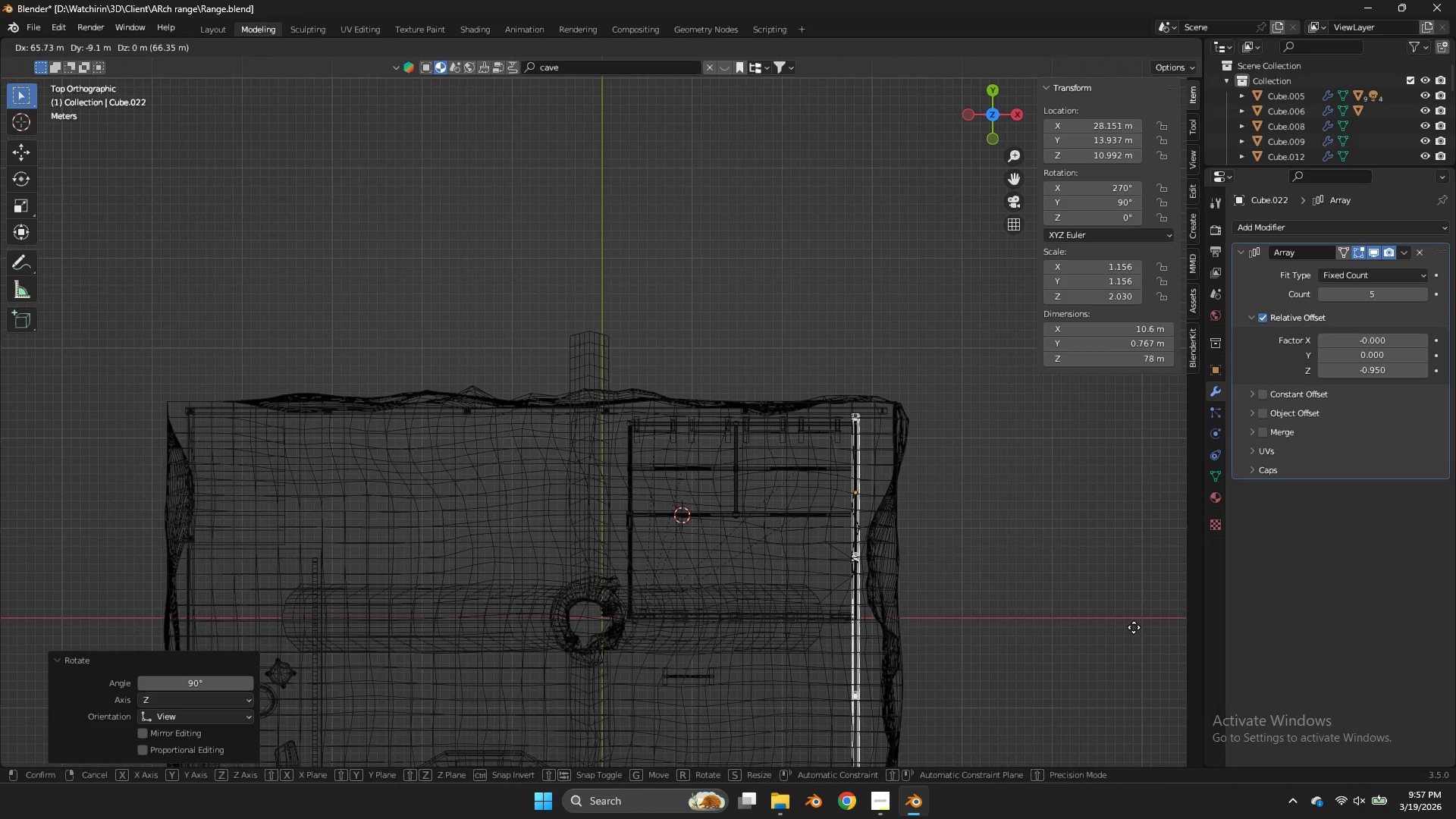 
hold_key(key=ShiftLeft, duration=1.67)
left_click([91, 550])
 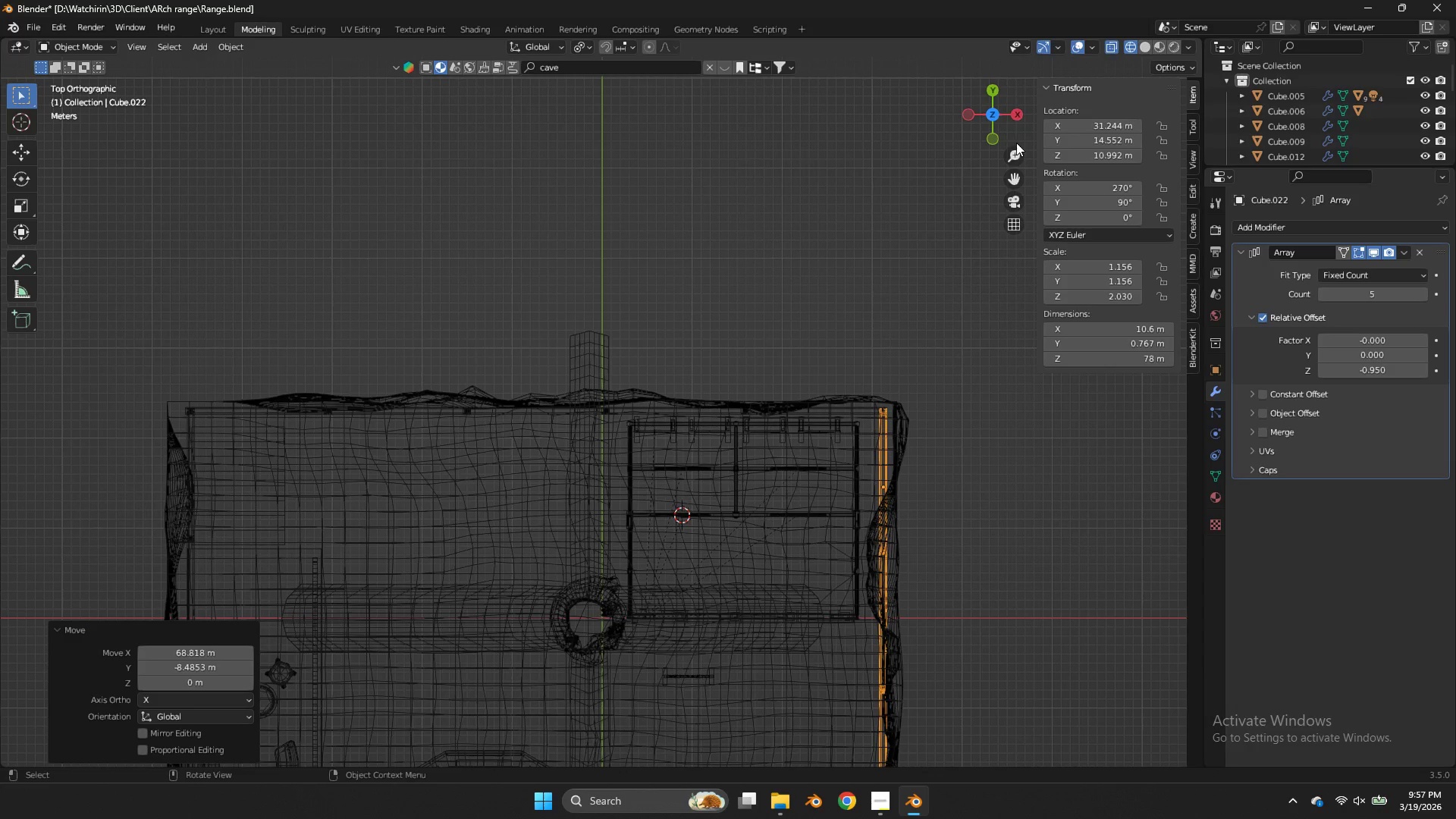 
left_click_drag(start_coordinate=[1003, 125], to_coordinate=[1043, 709])
 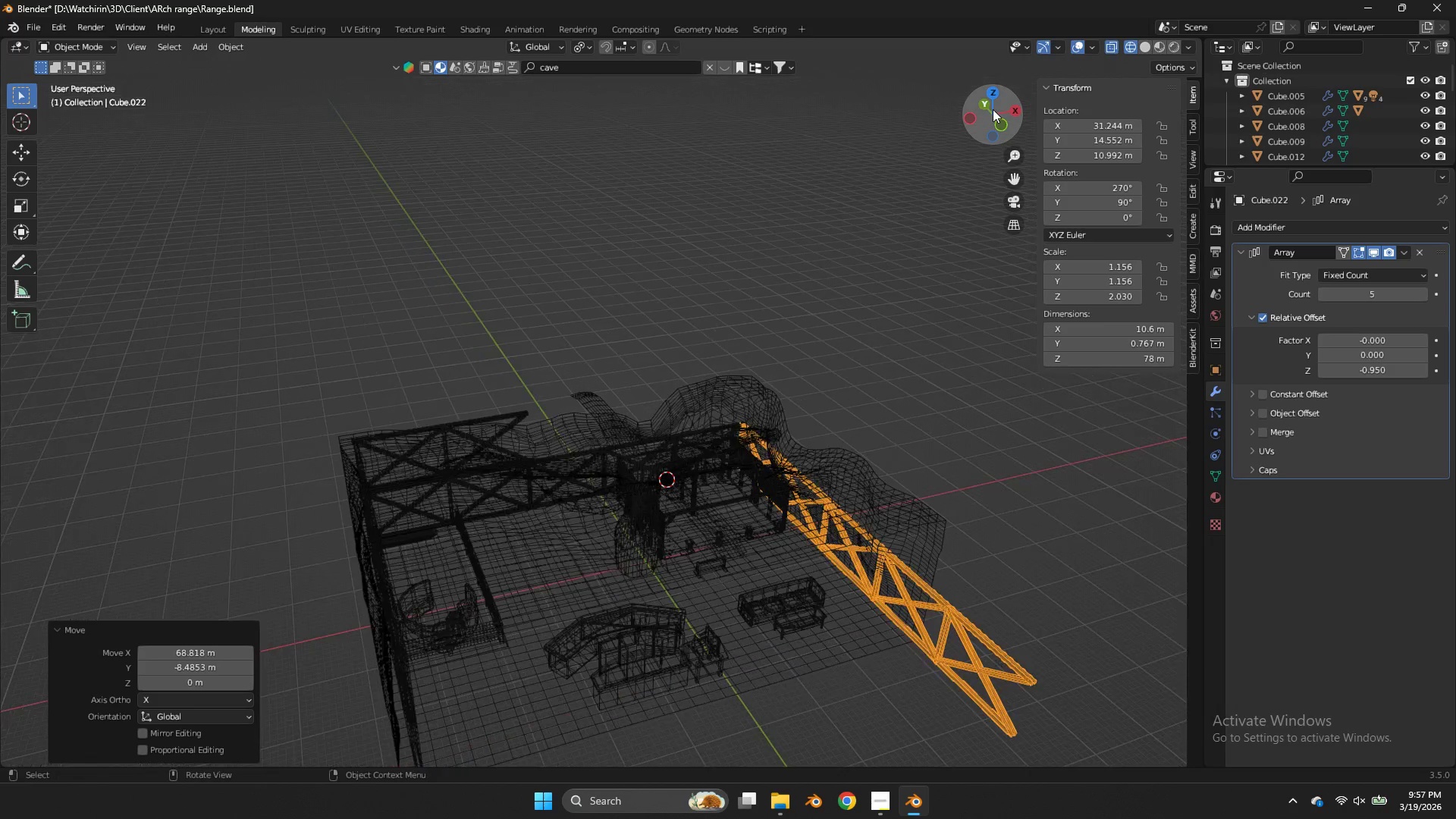 
left_click_drag(start_coordinate=[1004, 105], to_coordinate=[998, 79])
 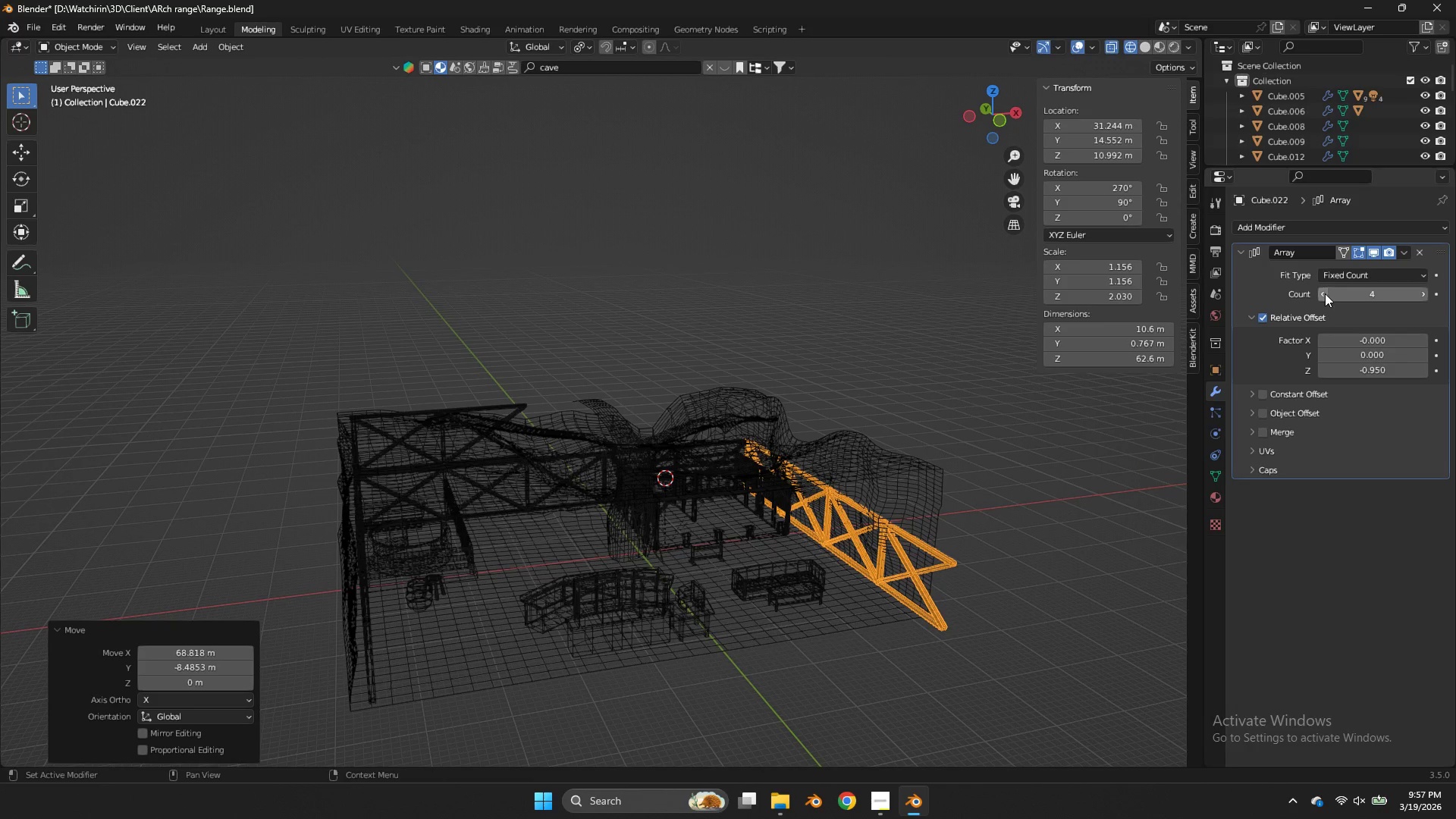 
scroll: coordinate [993, 109], scroll_direction: down, amount: 3.0
 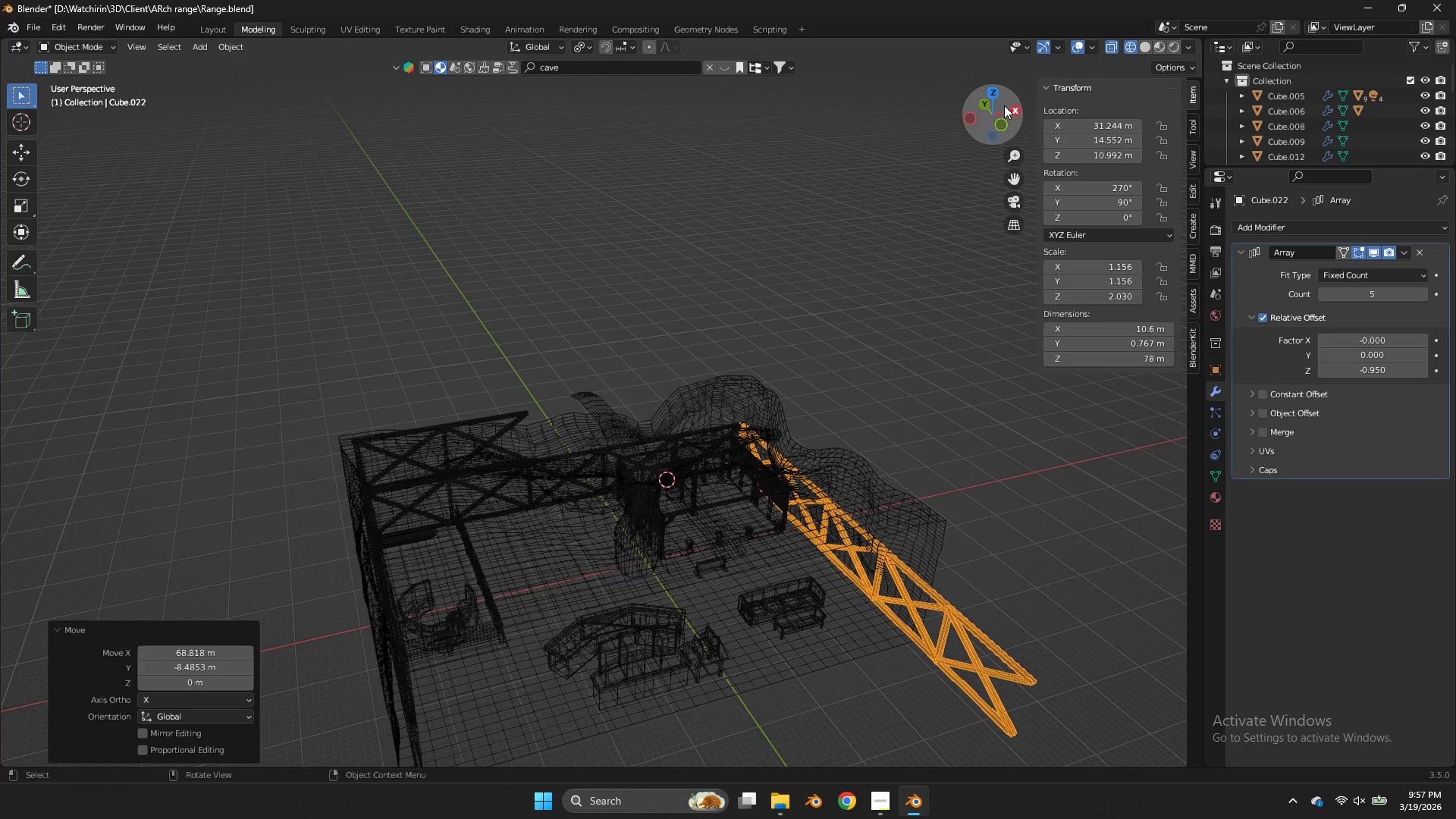 
double_click([1325, 293])
 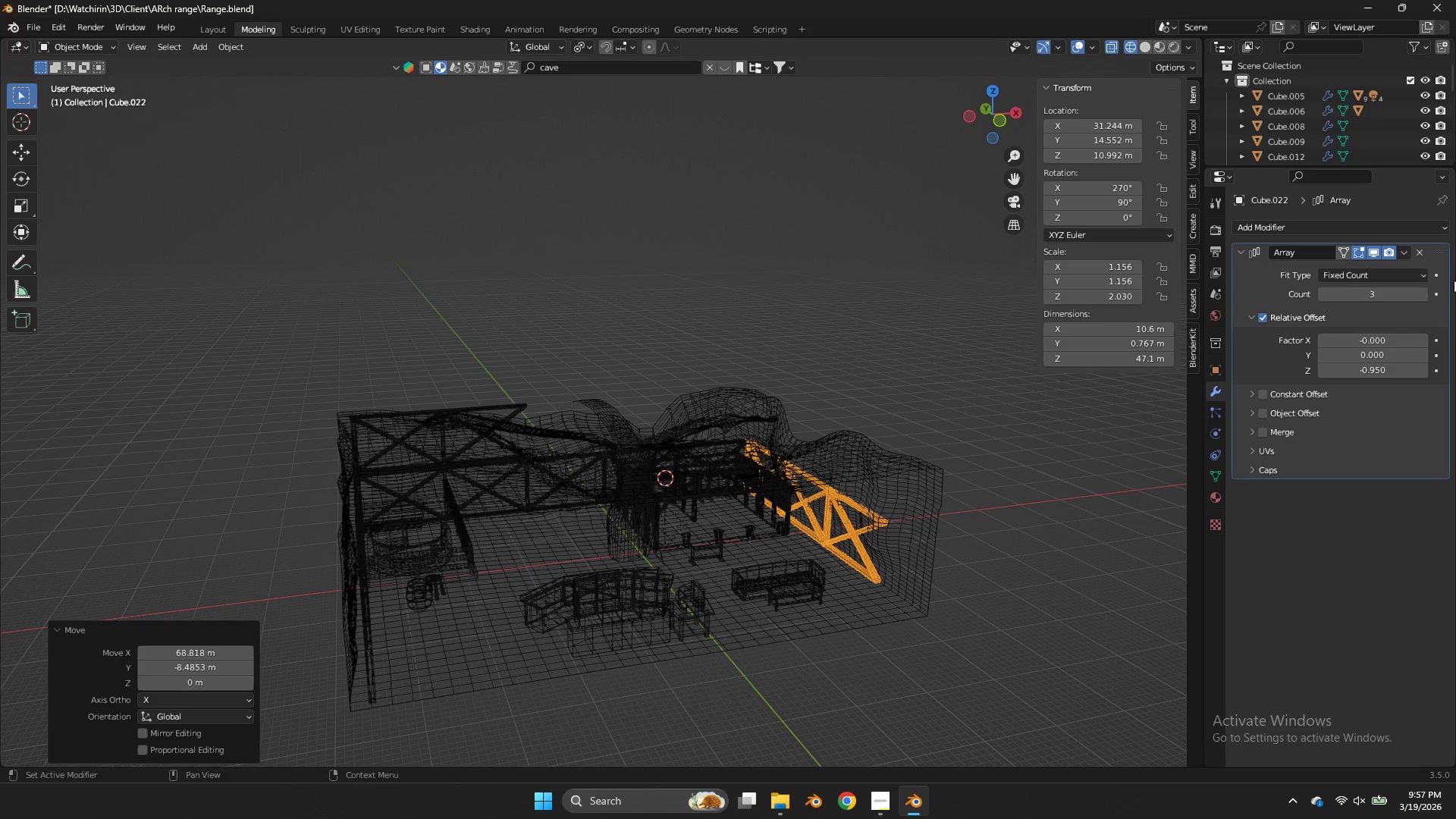 
left_click([1423, 295])
 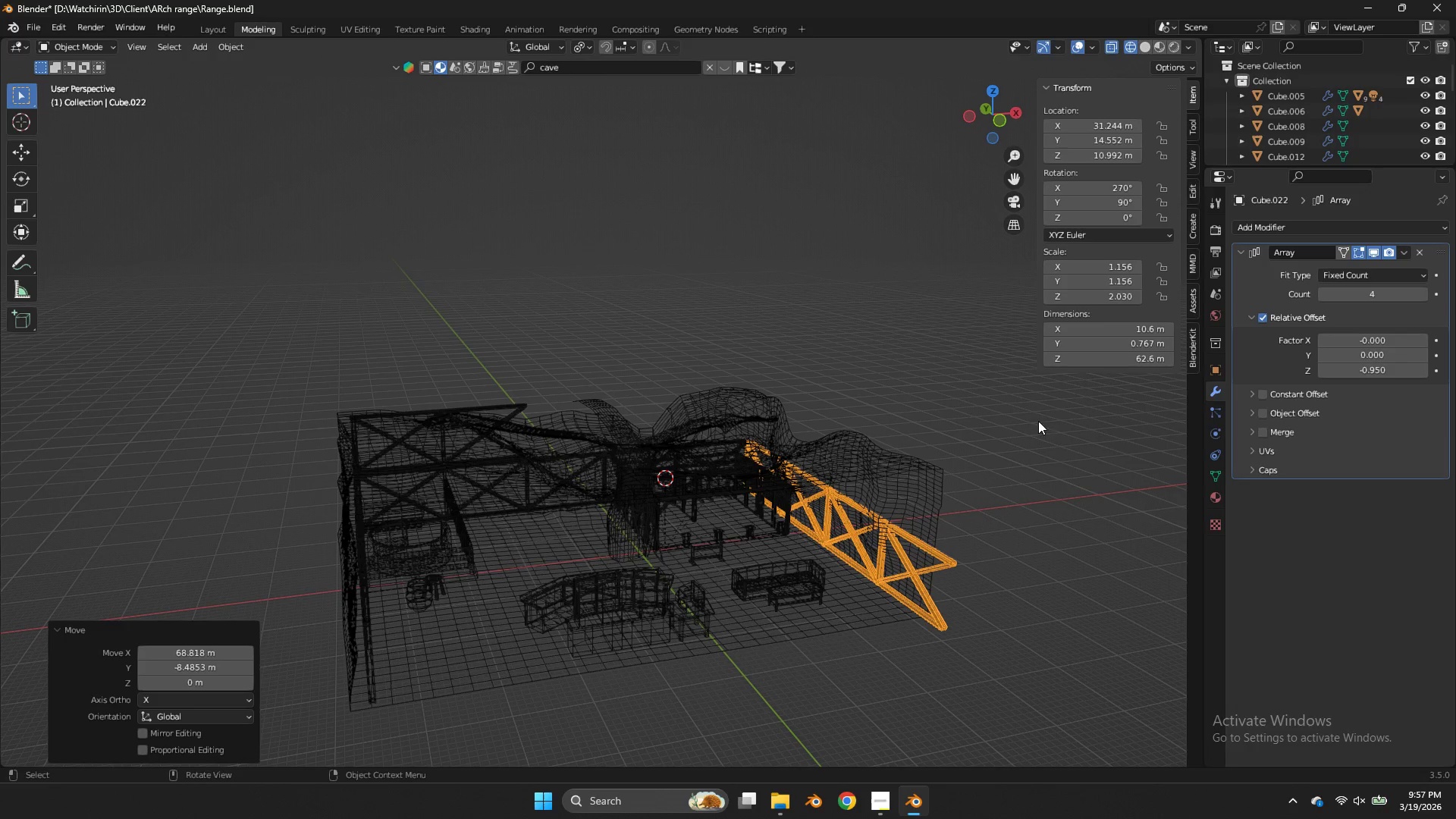 
type(sy)
 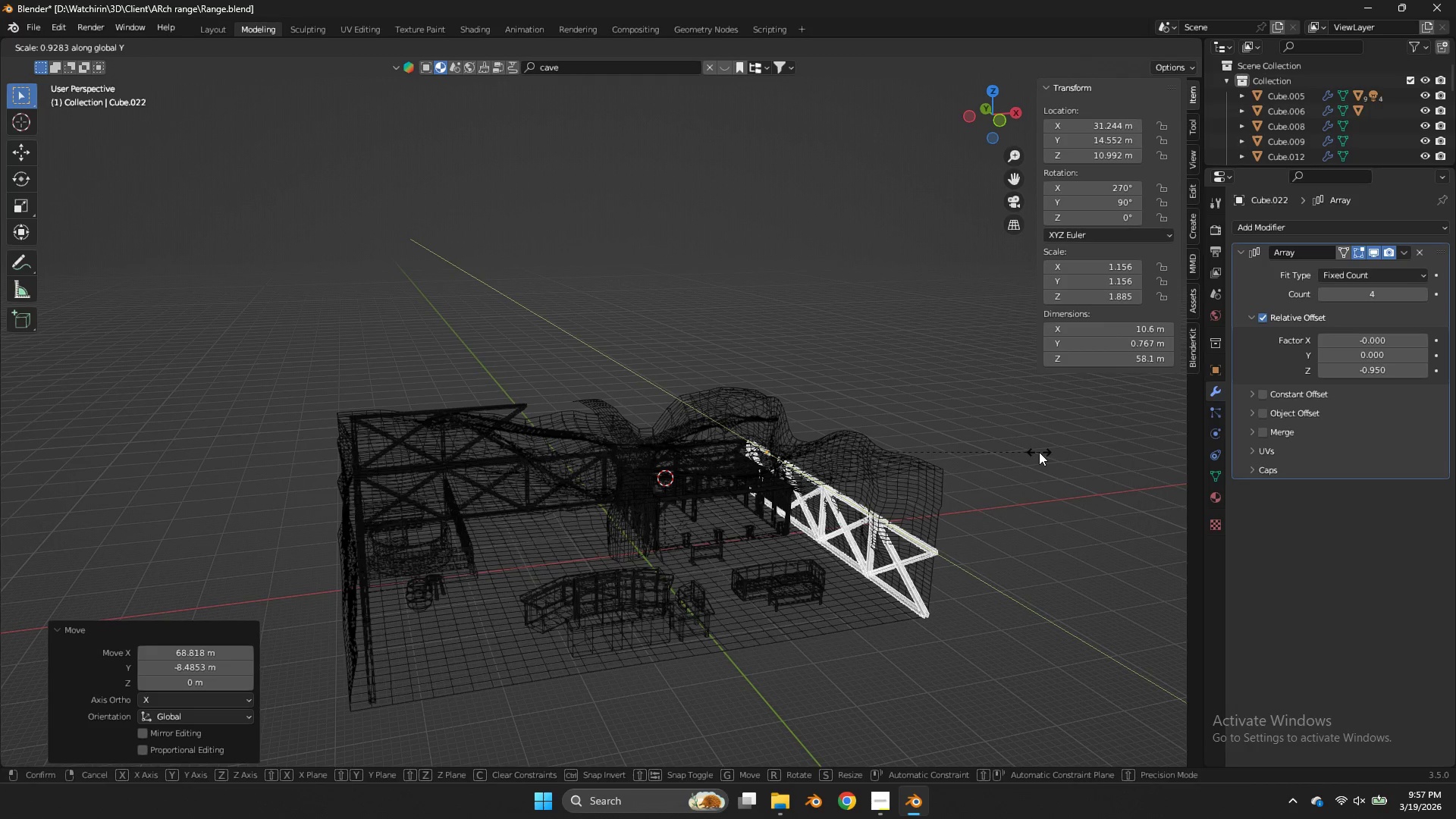 
left_click([1037, 452])
 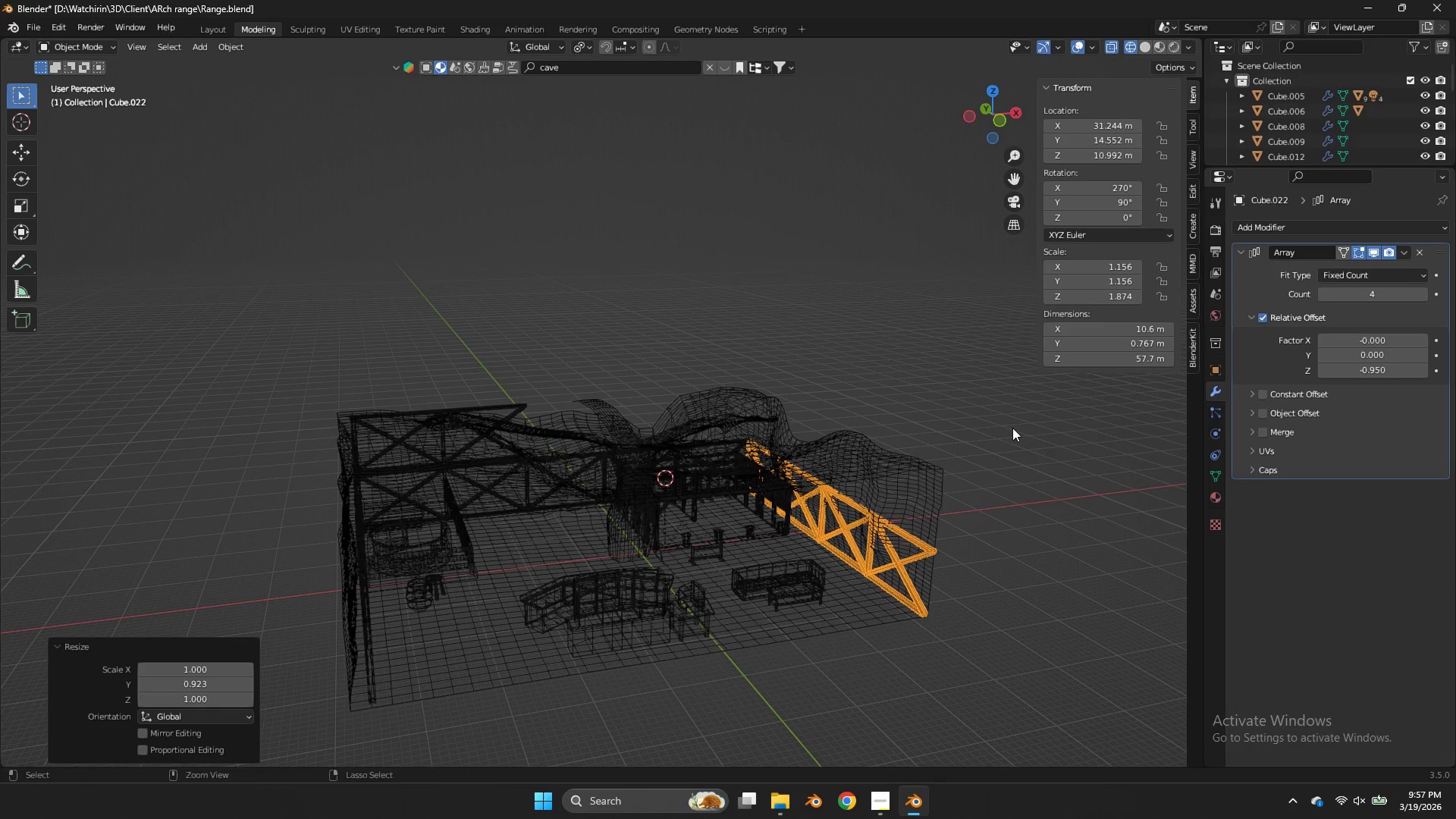 
key(Control+ControlLeft)
 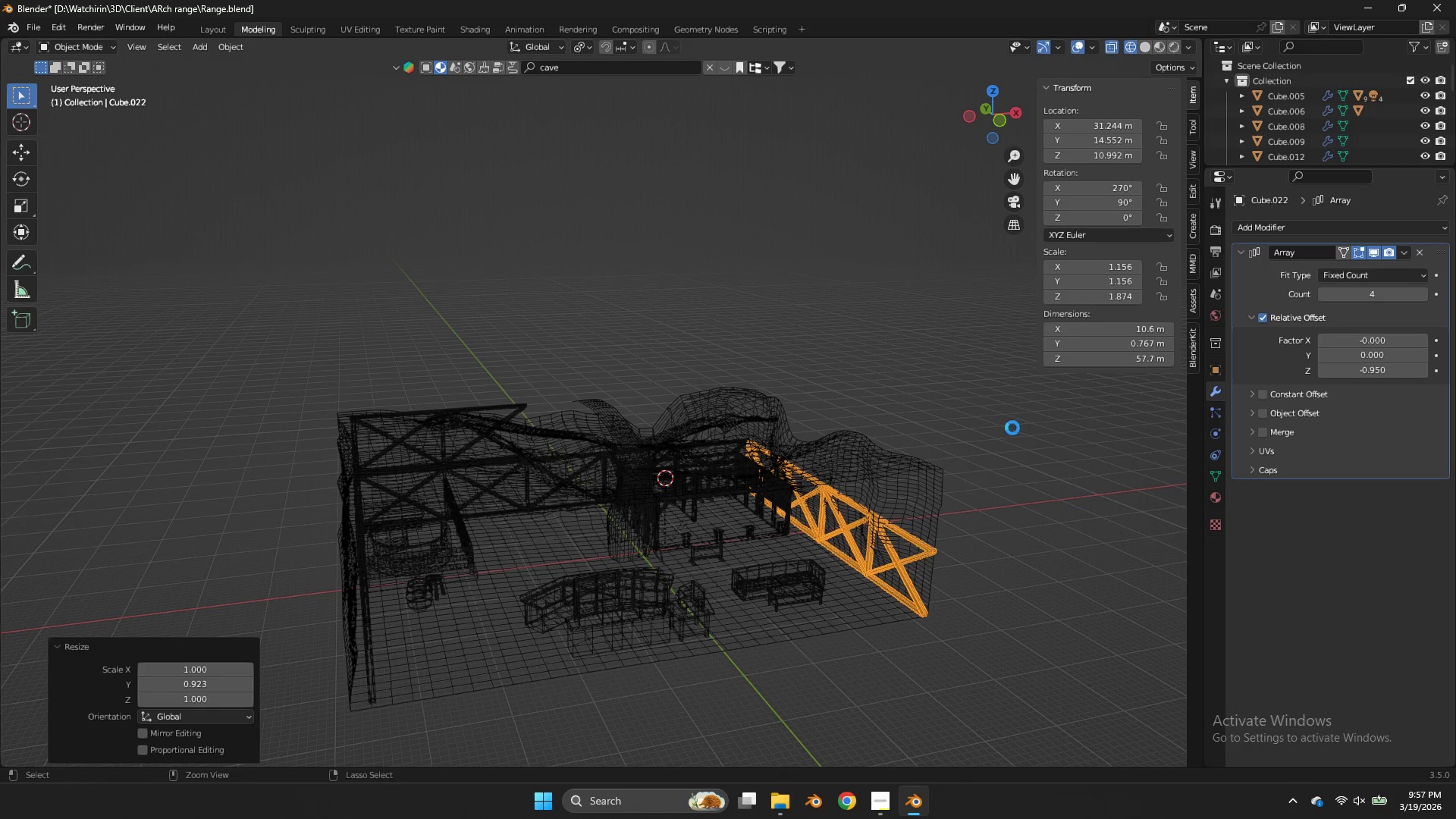 
key(Control+S)
 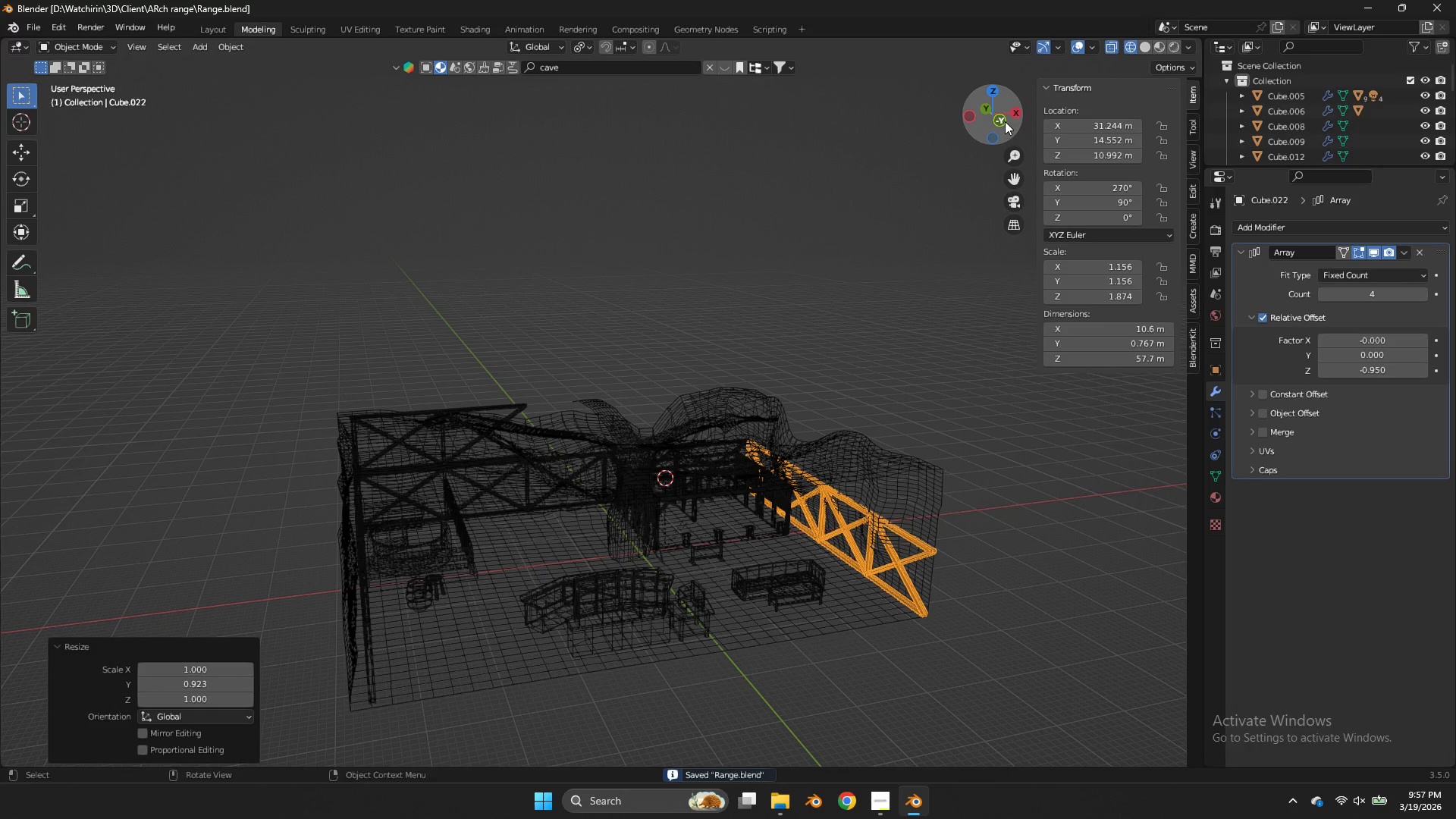 
left_click([1000, 122])
 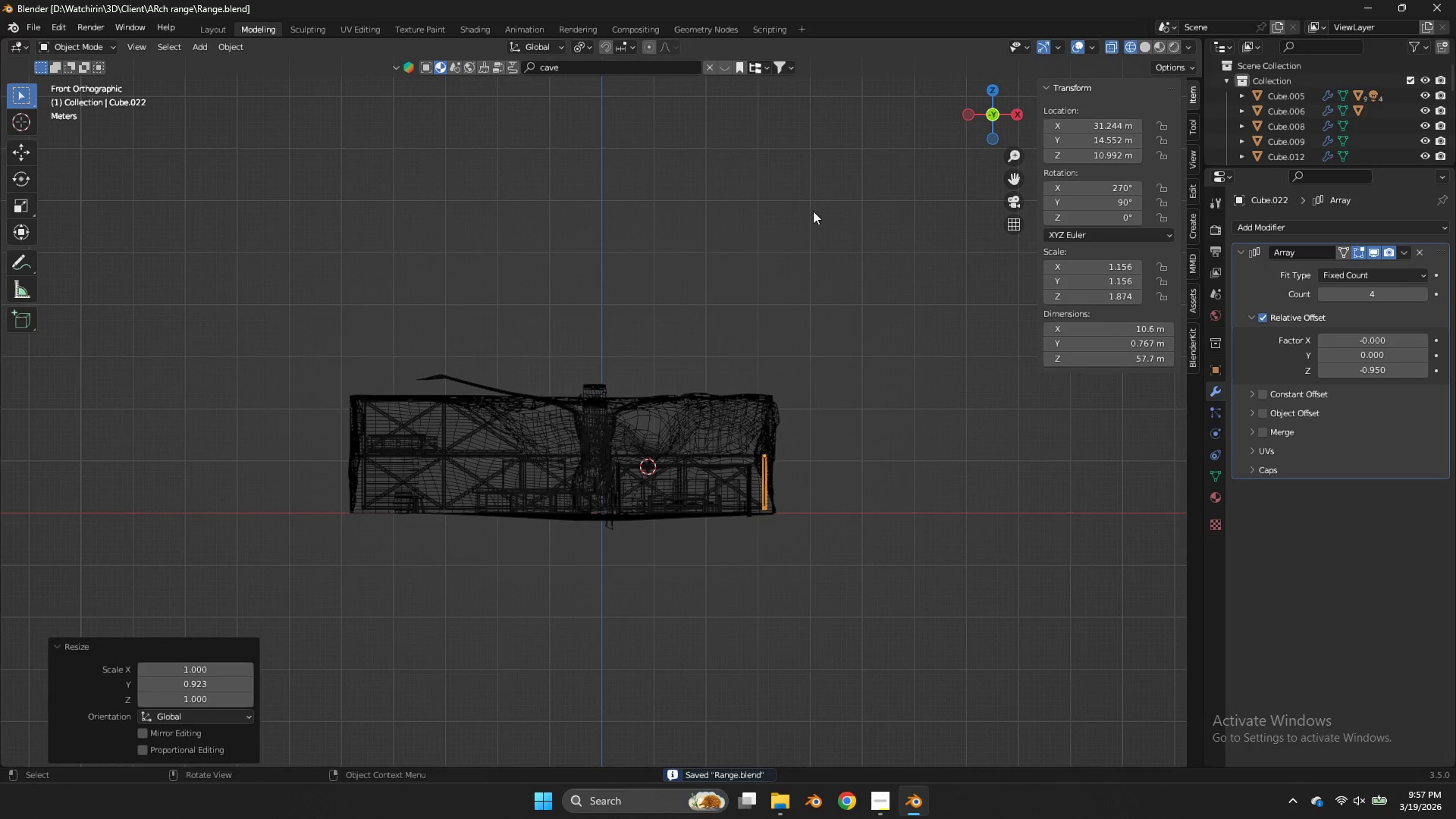 
type(zz)
 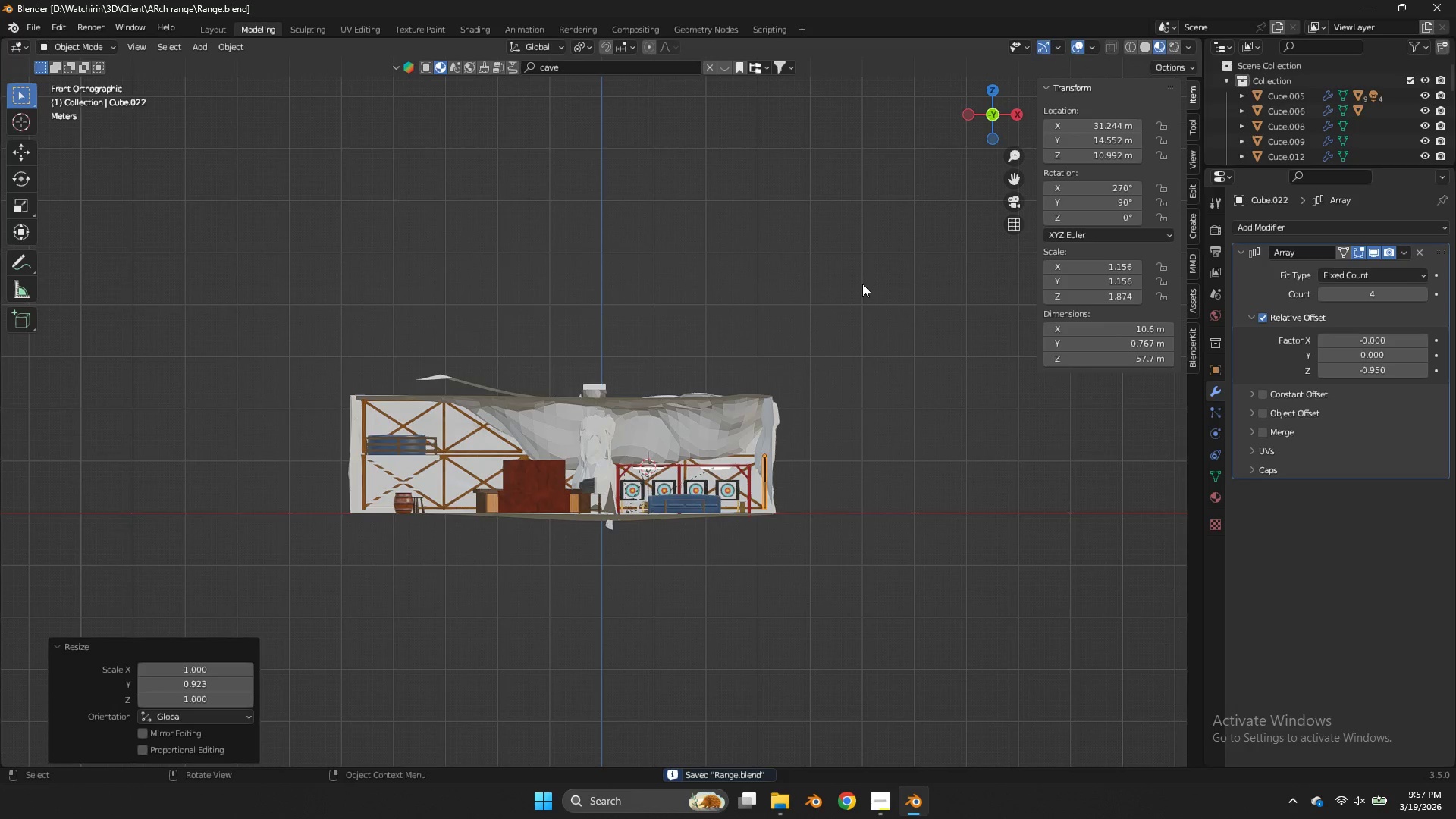 
key(Control+ControlLeft)
 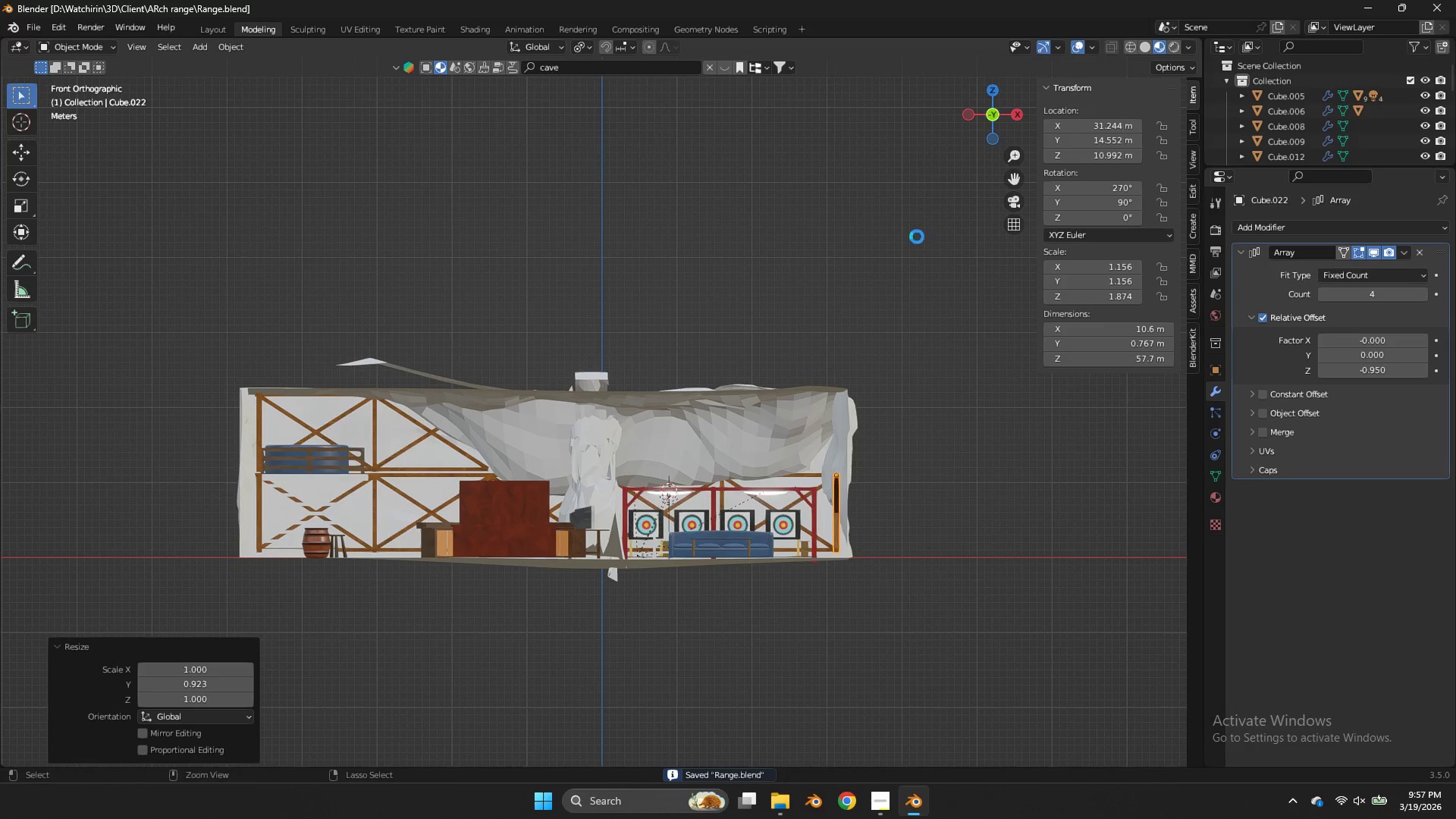 
key(Control+S)
 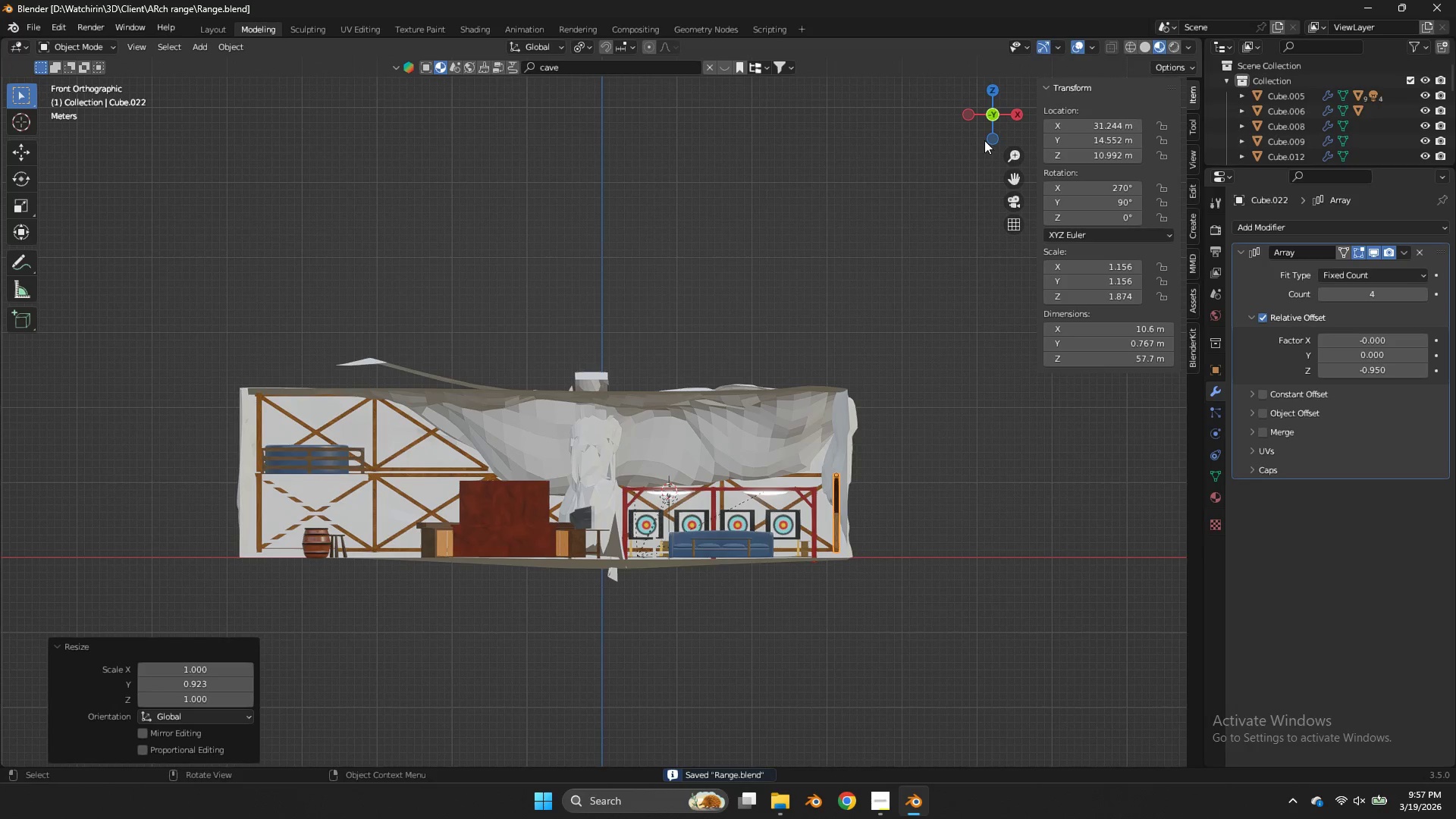 
scroll: coordinate [862, 284], scroll_direction: up, amount: 2.0
 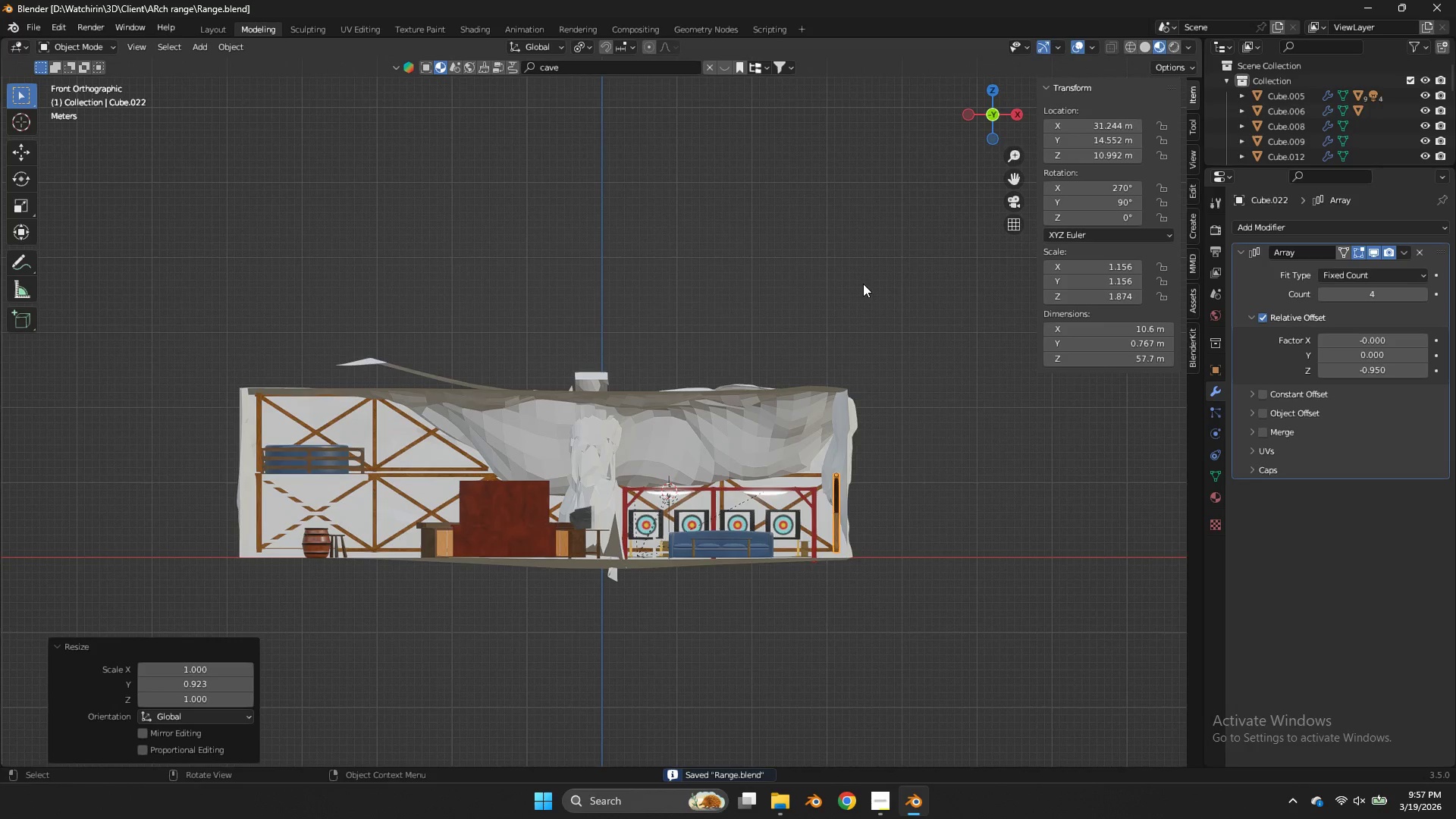 
left_click_drag(start_coordinate=[992, 121], to_coordinate=[987, 120])
 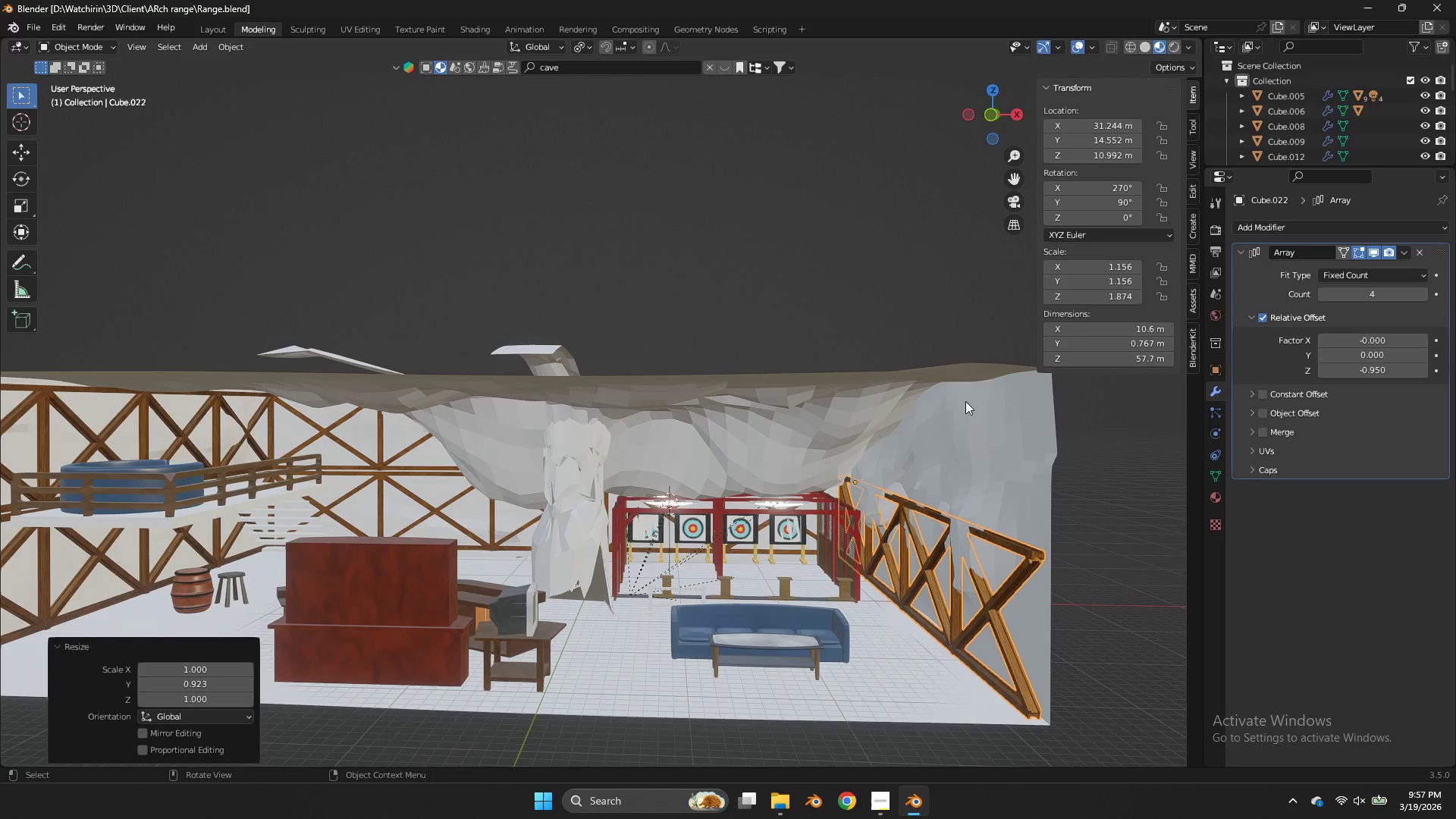 
key(Control+S)
 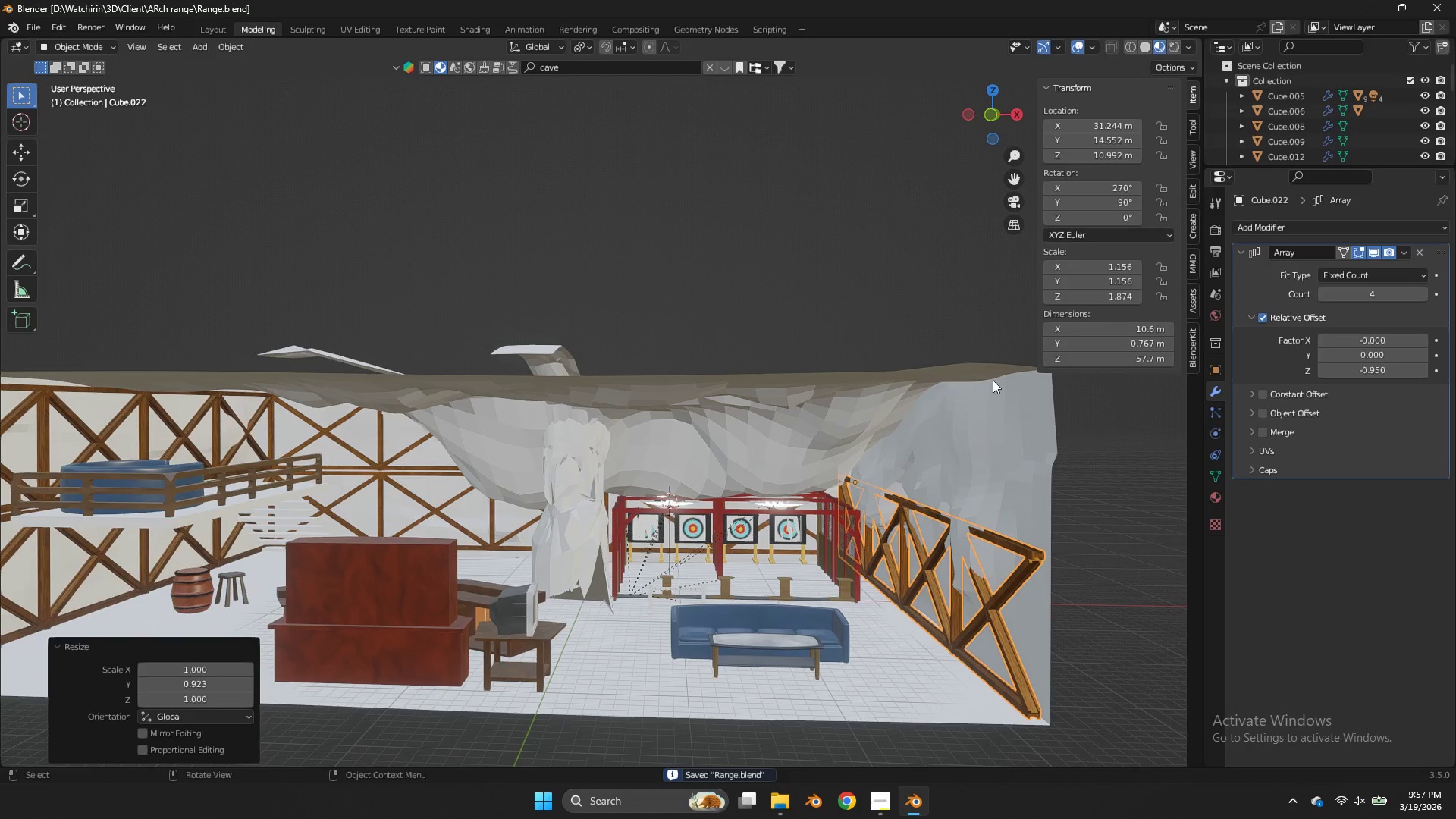 
hold_key(key=ControlLeft, duration=1.09)
 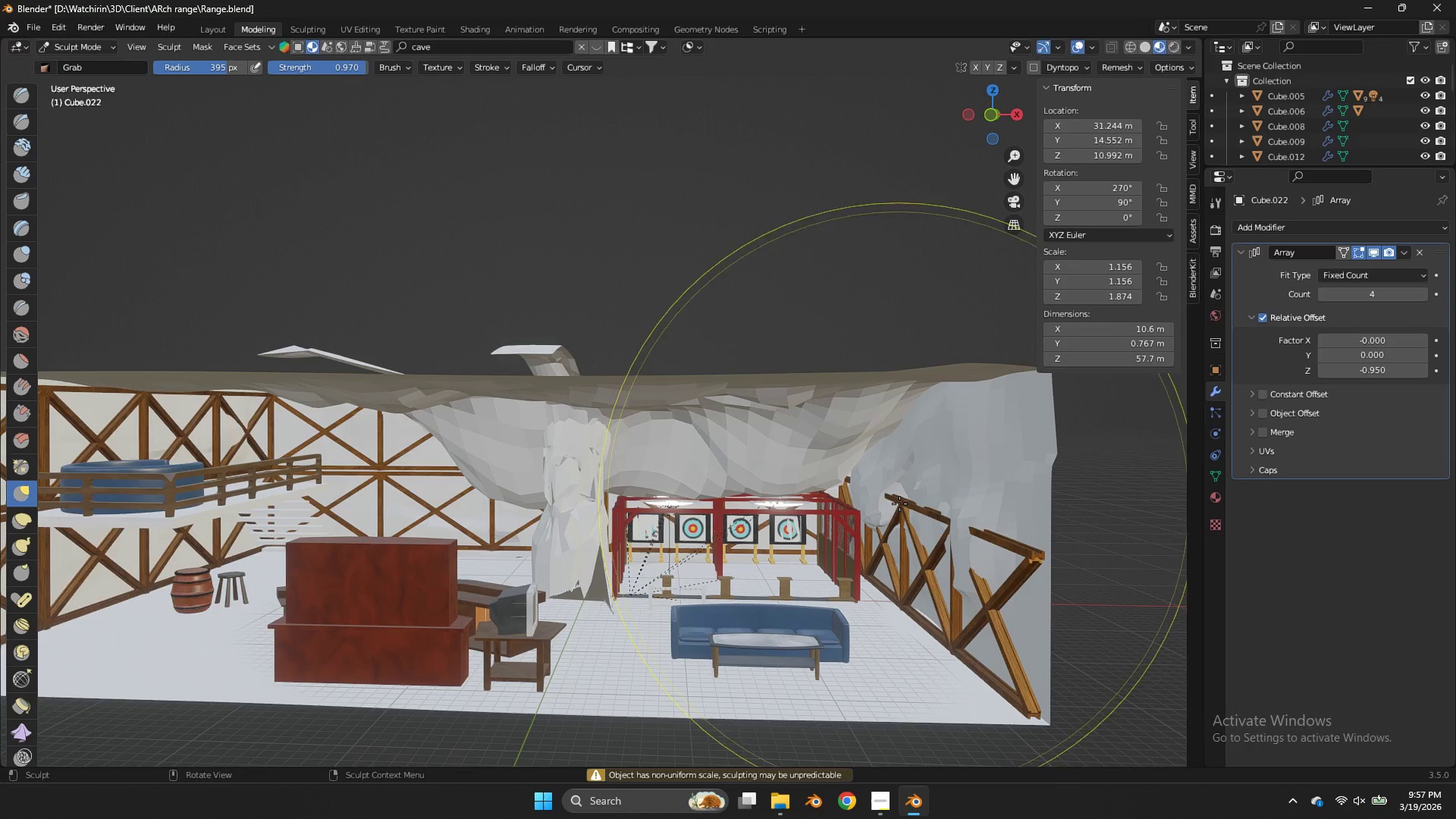 
hold_key(key=Tab, duration=0.67)
 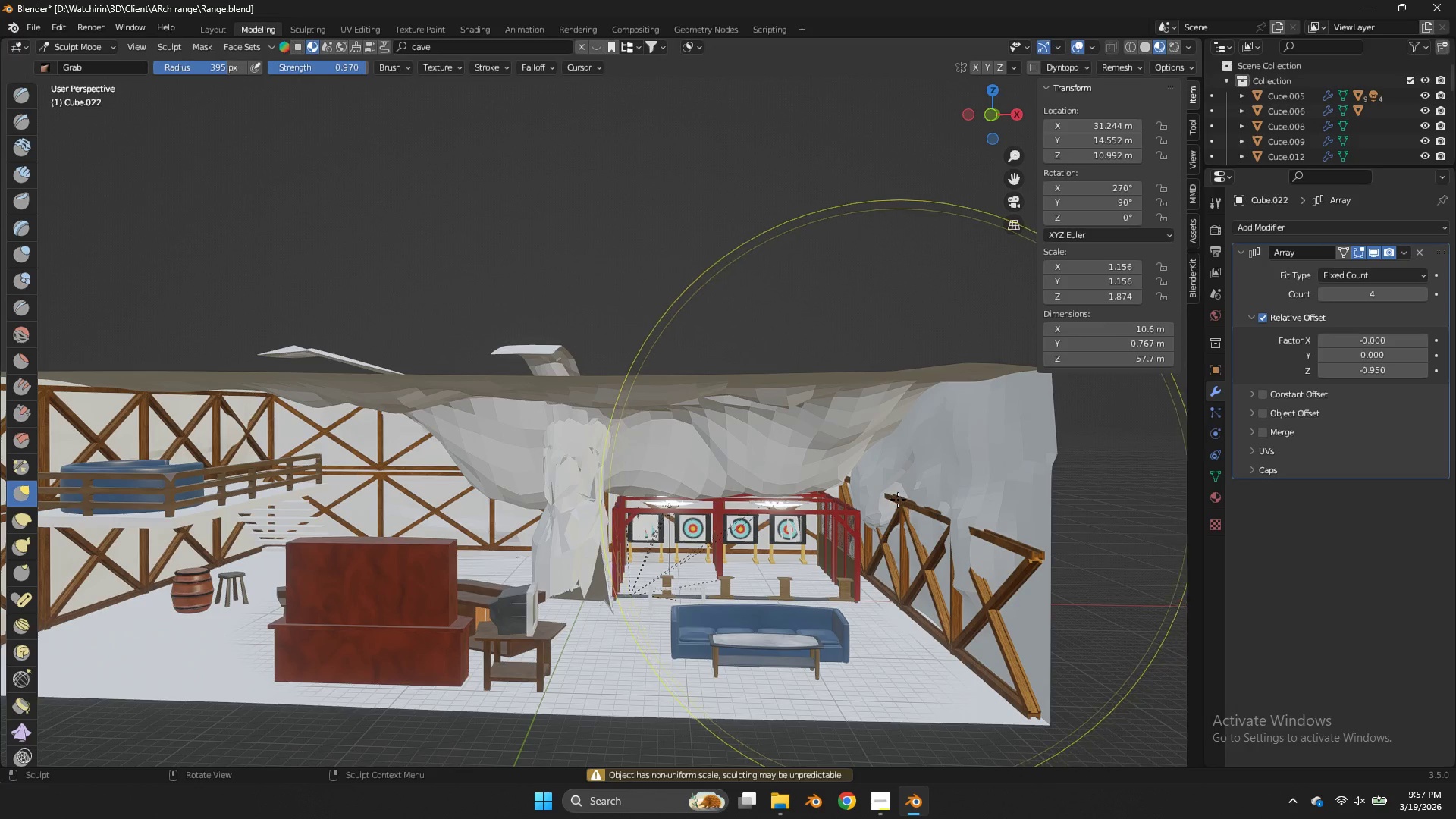 
key(F)
 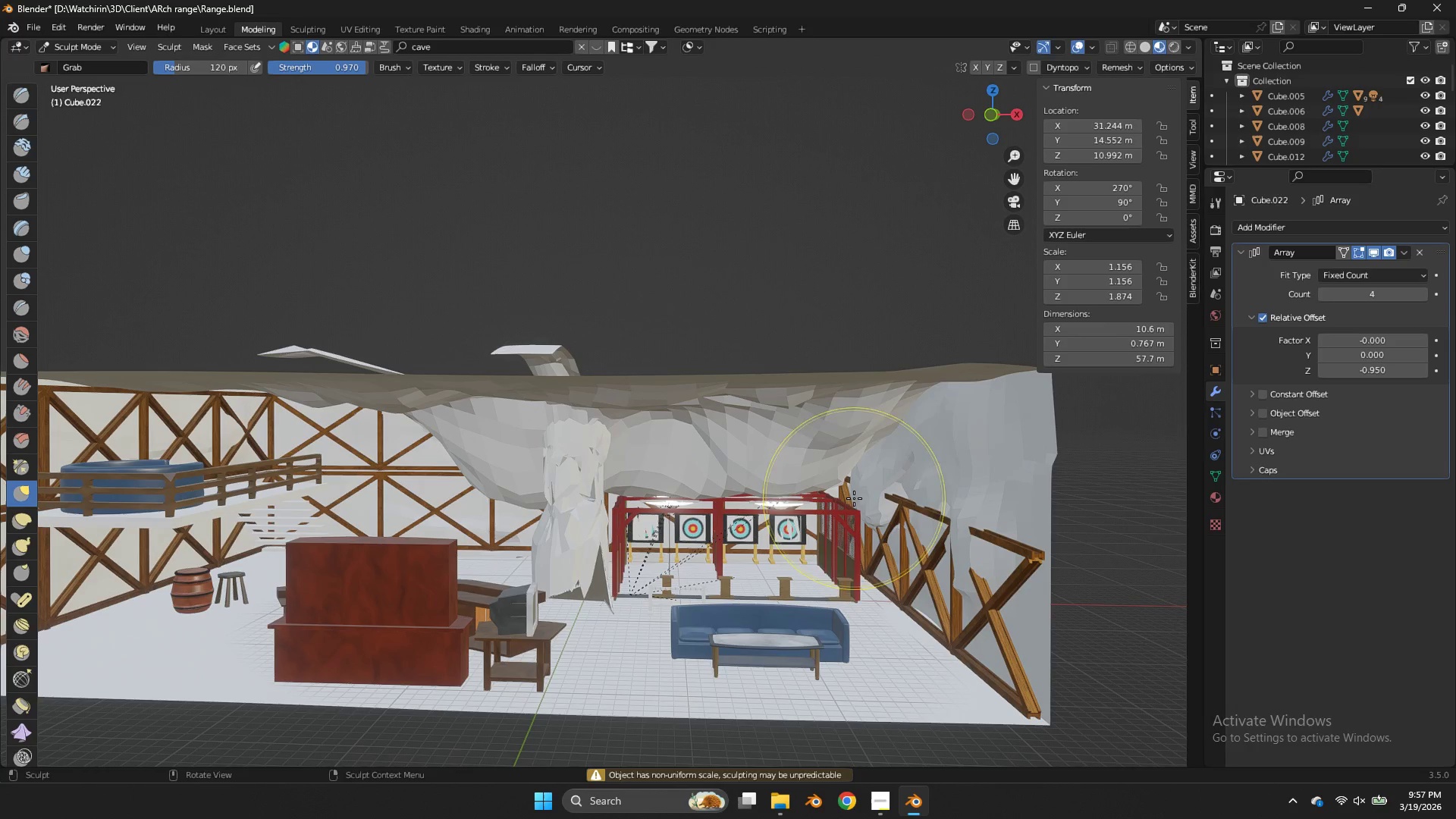 
left_click_drag(start_coordinate=[876, 505], to_coordinate=[886, 495])
 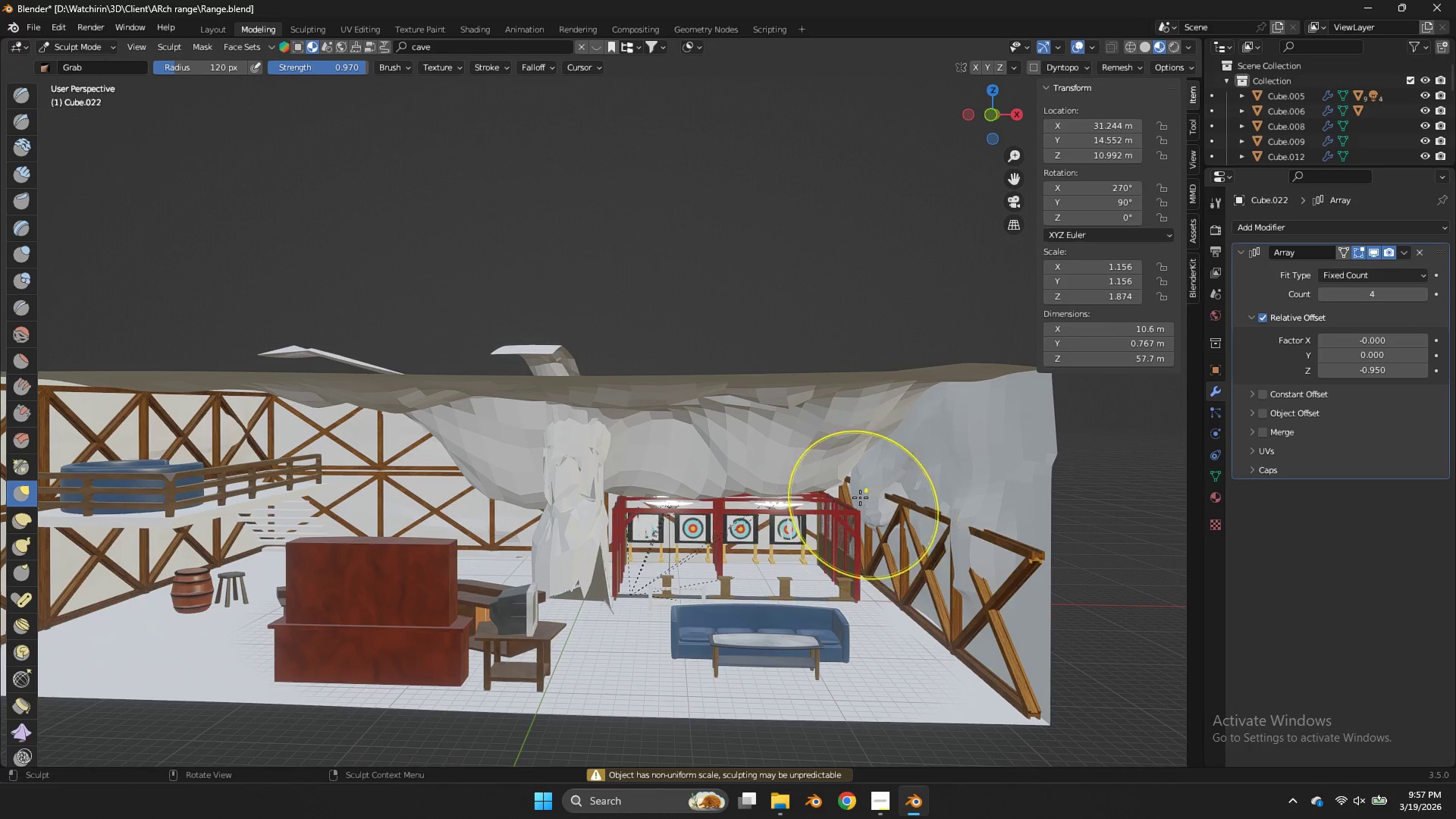 
left_click_drag(start_coordinate=[861, 500], to_coordinate=[872, 482])
 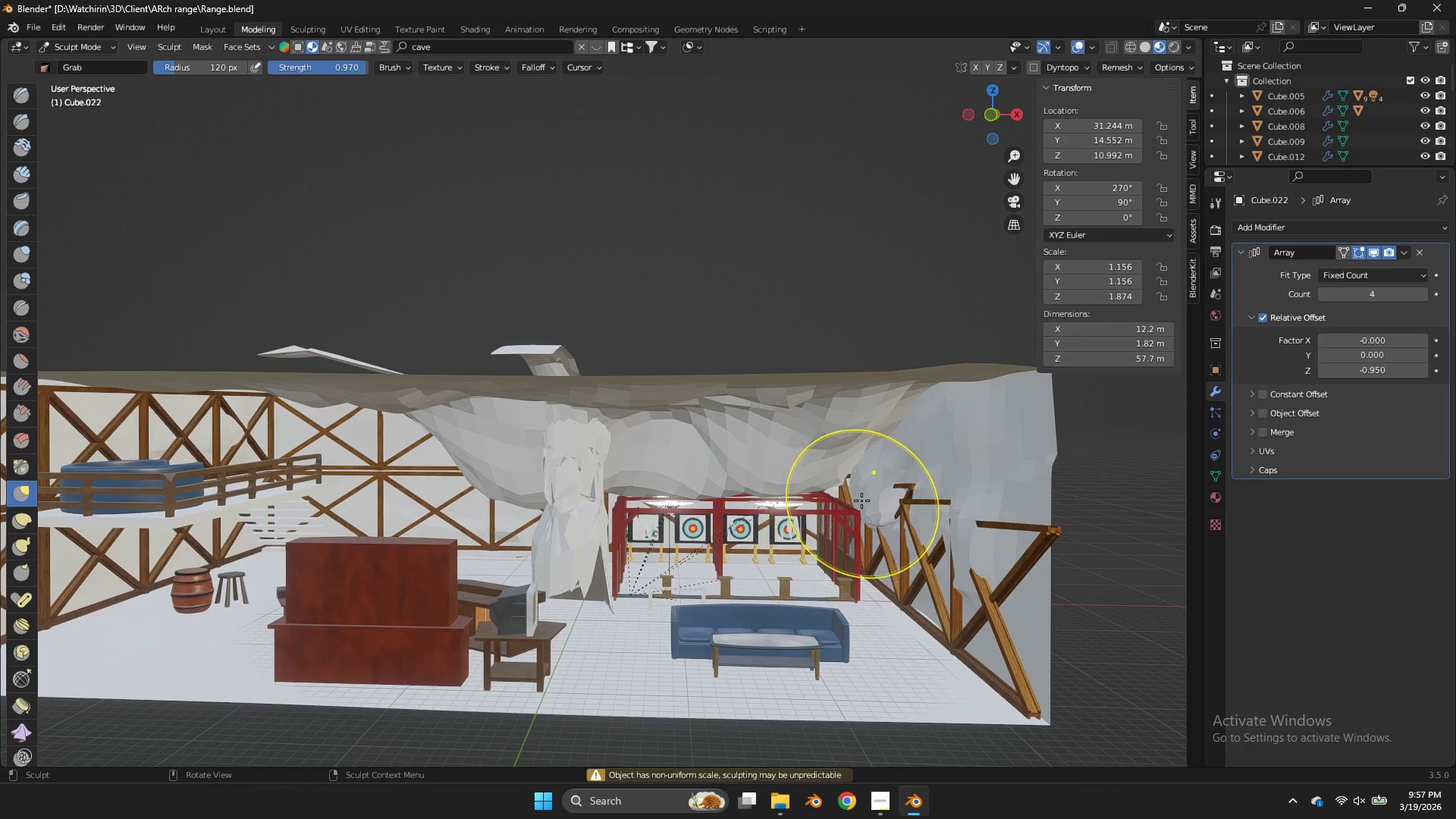 
key(Control+Z)
 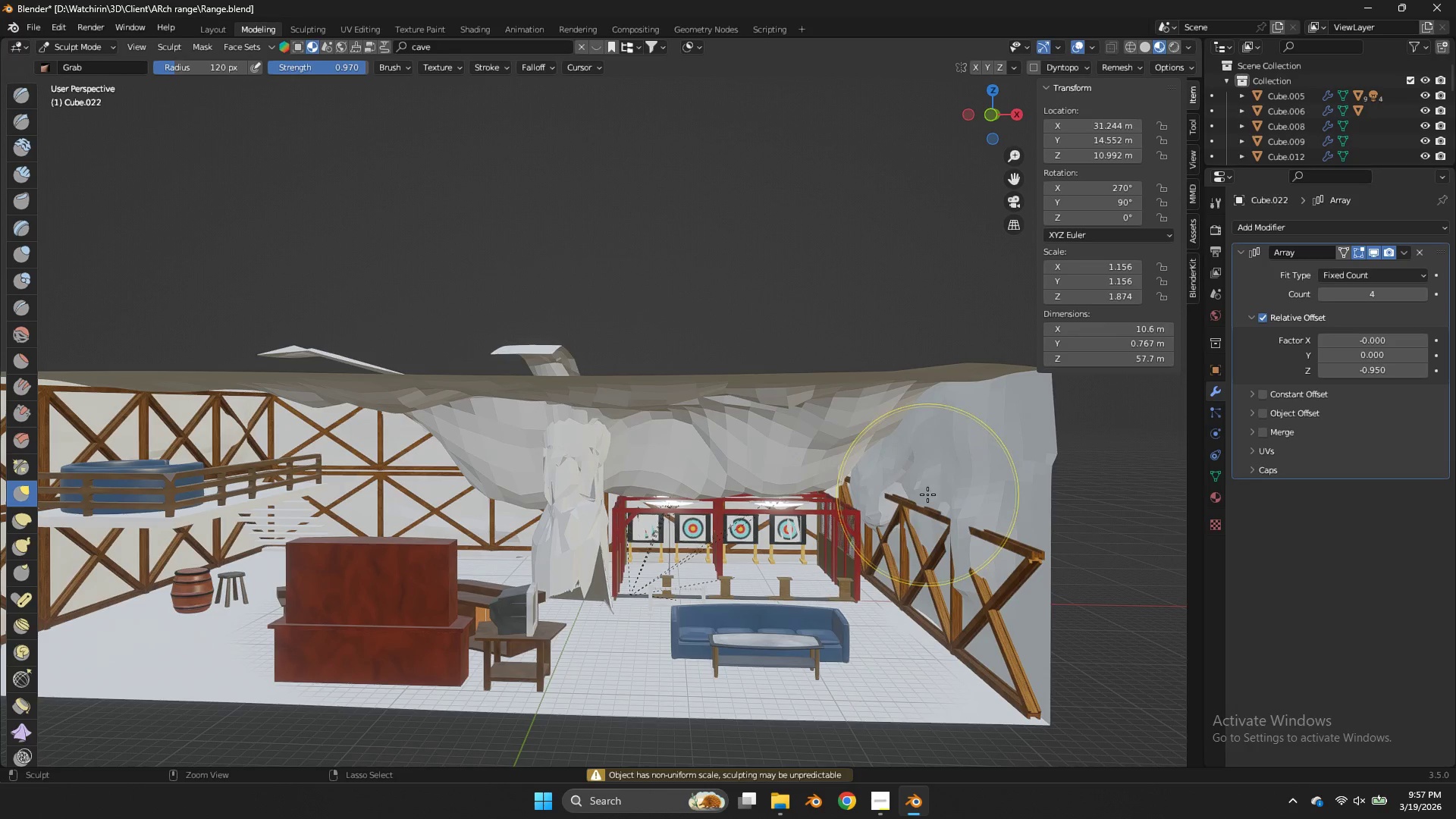 
key(Control+Tab)
 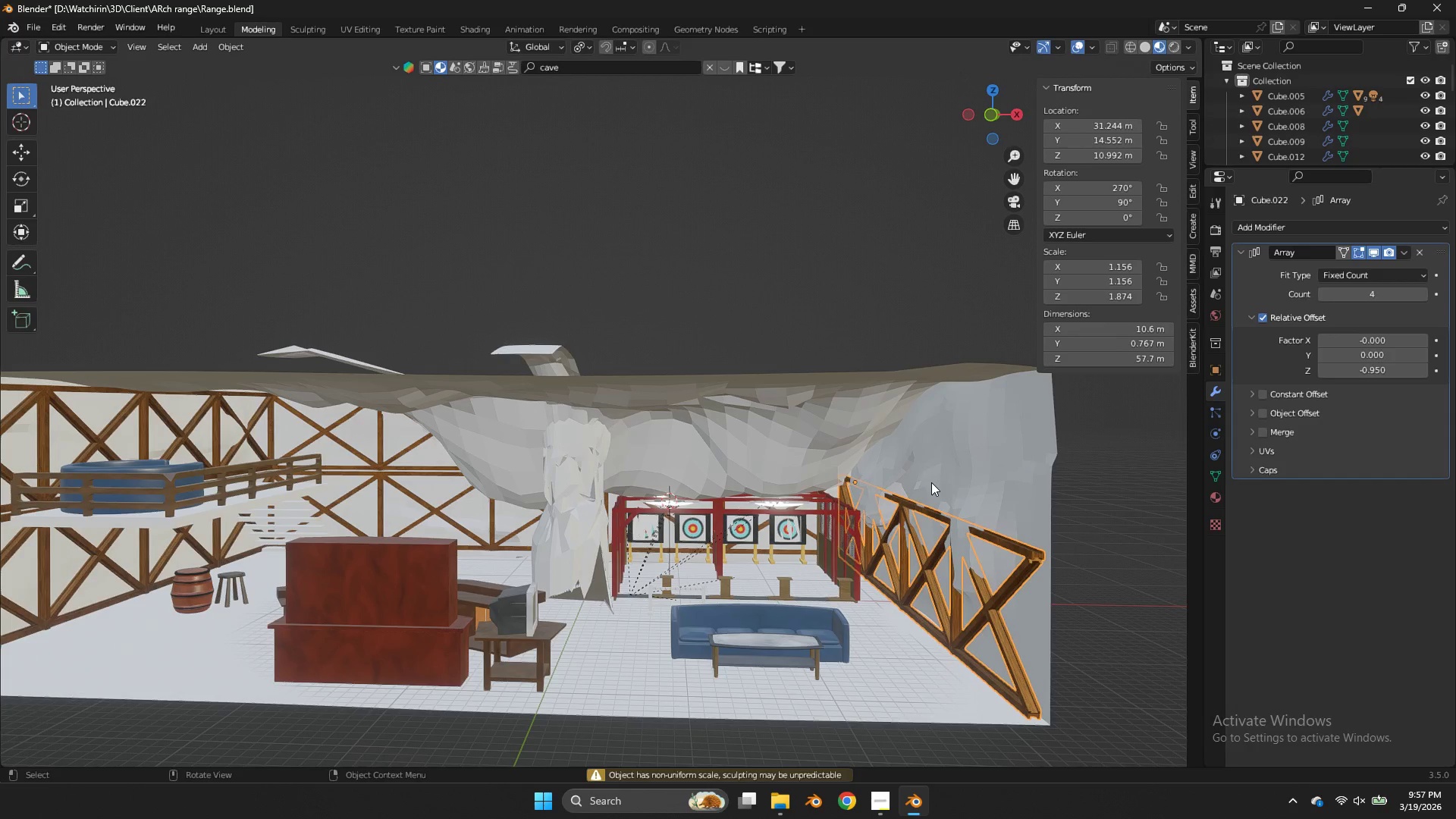 
left_click([931, 482])
 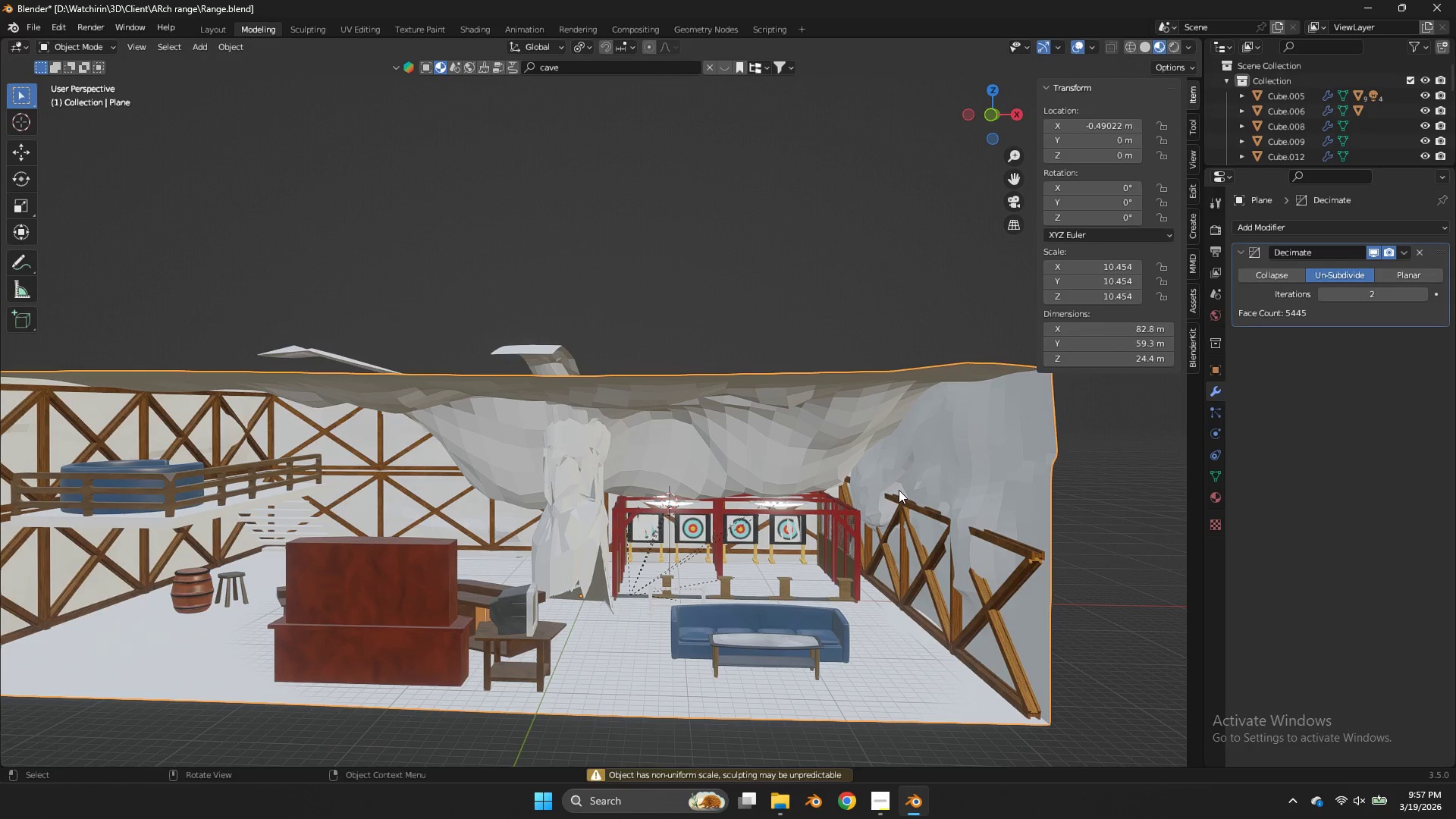 
hold_key(key=ControlLeft, duration=0.5)
 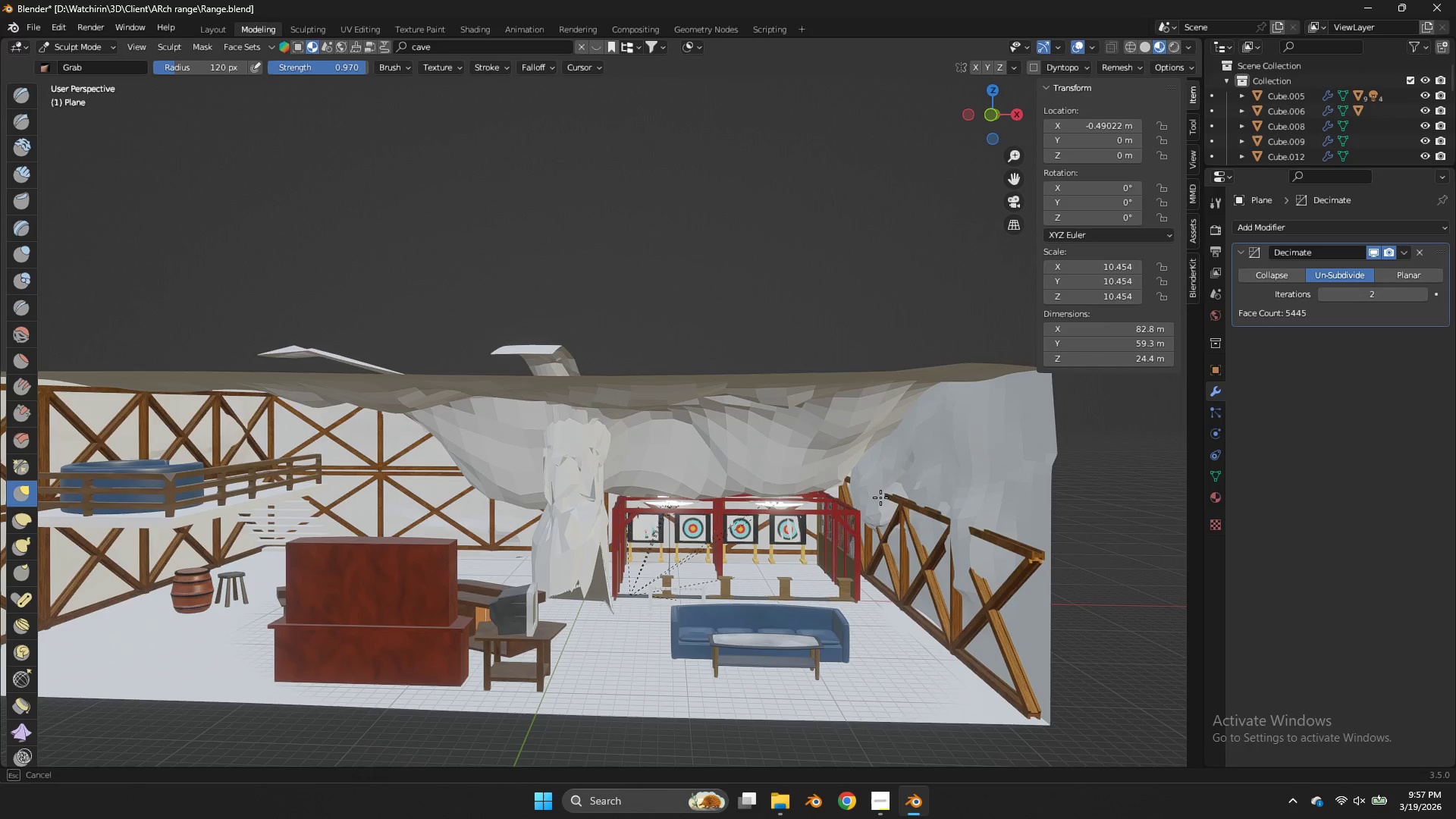 
hold_key(key=Tab, duration=0.33)
 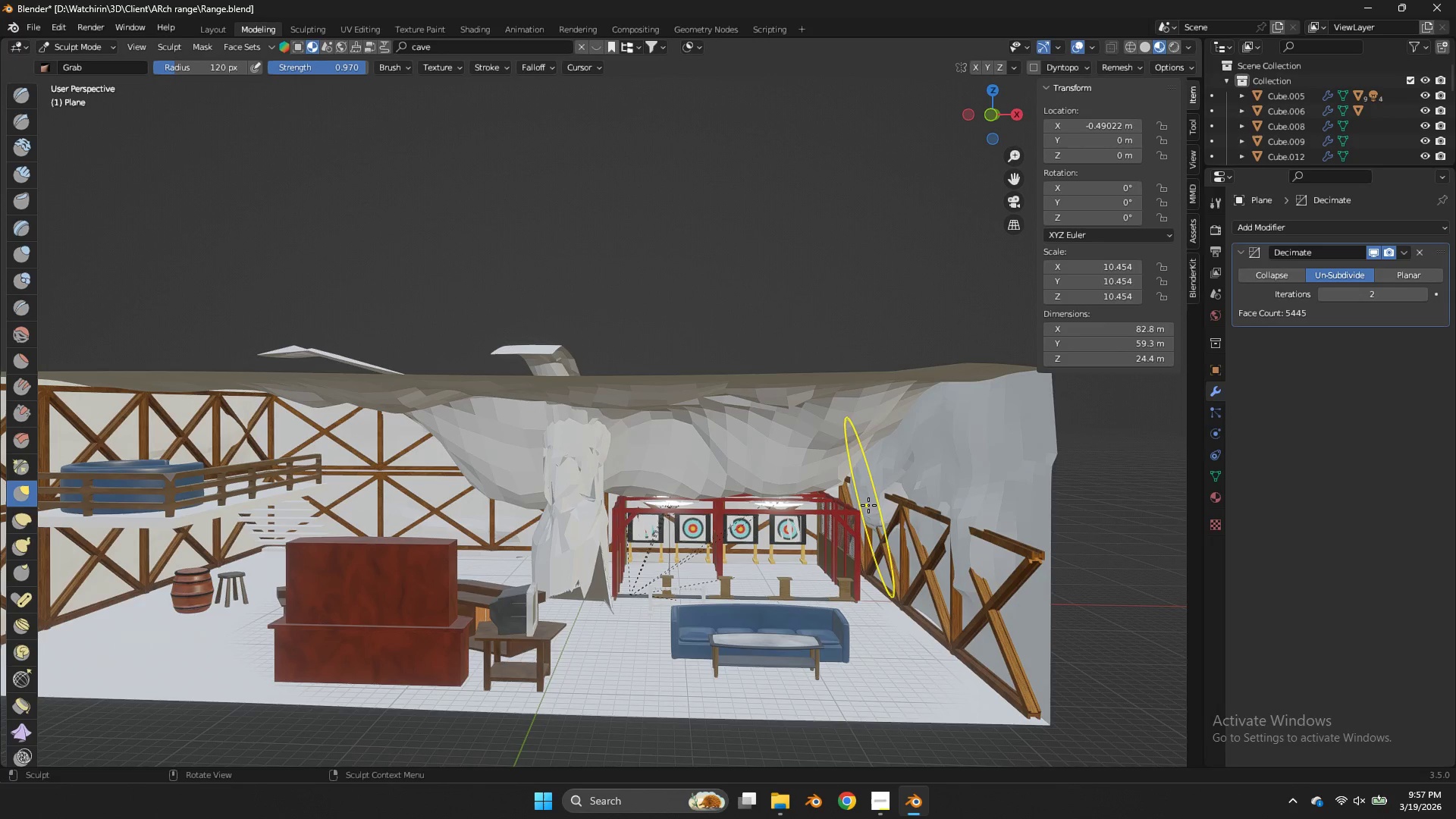 
left_click_drag(start_coordinate=[868, 505], to_coordinate=[880, 497])
 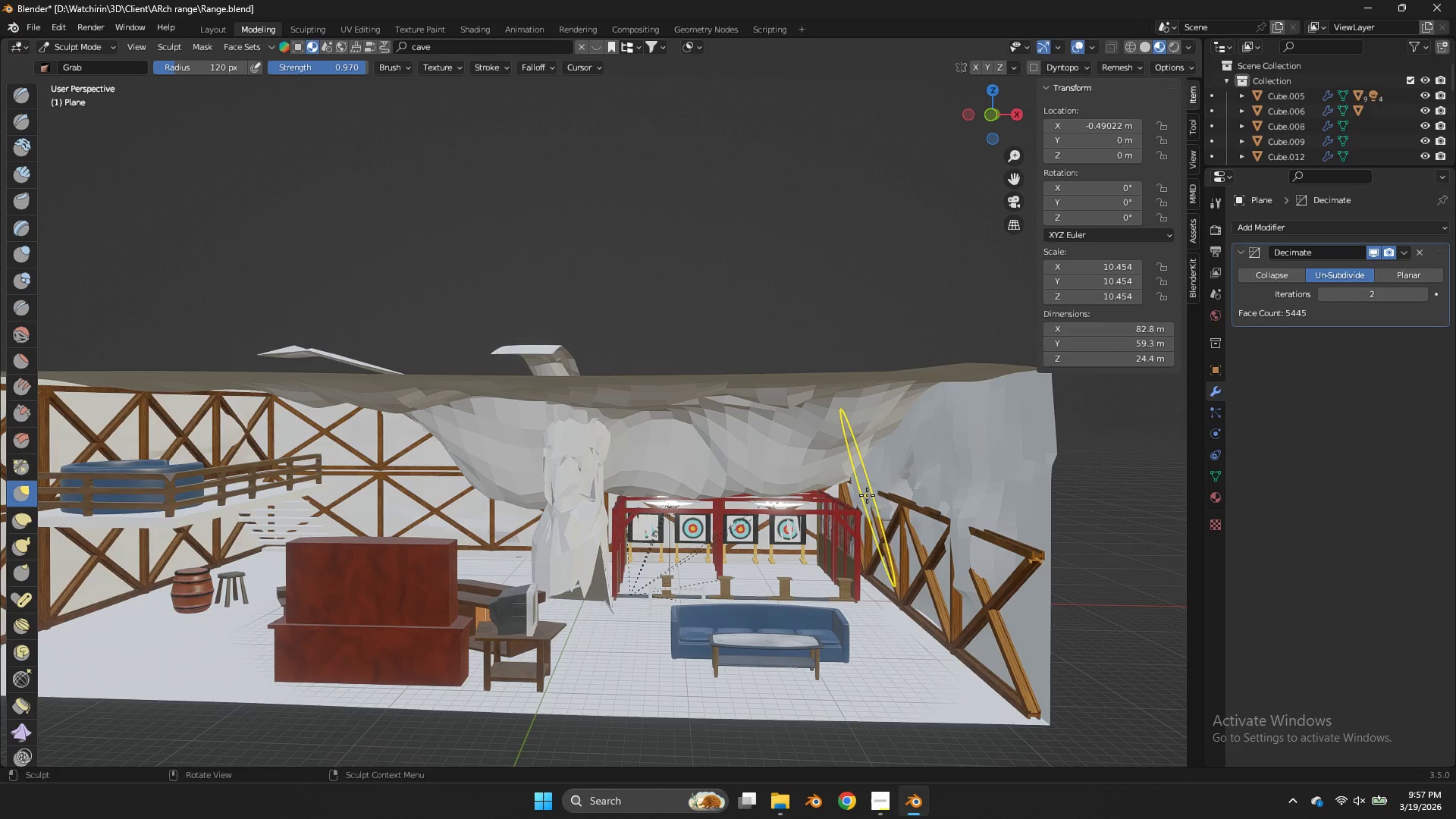 
left_click_drag(start_coordinate=[867, 495], to_coordinate=[878, 488])
 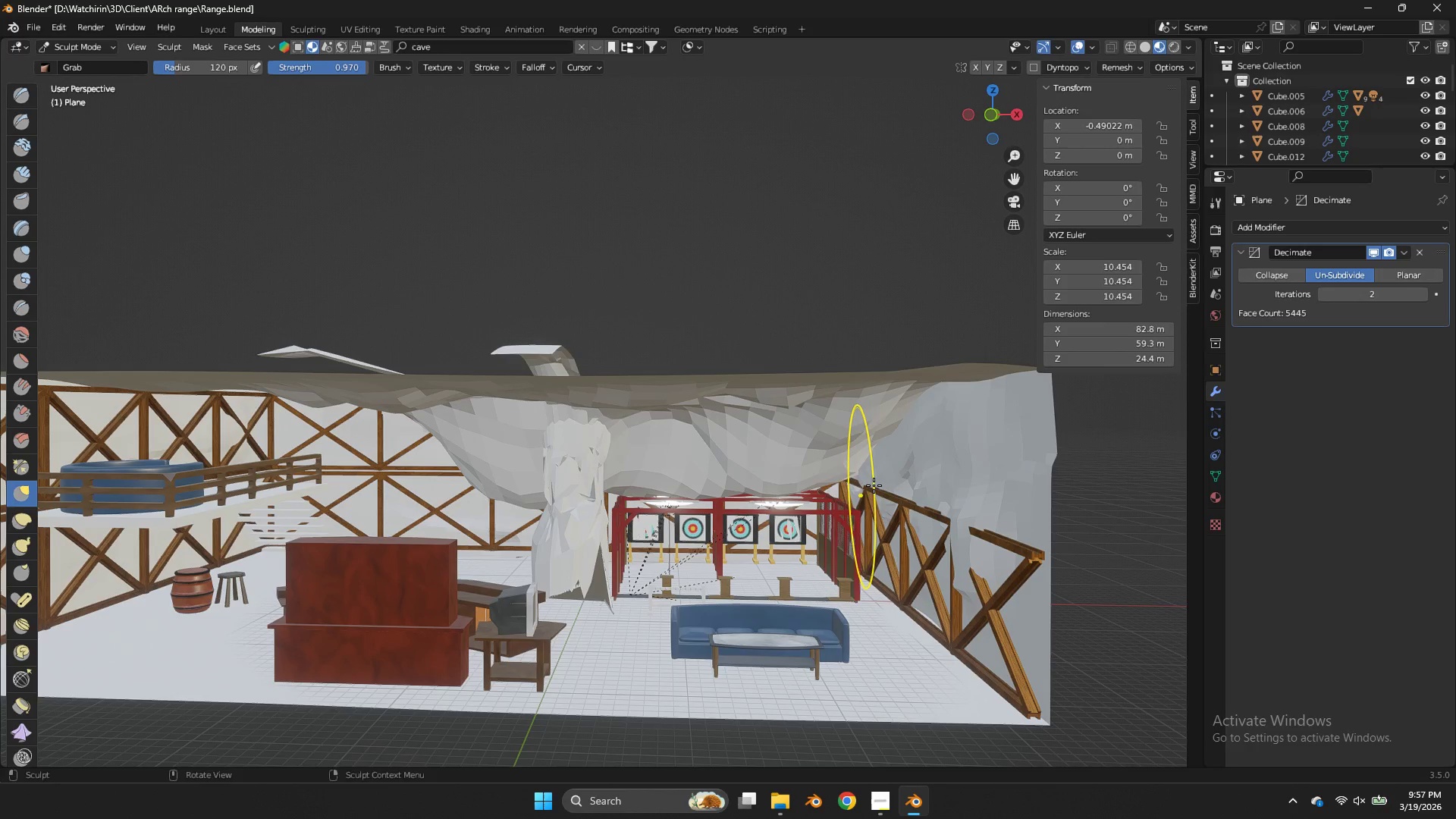 
left_click_drag(start_coordinate=[862, 494], to_coordinate=[874, 484])
 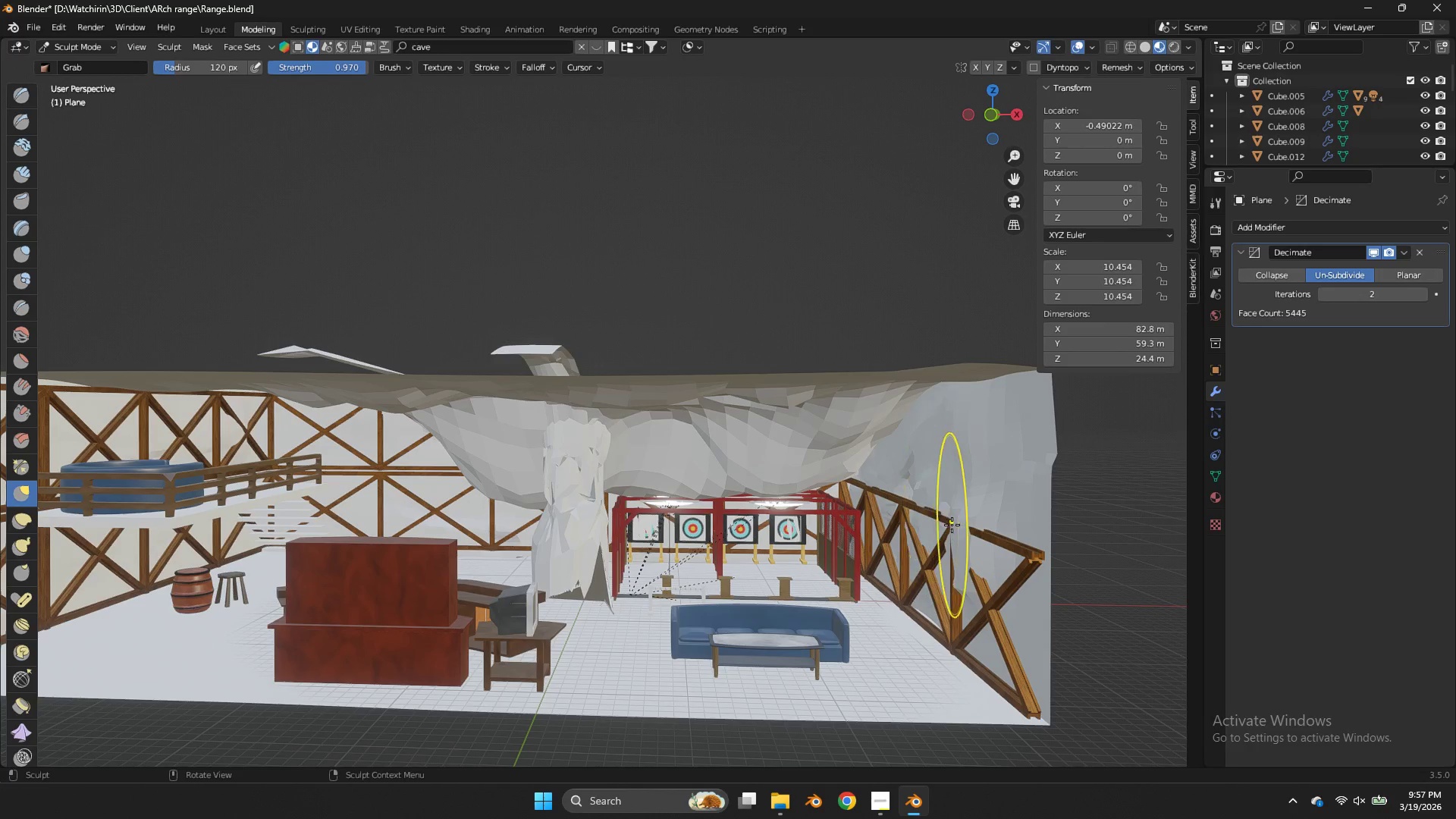 
left_click_drag(start_coordinate=[952, 525], to_coordinate=[967, 515])
 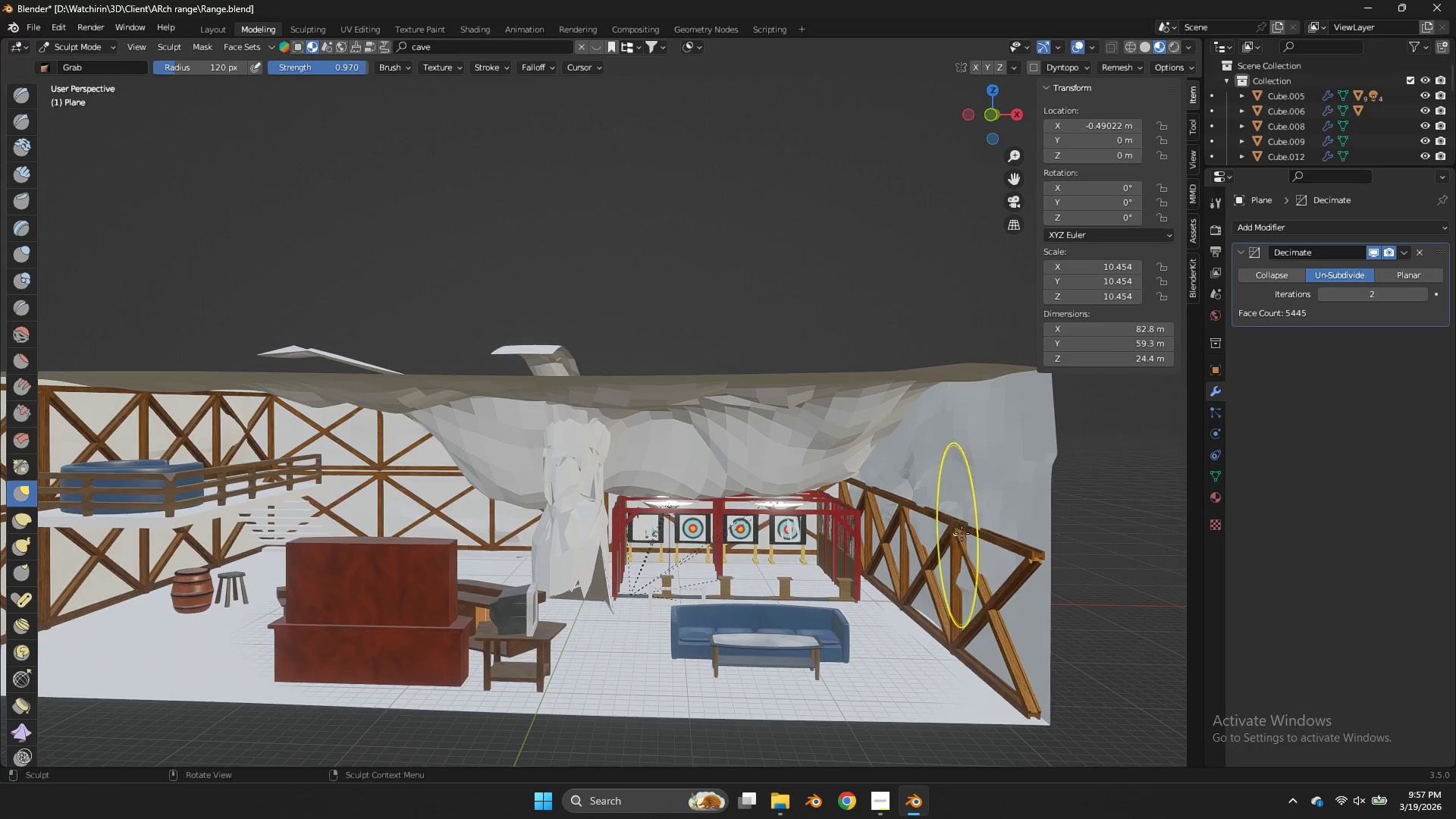 
left_click_drag(start_coordinate=[956, 533], to_coordinate=[962, 533])
 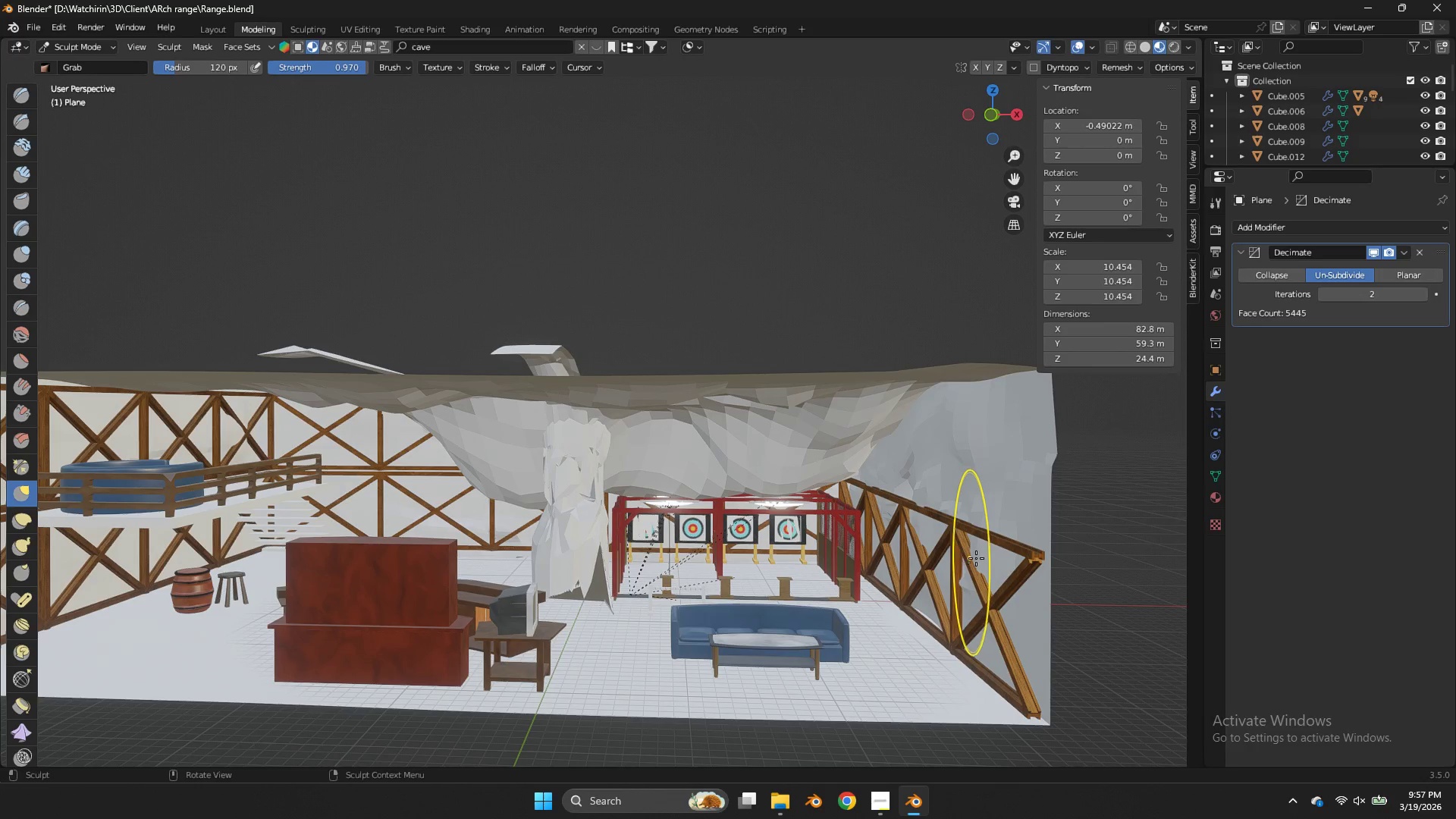 
left_click_drag(start_coordinate=[971, 560], to_coordinate=[979, 554])
 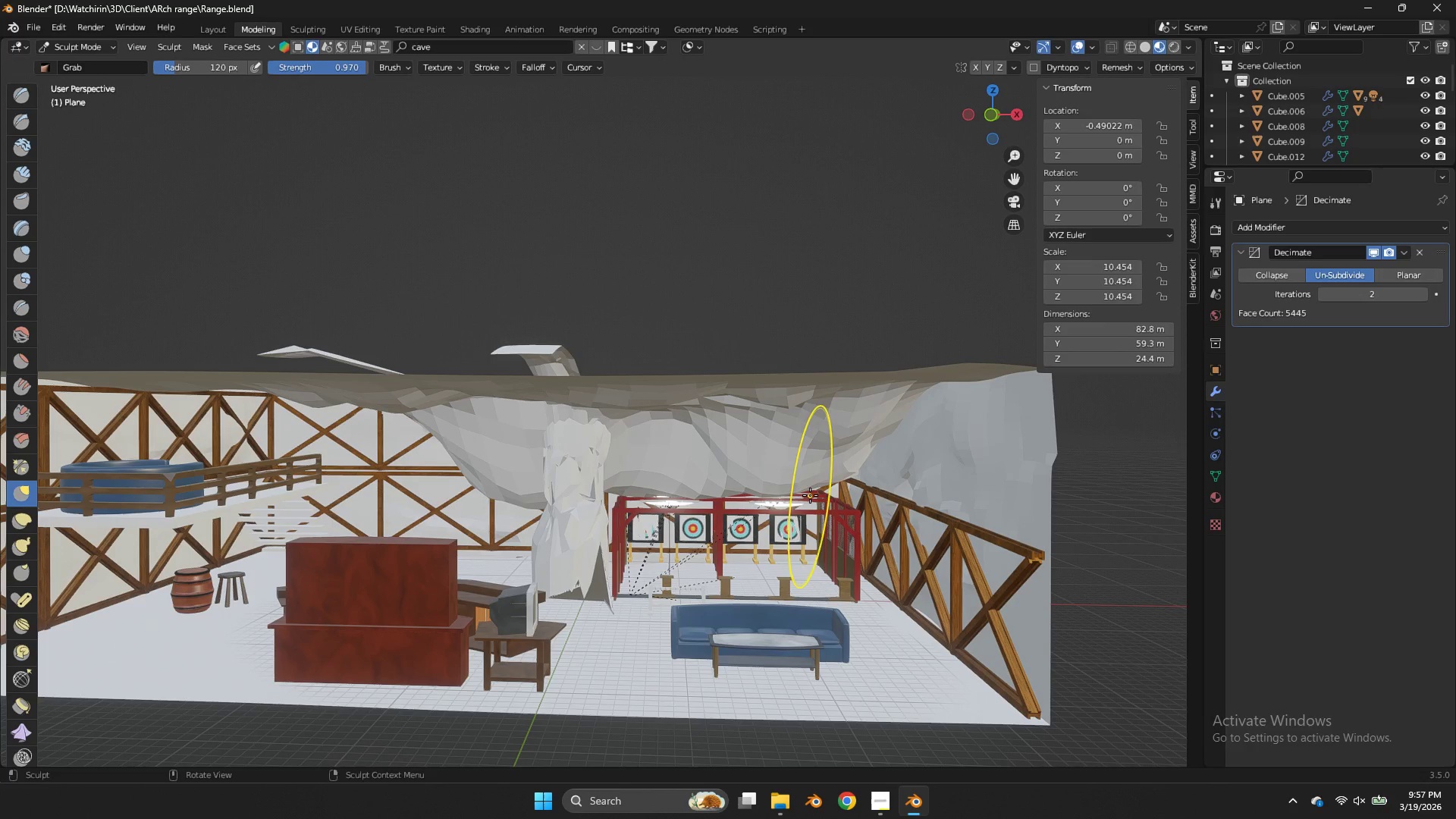 
left_click_drag(start_coordinate=[815, 493], to_coordinate=[816, 484])
 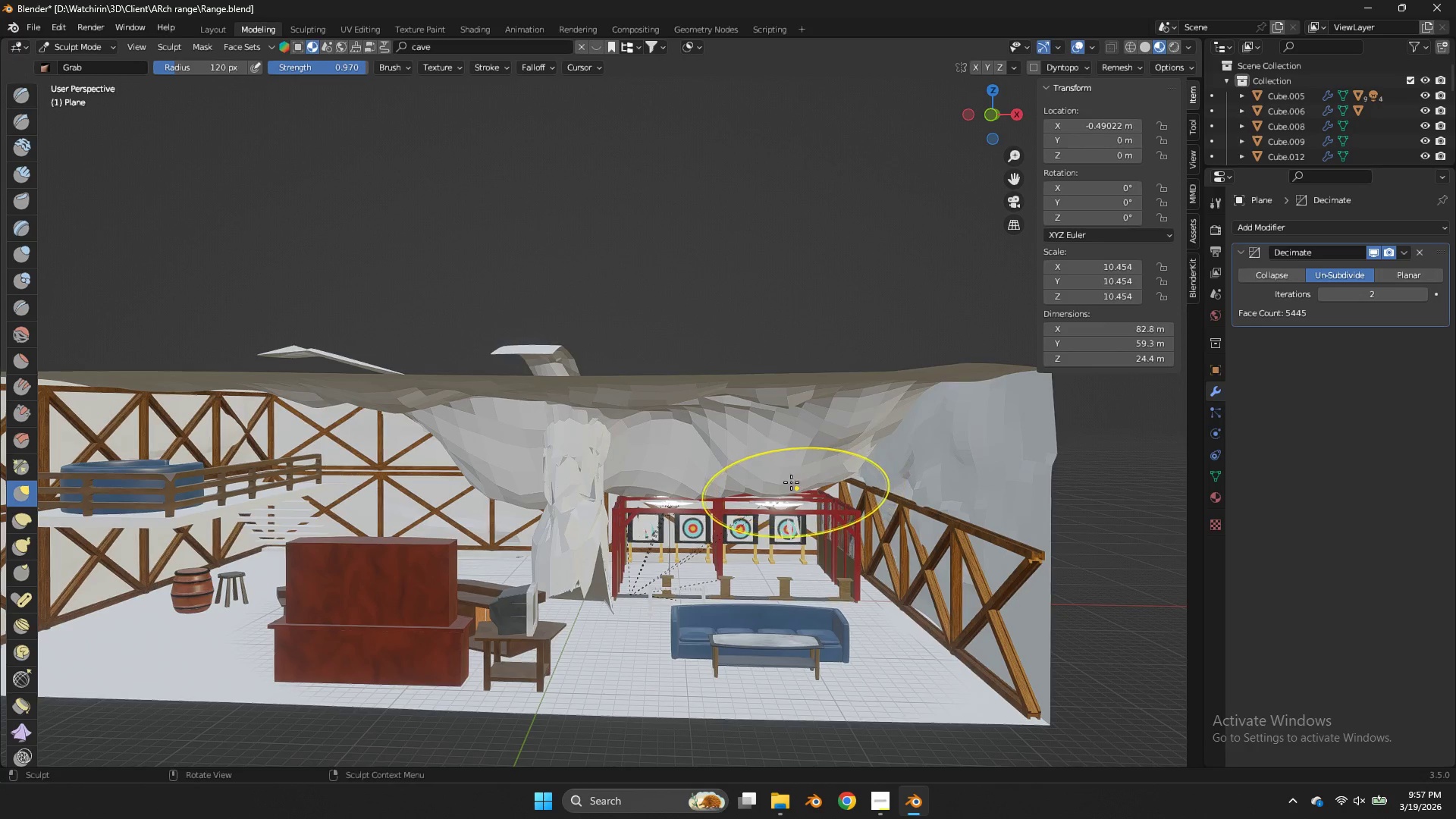 
left_click_drag(start_coordinate=[792, 488], to_coordinate=[790, 479])
 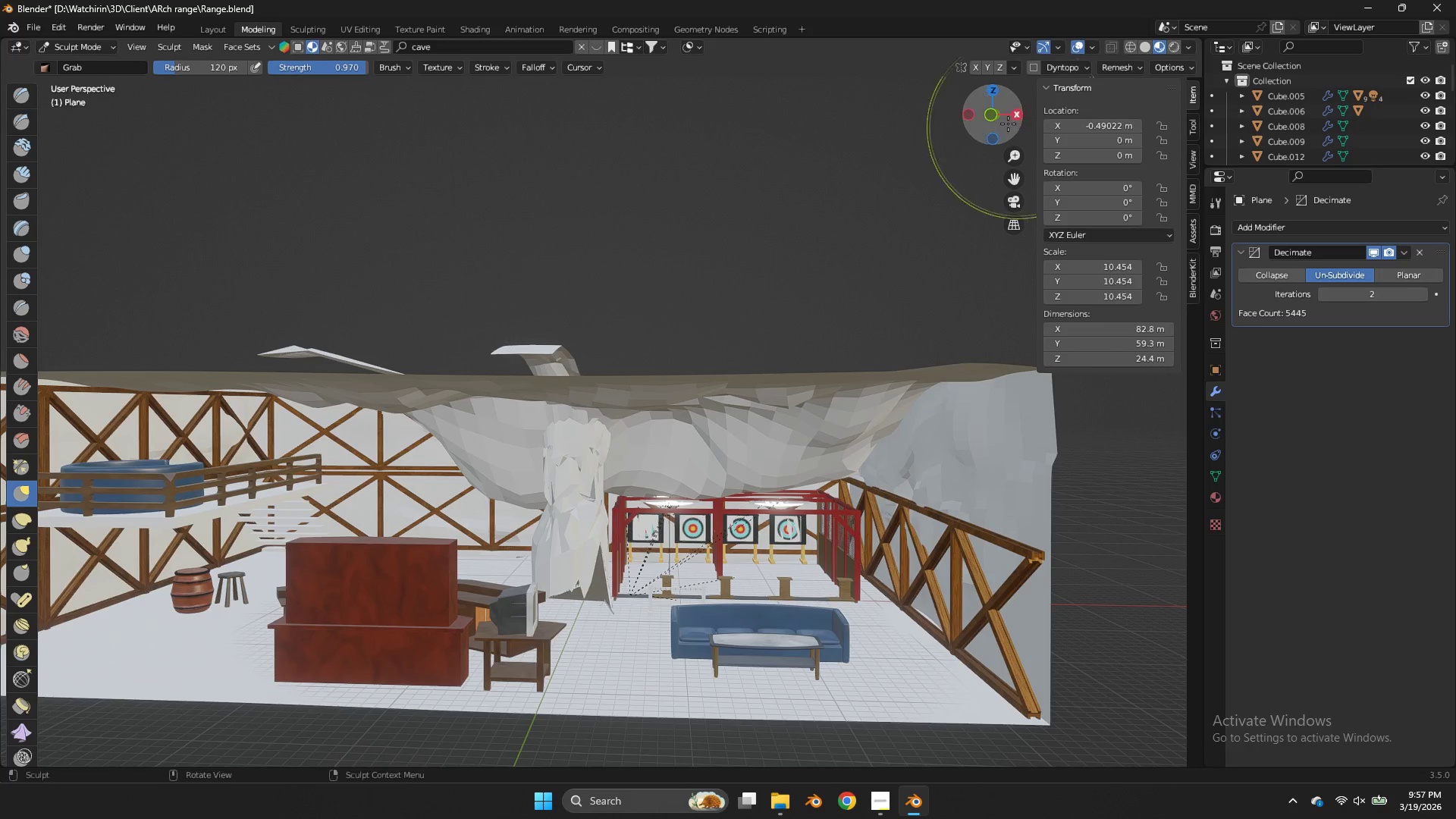 
left_click_drag(start_coordinate=[1005, 123], to_coordinate=[1030, 113])
 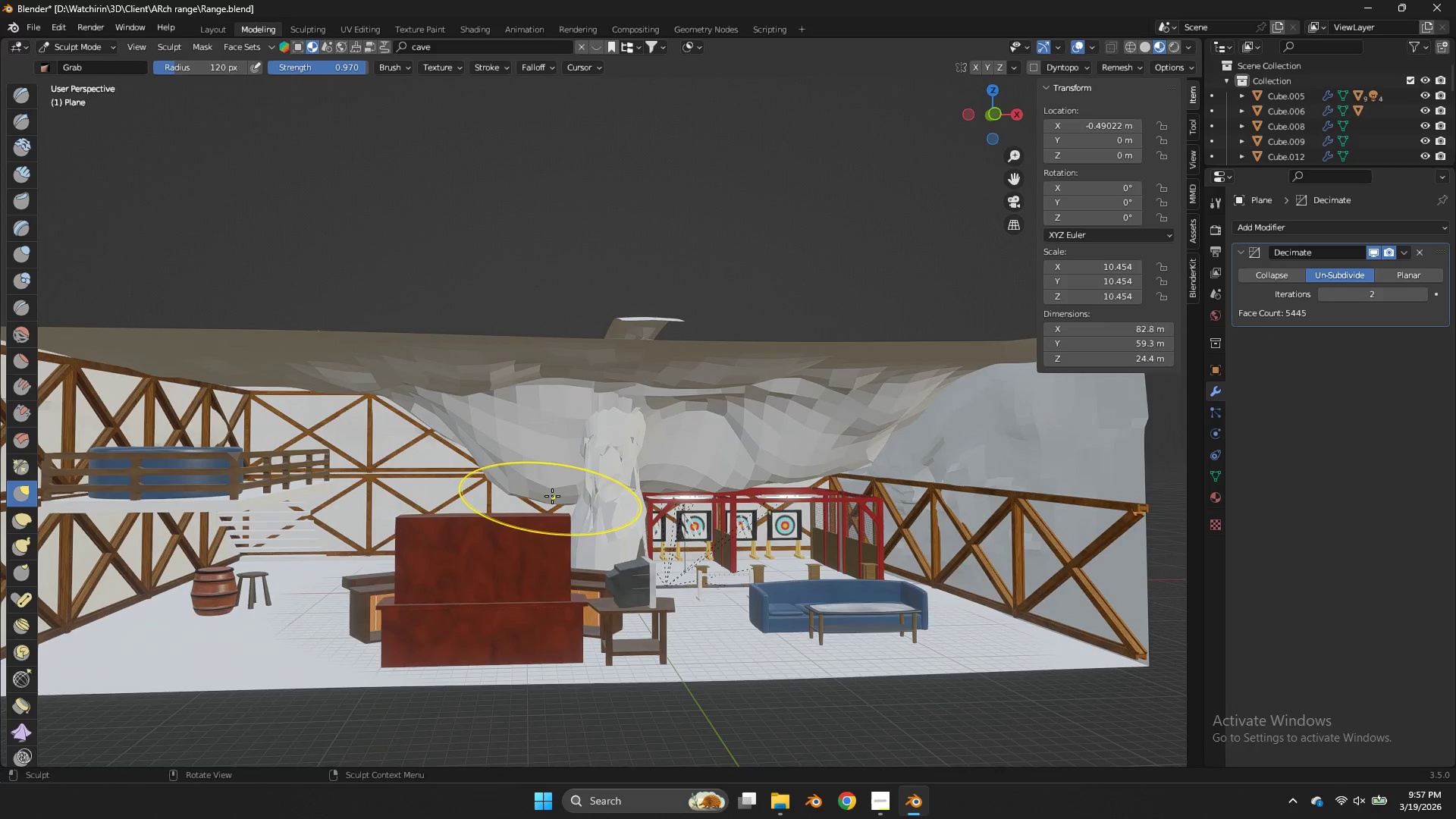 
left_click_drag(start_coordinate=[554, 499], to_coordinate=[563, 487])
 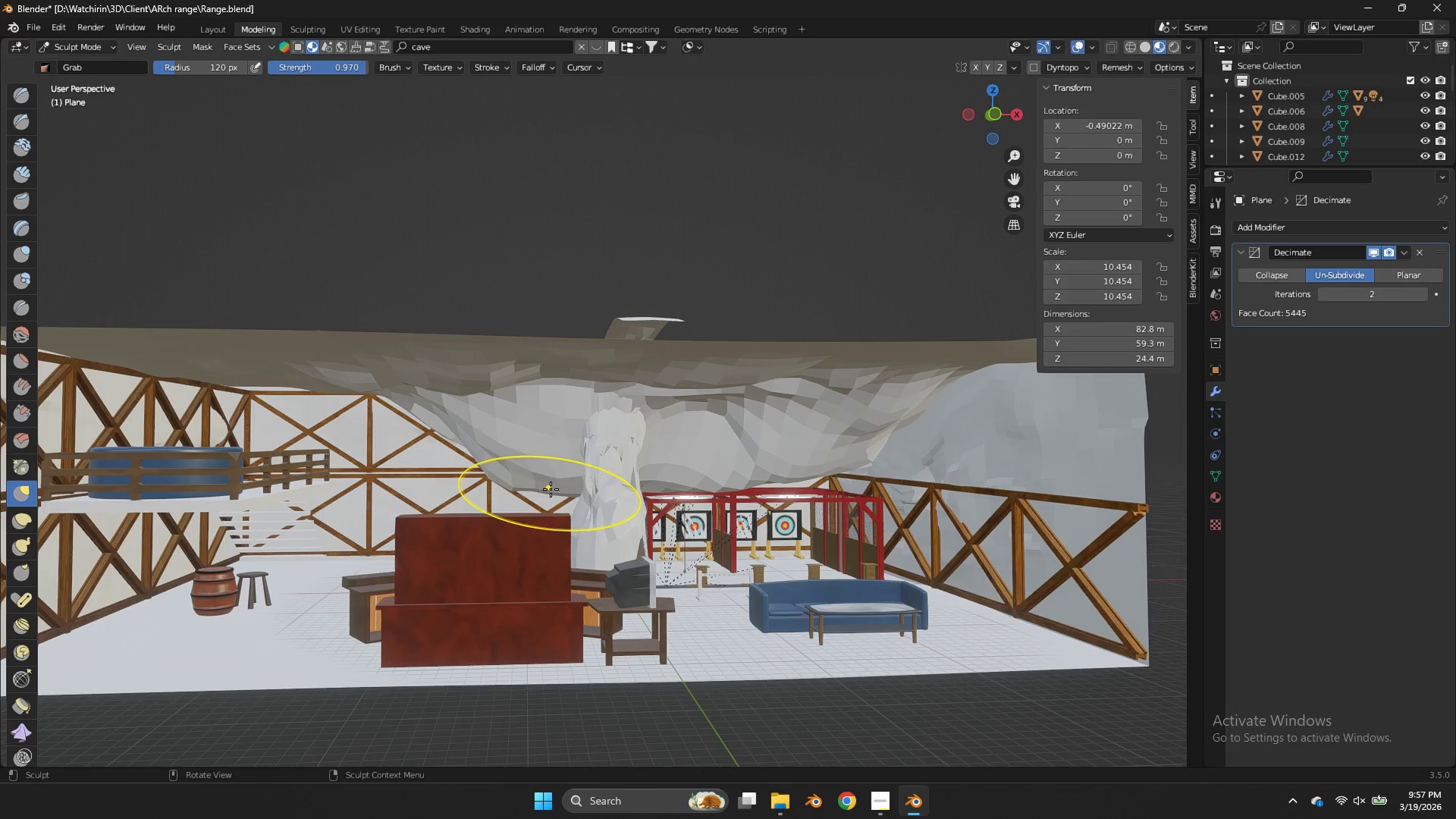 
key(F)
 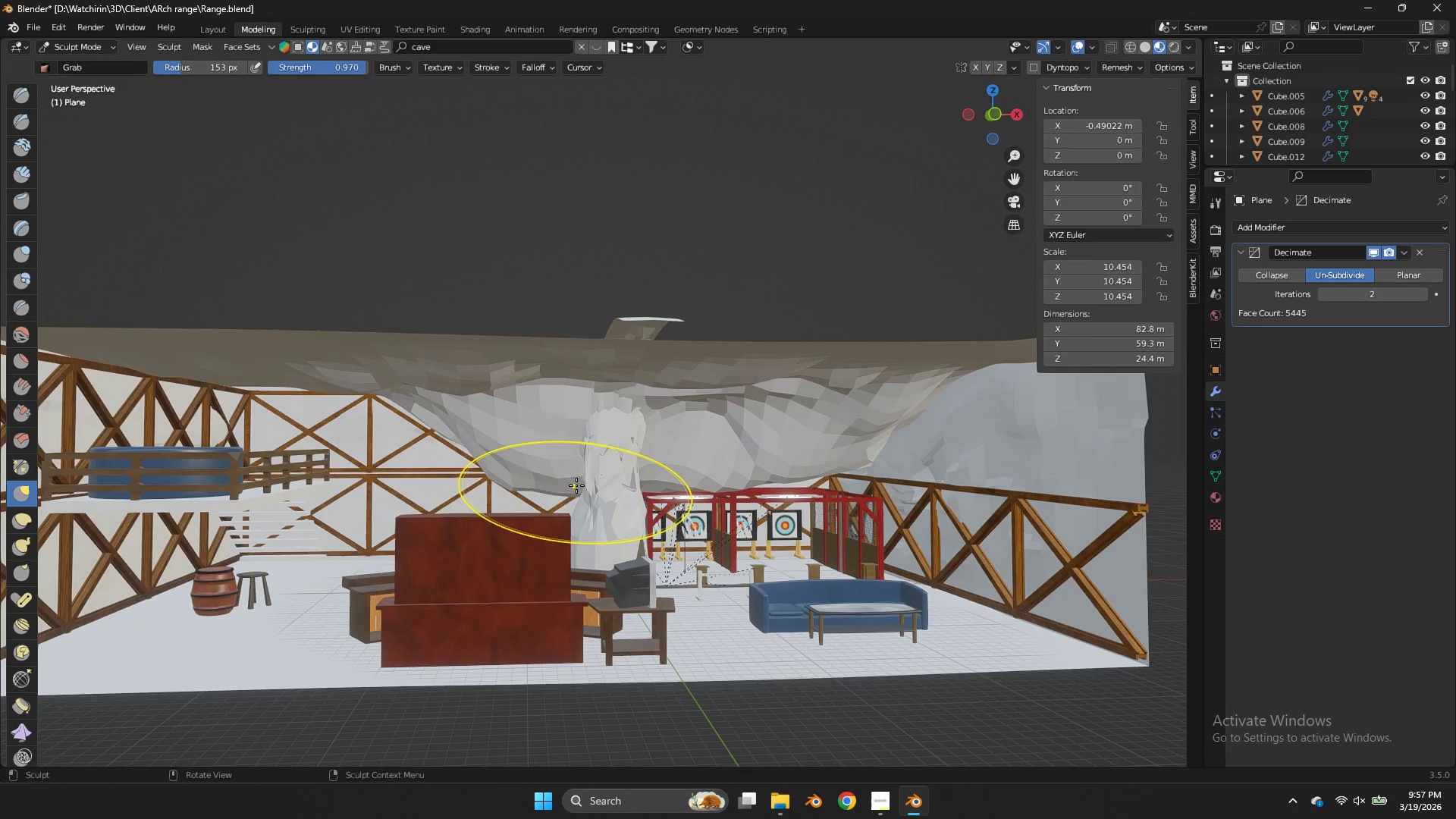 
left_click([576, 485])
 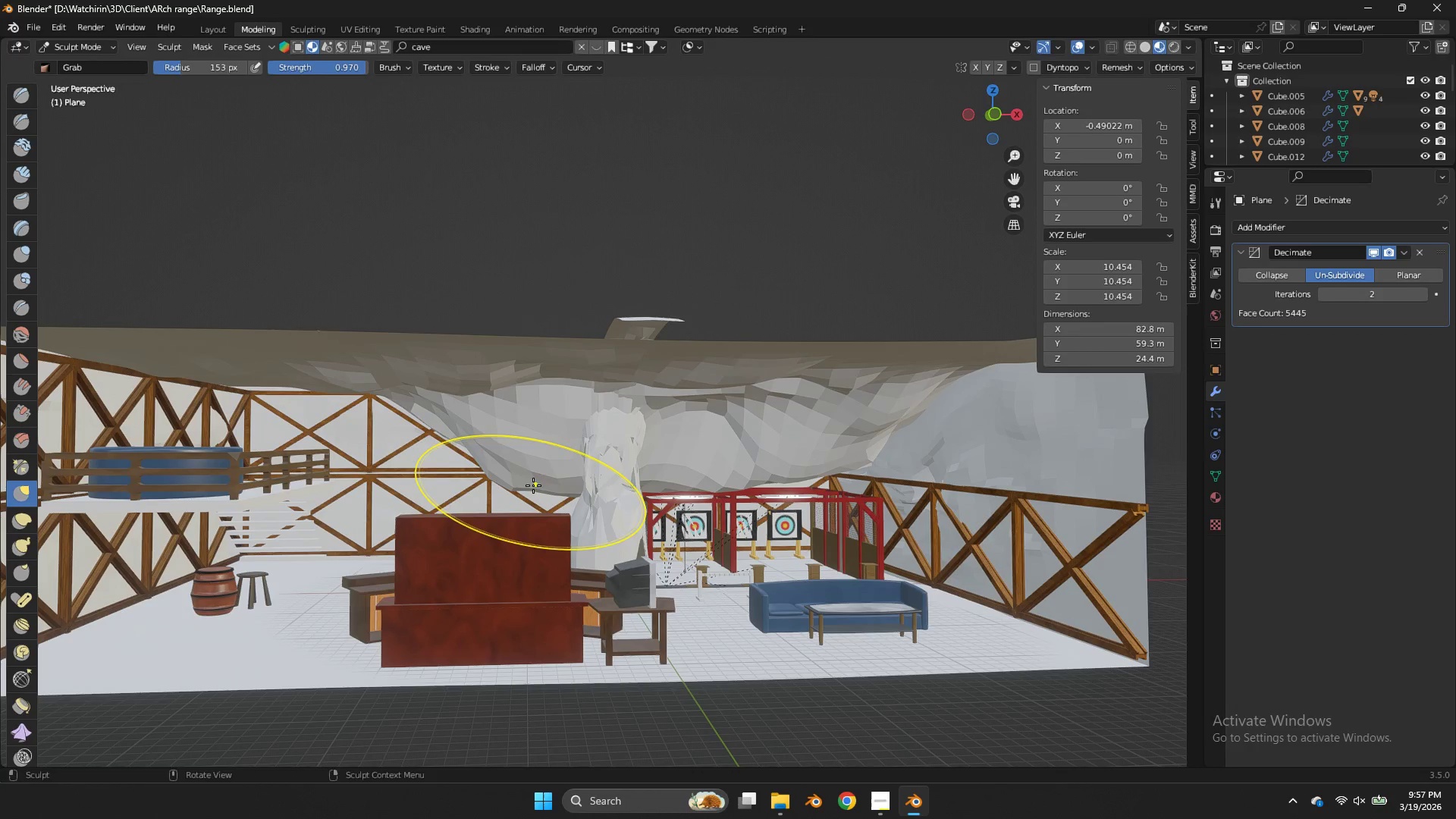 
left_click_drag(start_coordinate=[533, 485], to_coordinate=[531, 479])
 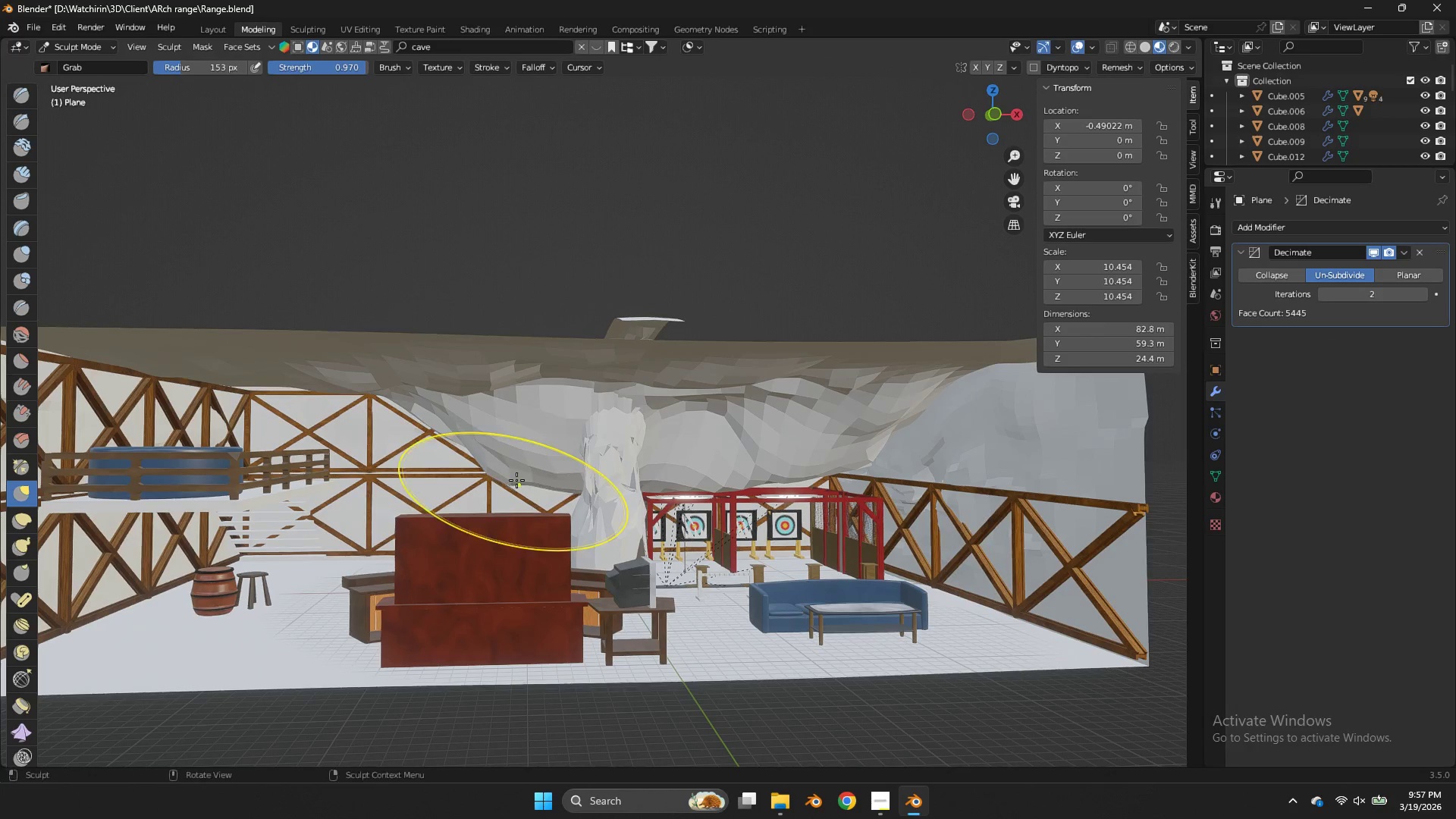 
left_click_drag(start_coordinate=[516, 485], to_coordinate=[519, 478])
 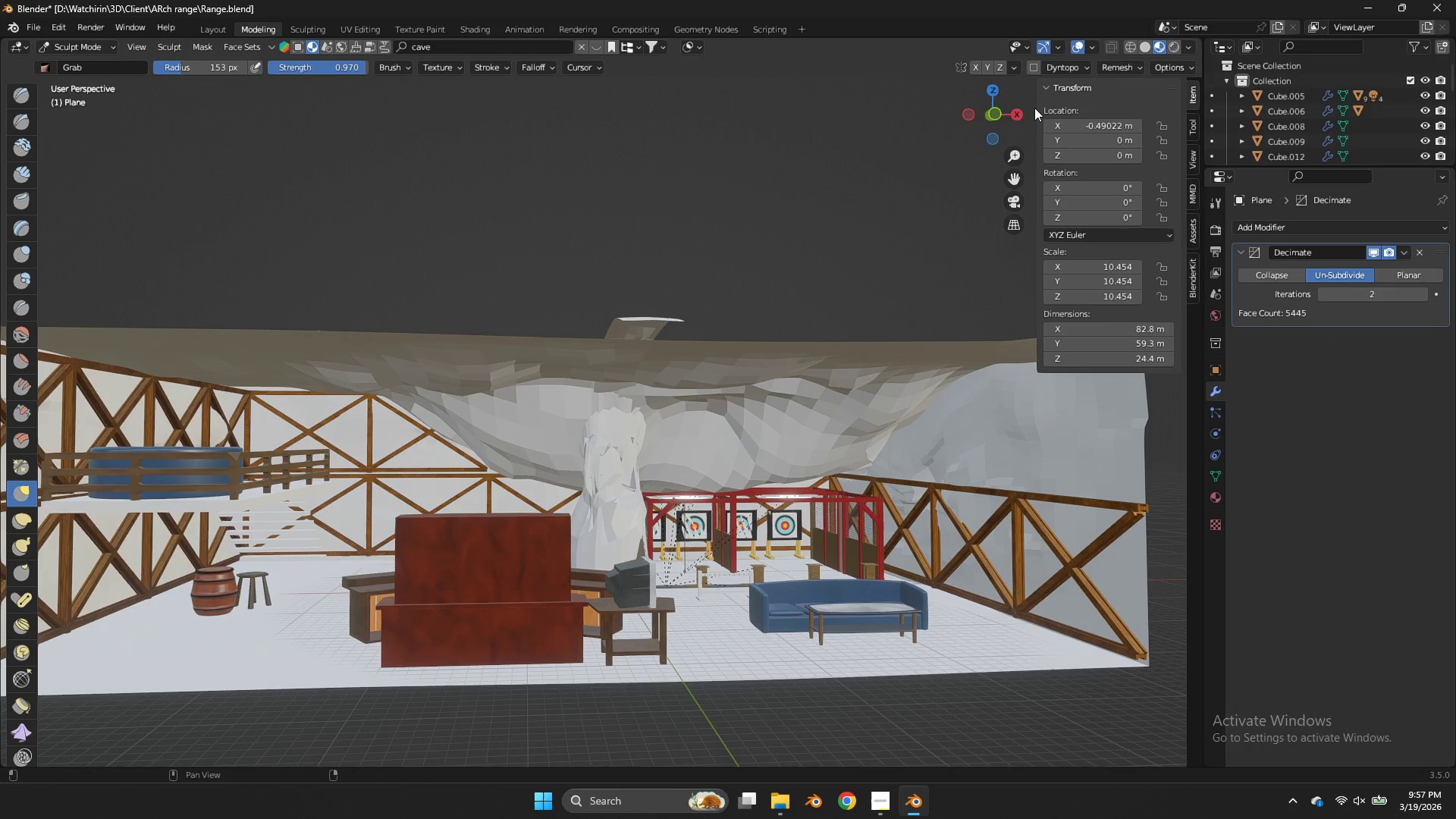 
left_click_drag(start_coordinate=[993, 124], to_coordinate=[981, 124])
 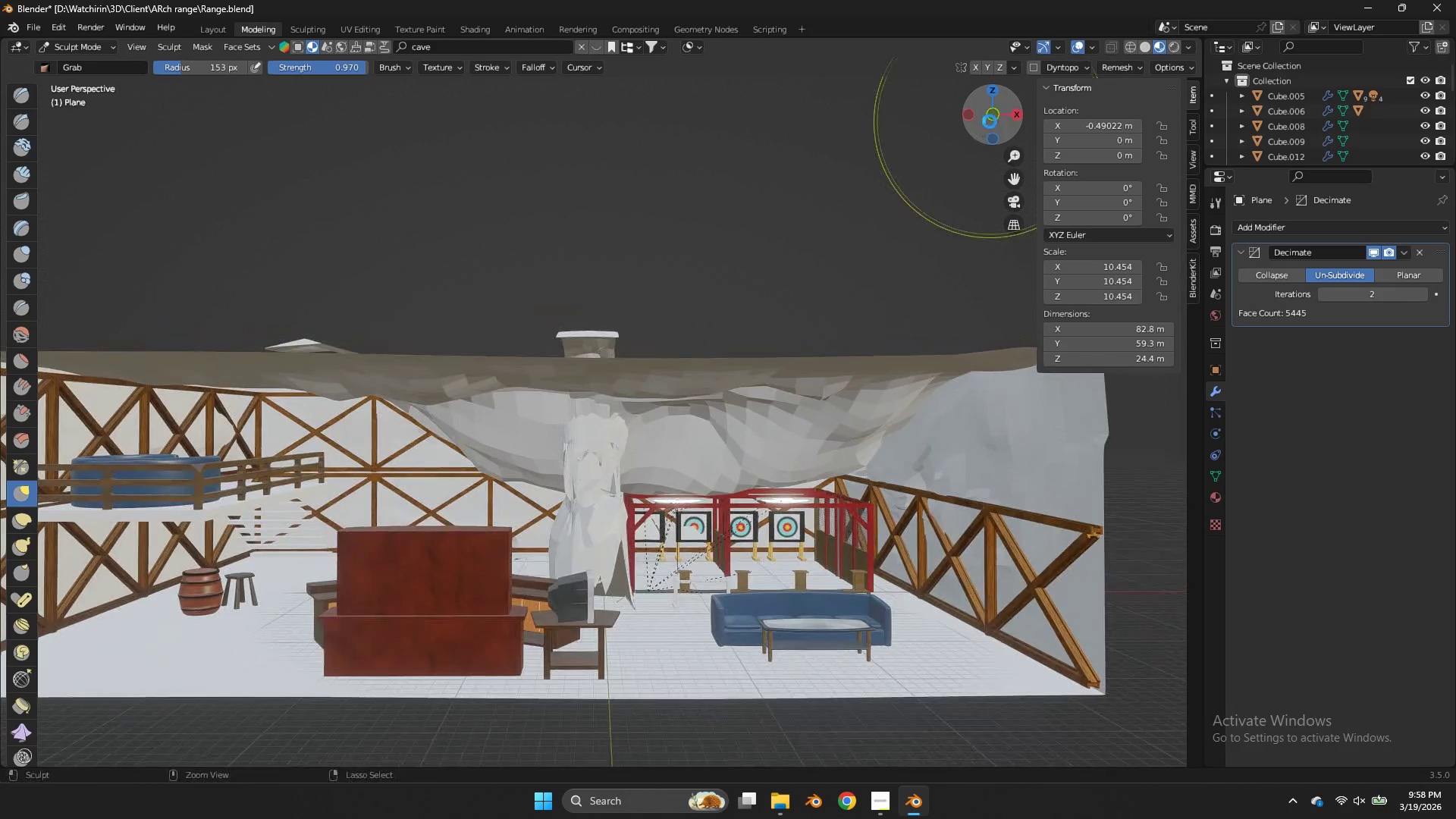 
key(Control+ControlLeft)
 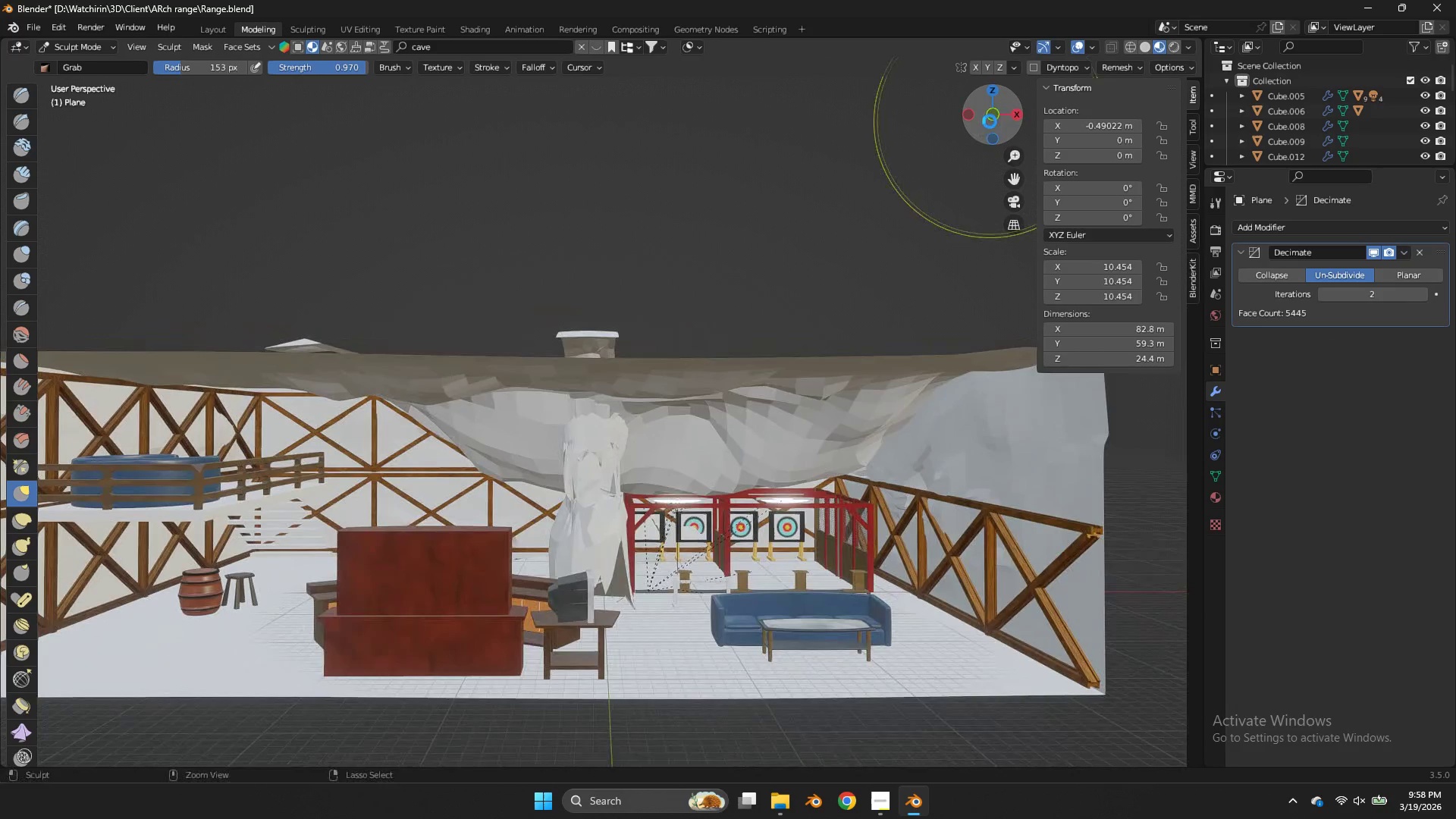 
key(Control+S)
 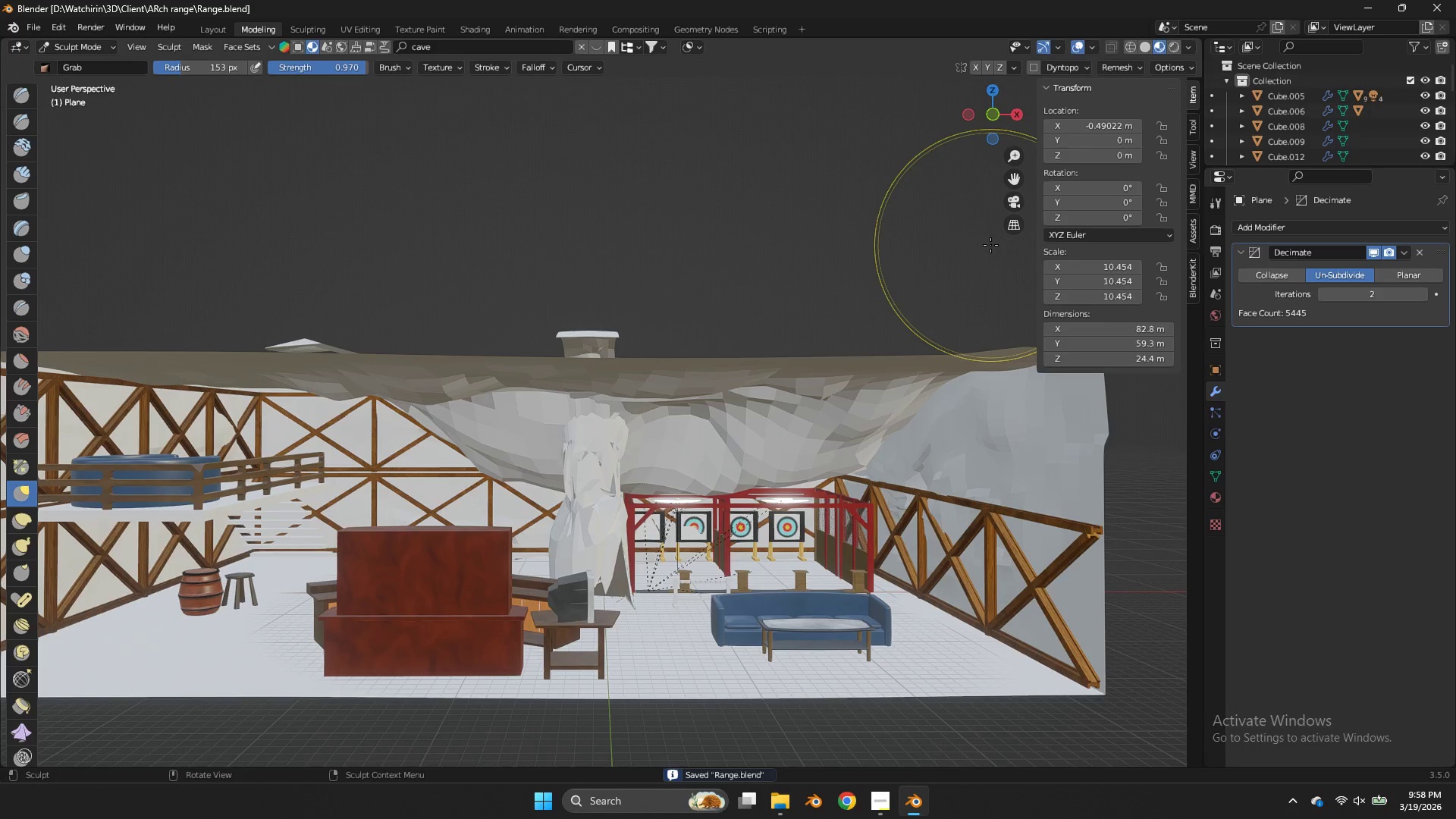 
key(Control+S)
 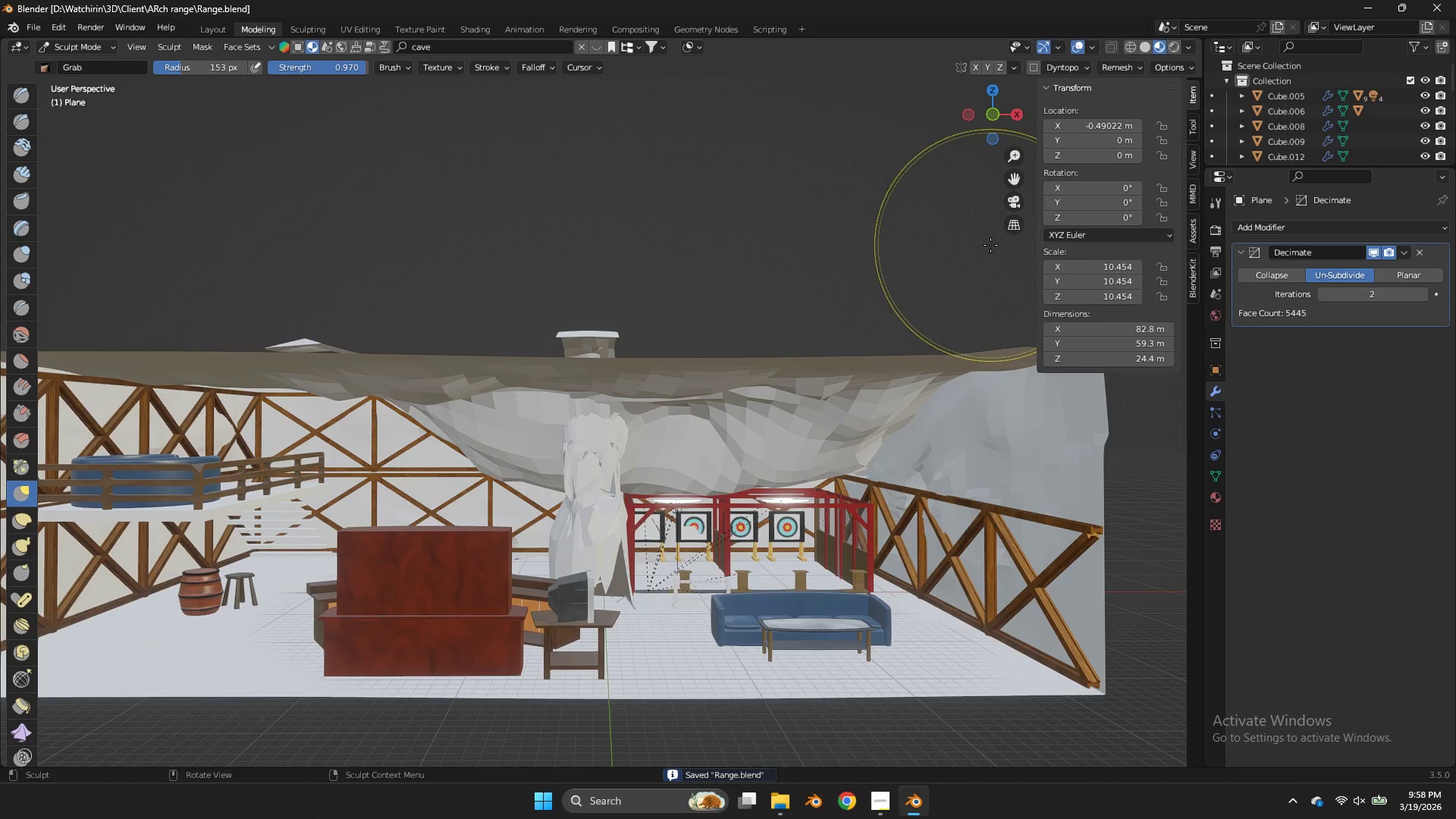 
scroll: coordinate [990, 245], scroll_direction: up, amount: 1.0
 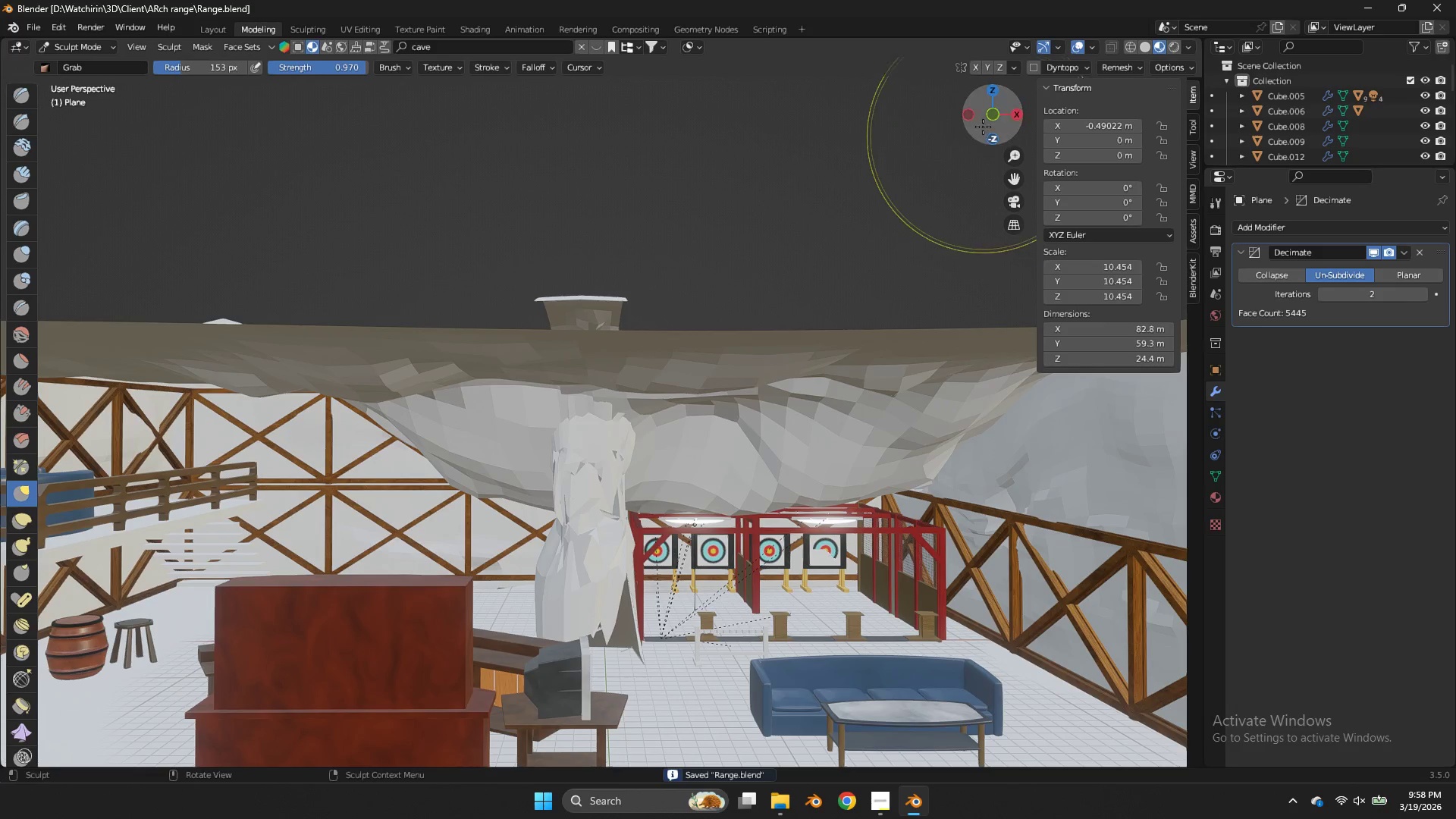 
left_click_drag(start_coordinate=[984, 124], to_coordinate=[963, 96])
 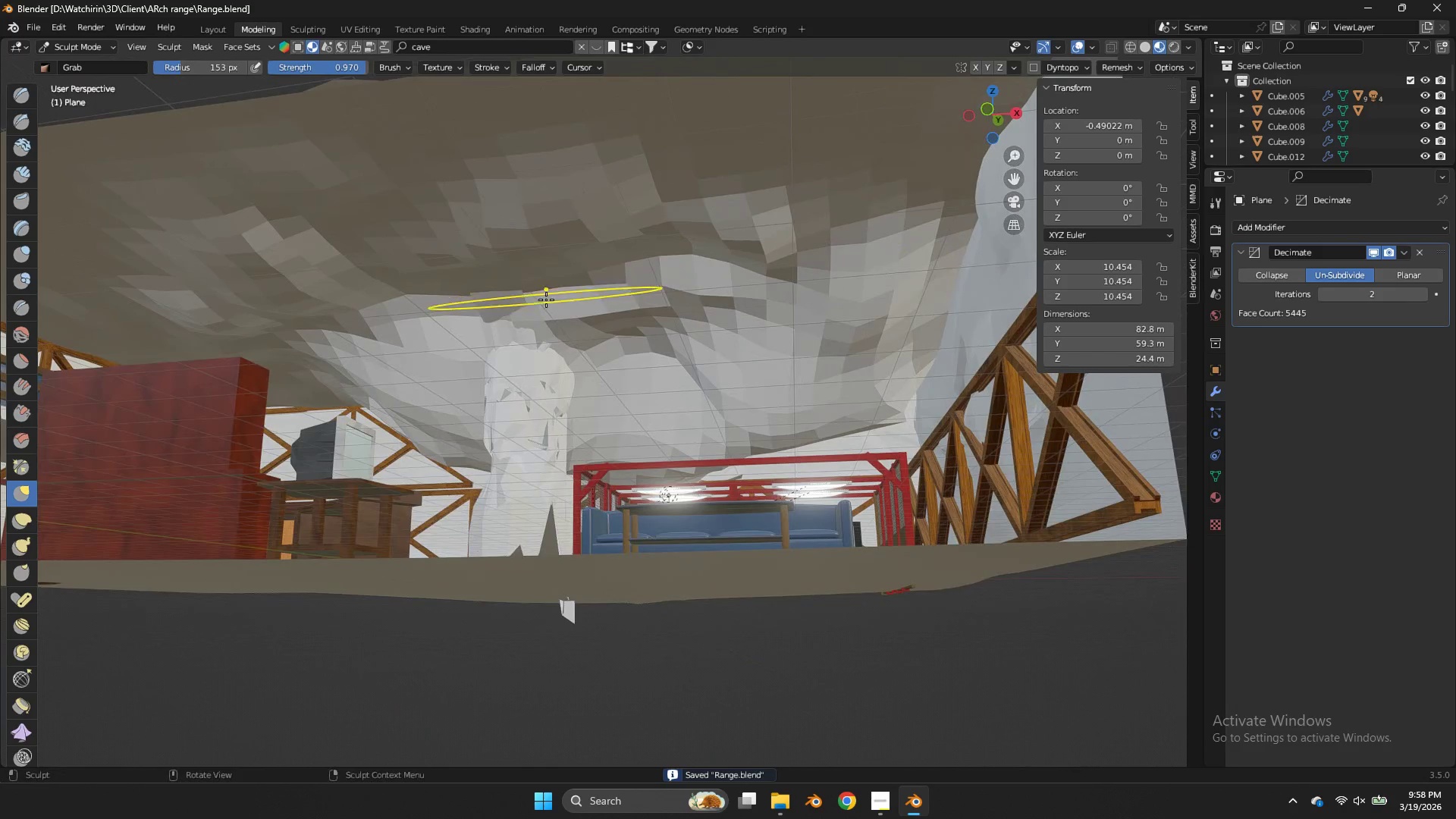 
left_click_drag(start_coordinate=[546, 304], to_coordinate=[538, 326])
 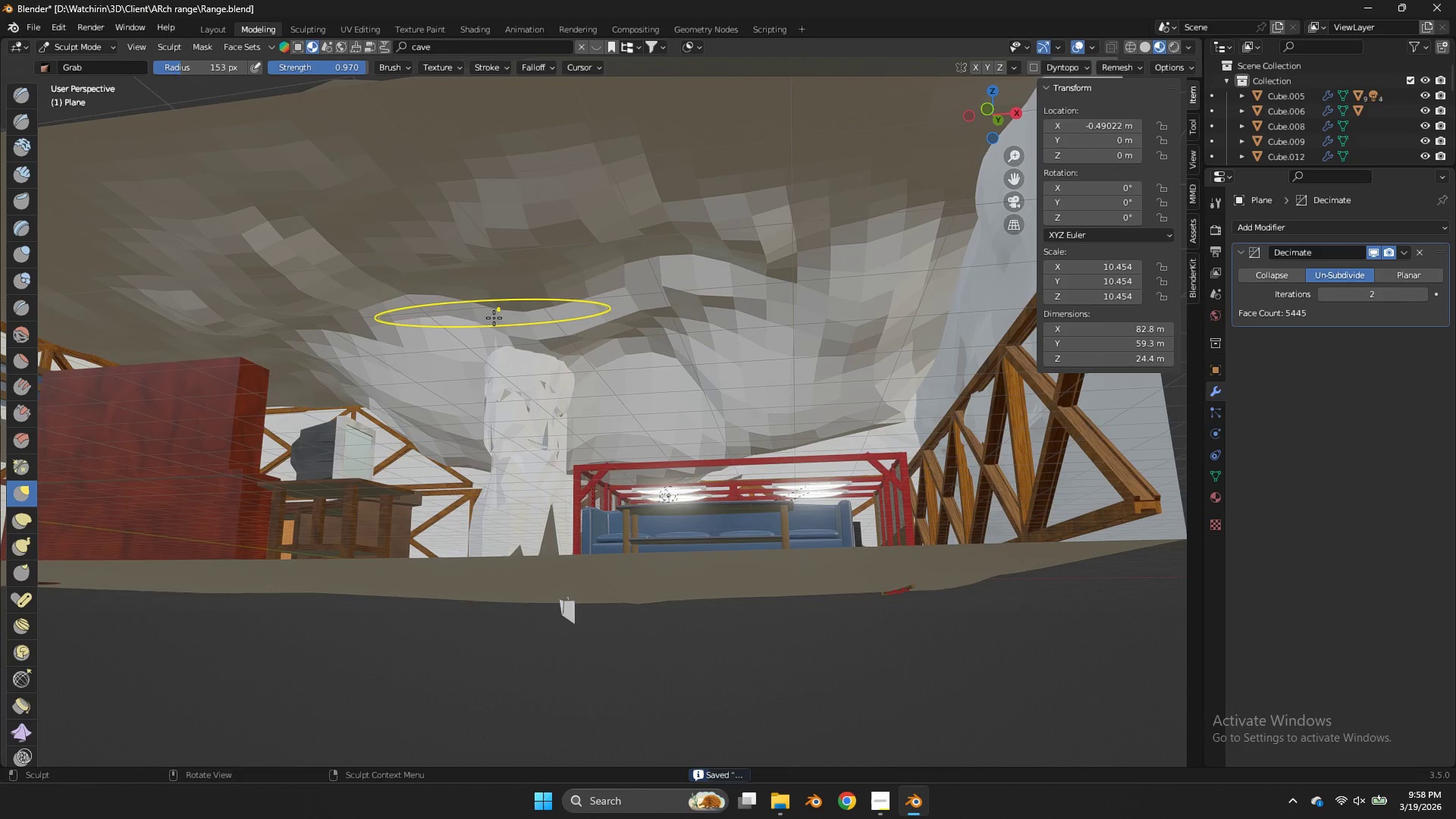 
left_click_drag(start_coordinate=[494, 315], to_coordinate=[495, 325])
 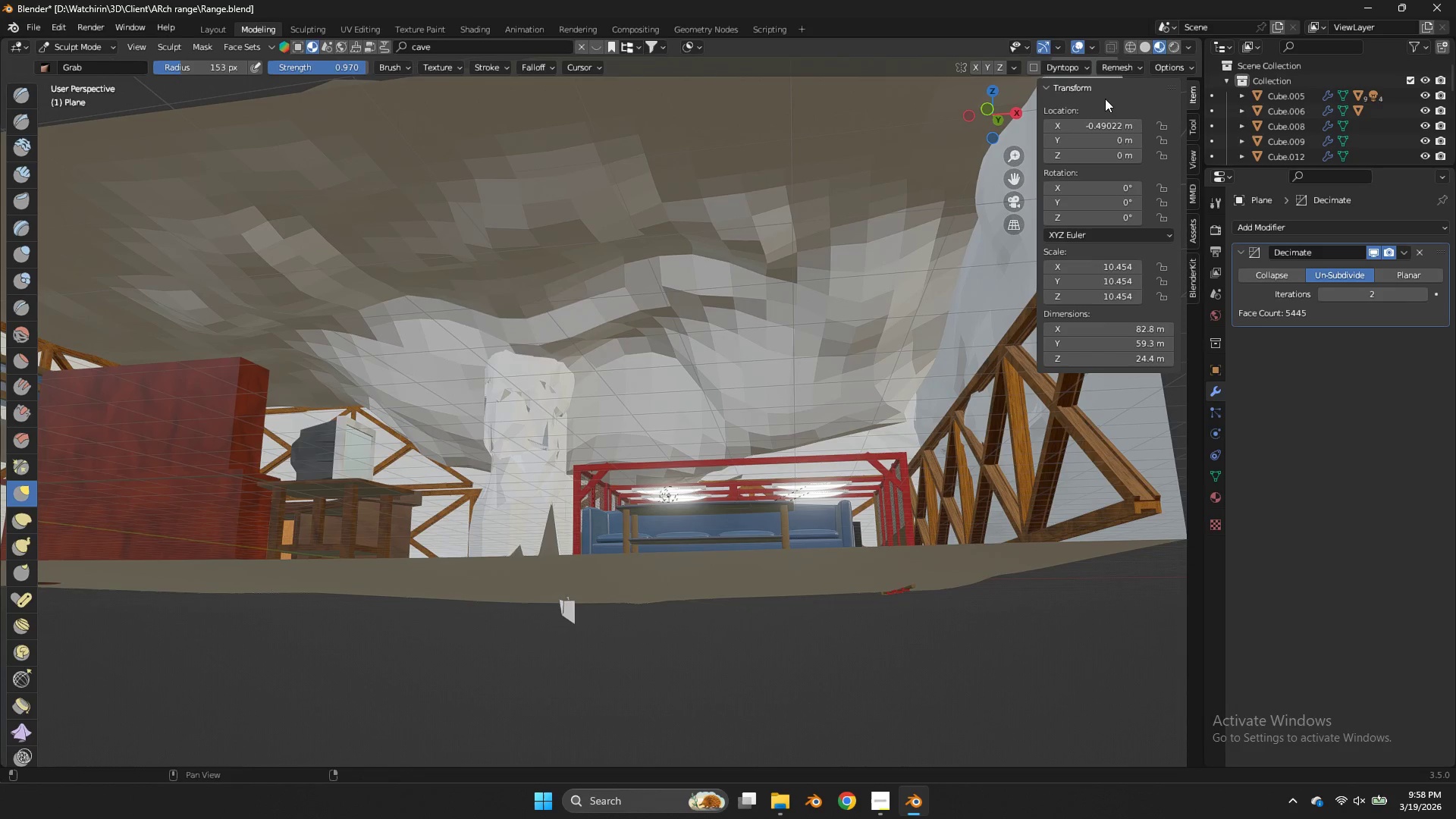 
key(Control+S)
 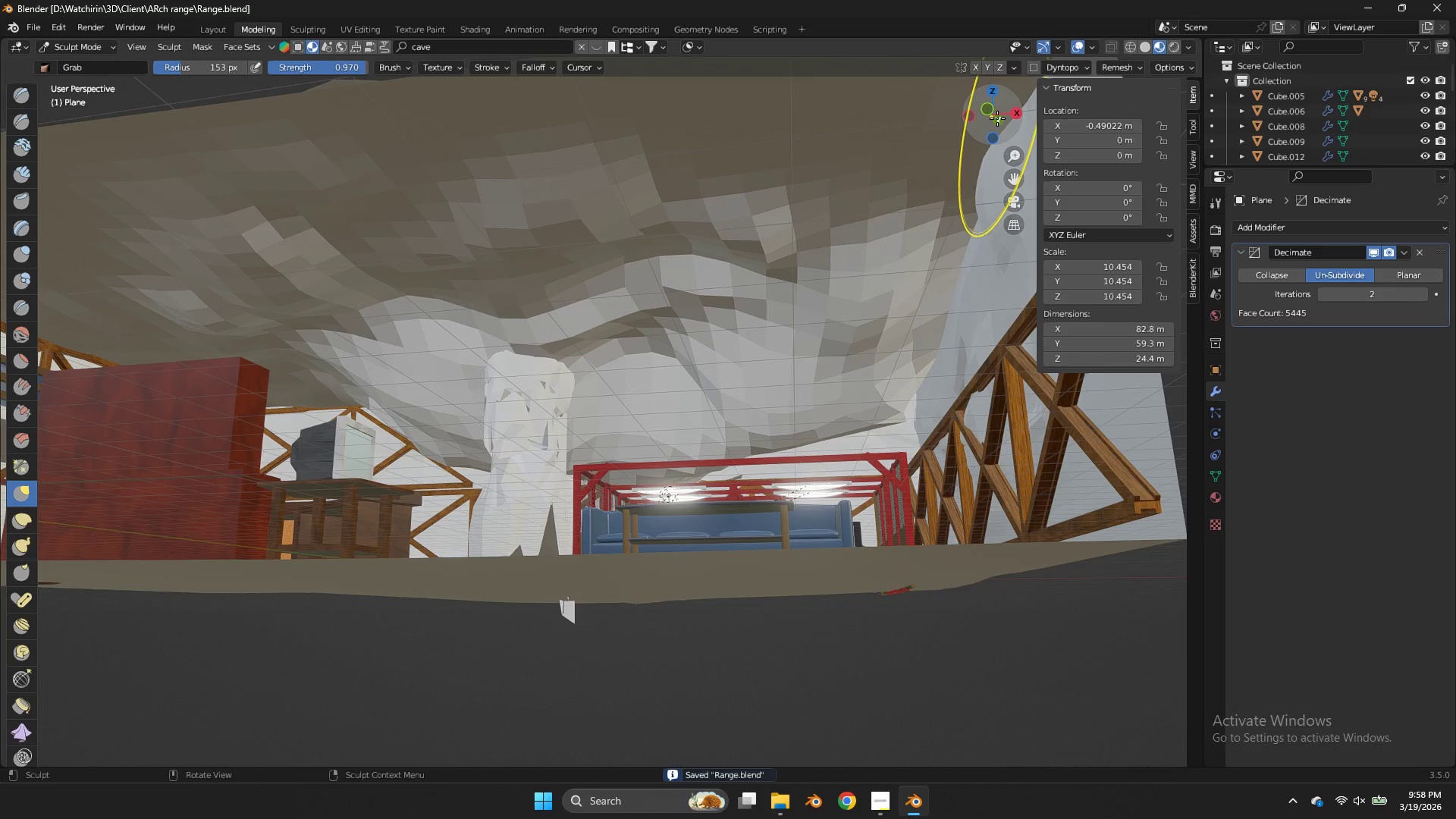 
left_click_drag(start_coordinate=[997, 118], to_coordinate=[1025, 161])
 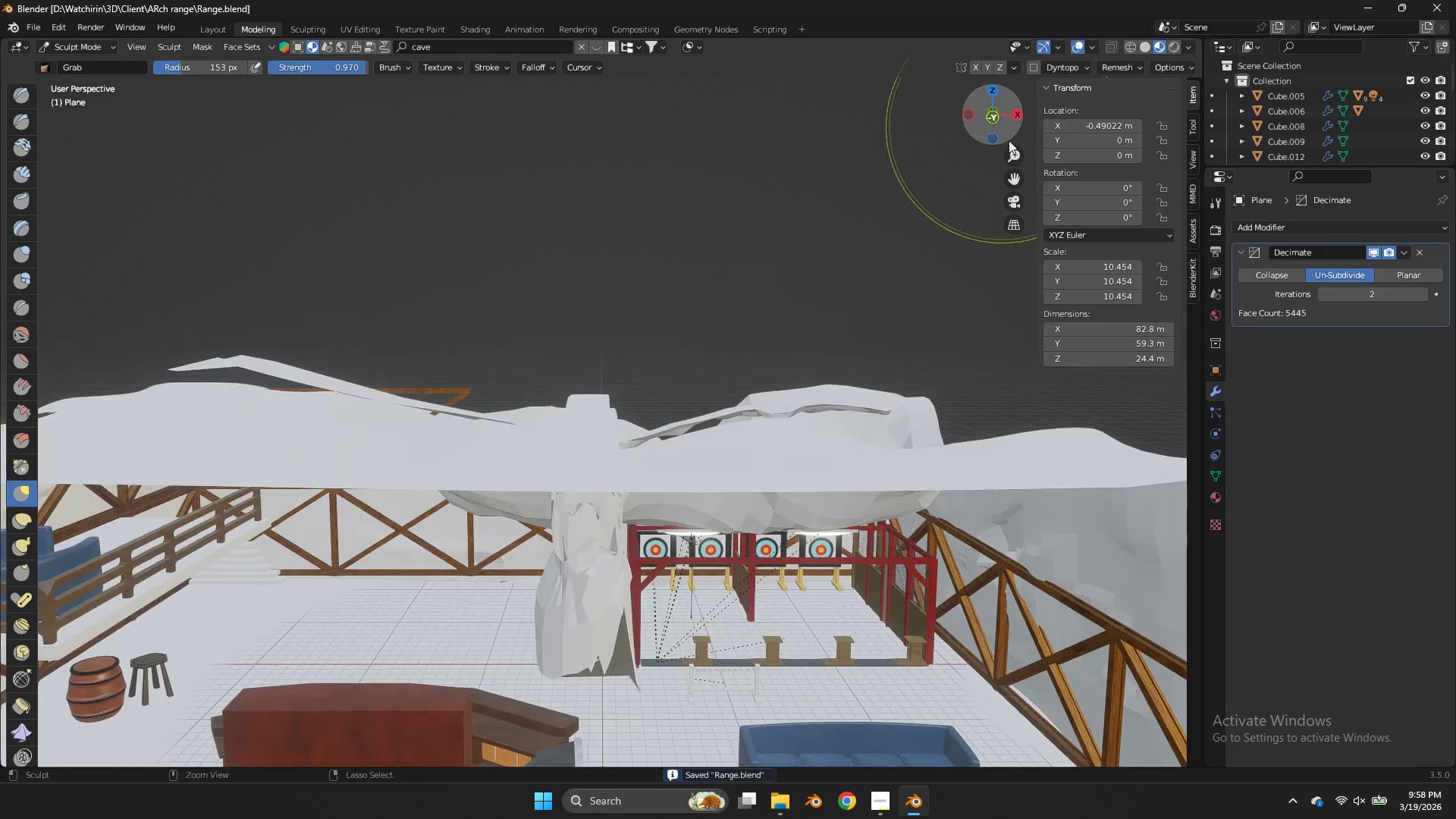 
key(Control+ControlLeft)
 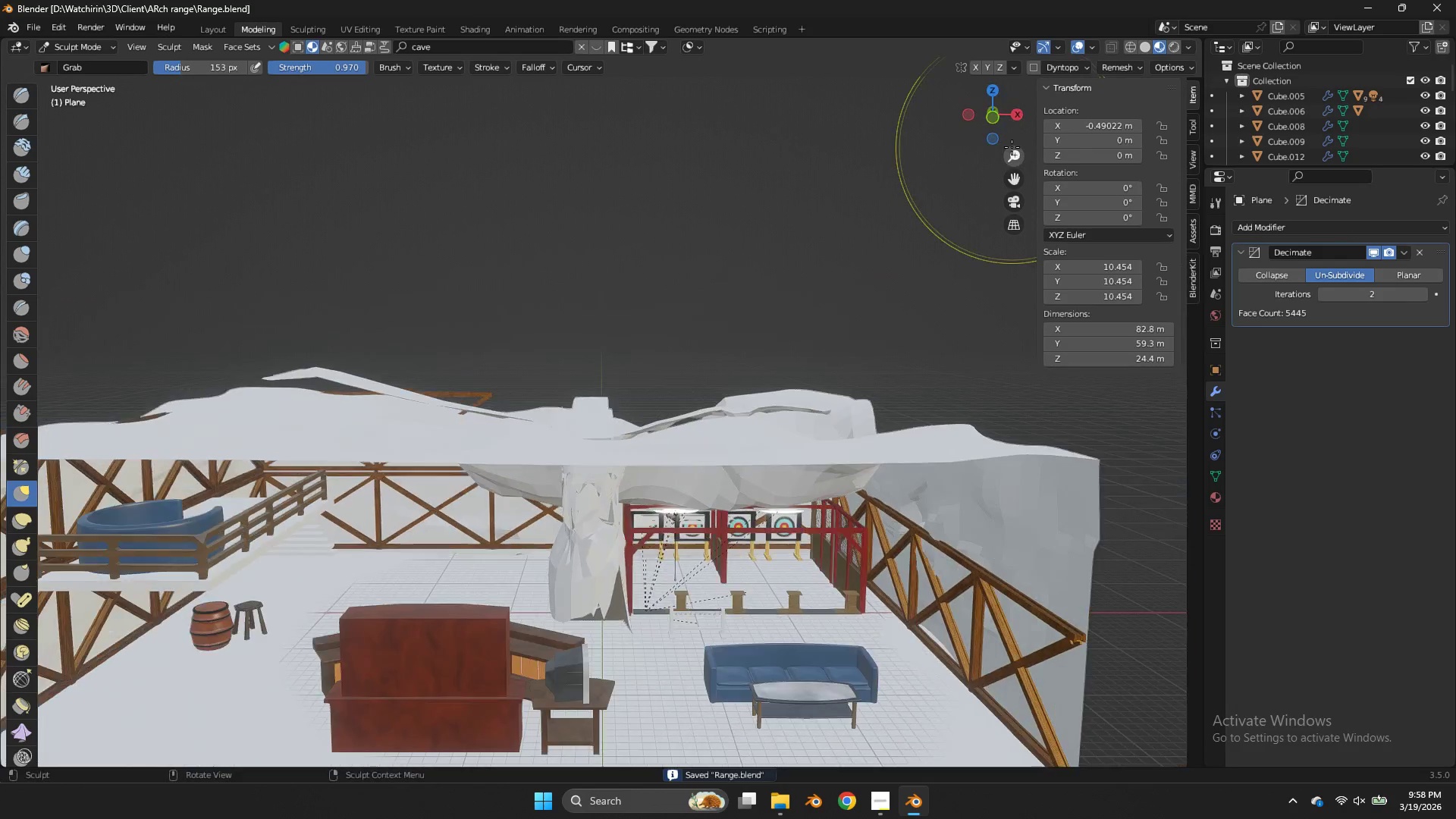 
key(Control+Tab)
 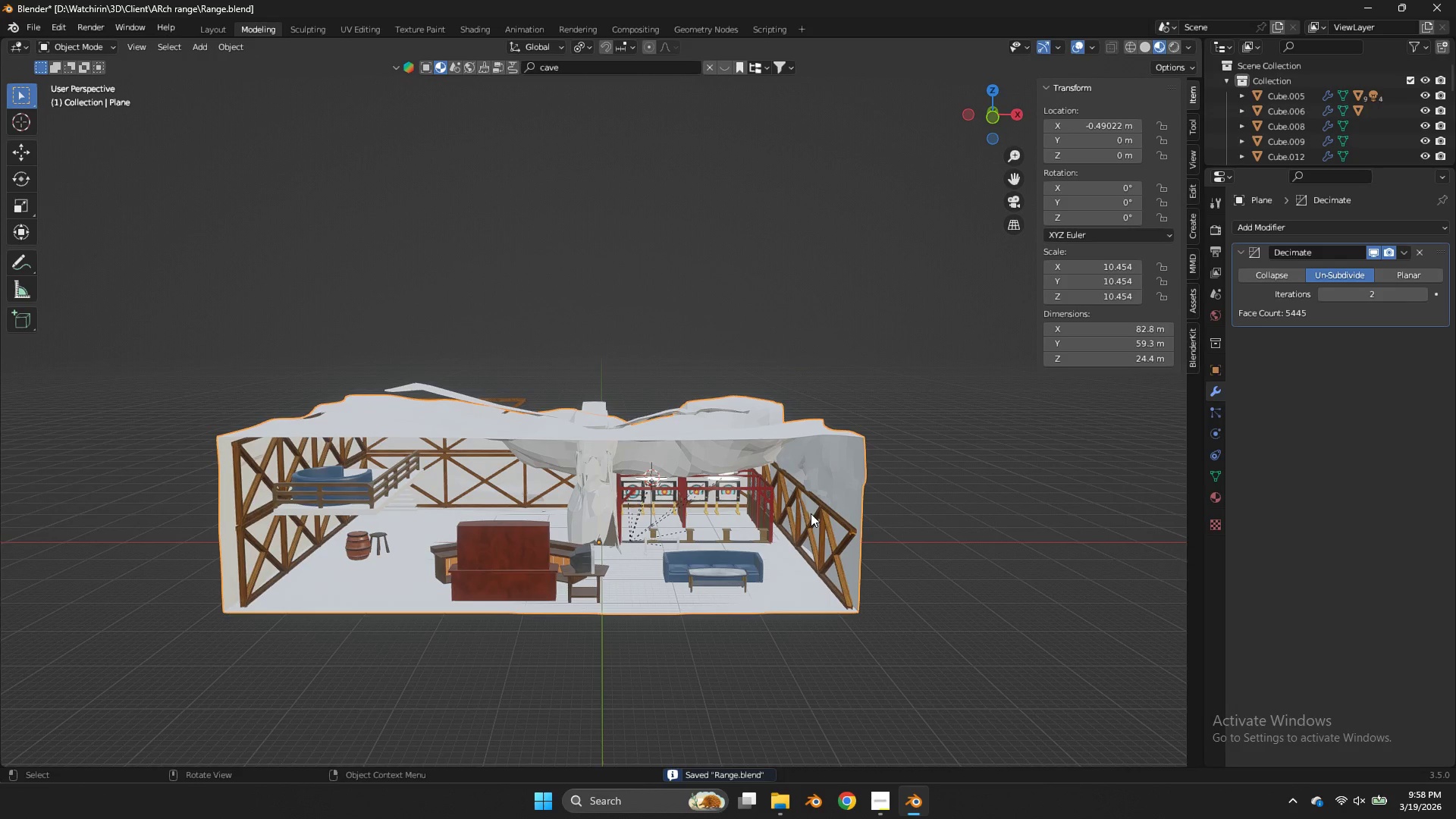 
scroll: coordinate [887, 310], scroll_direction: down, amount: 3.0
 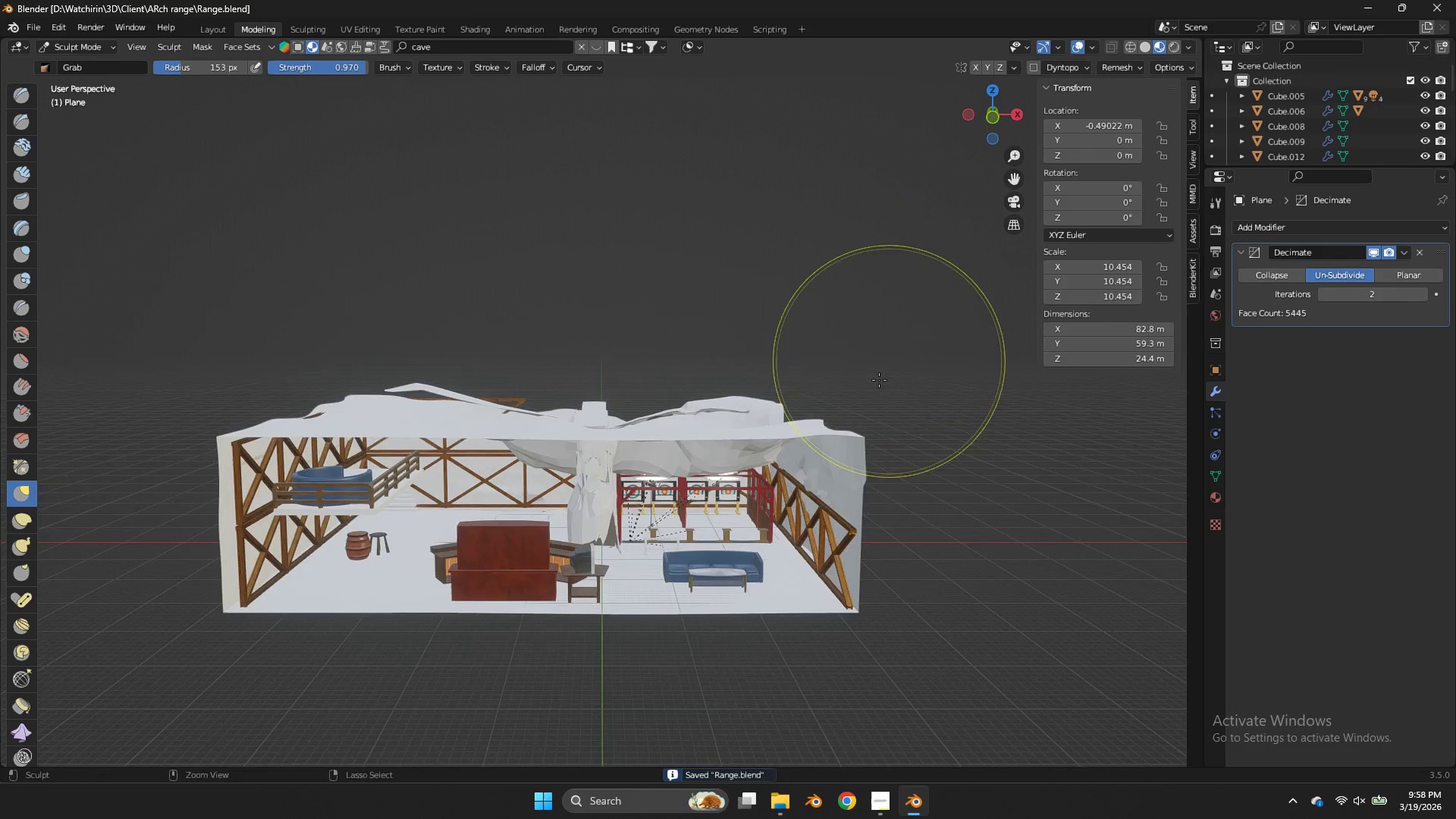 
key(Control+ControlLeft)
 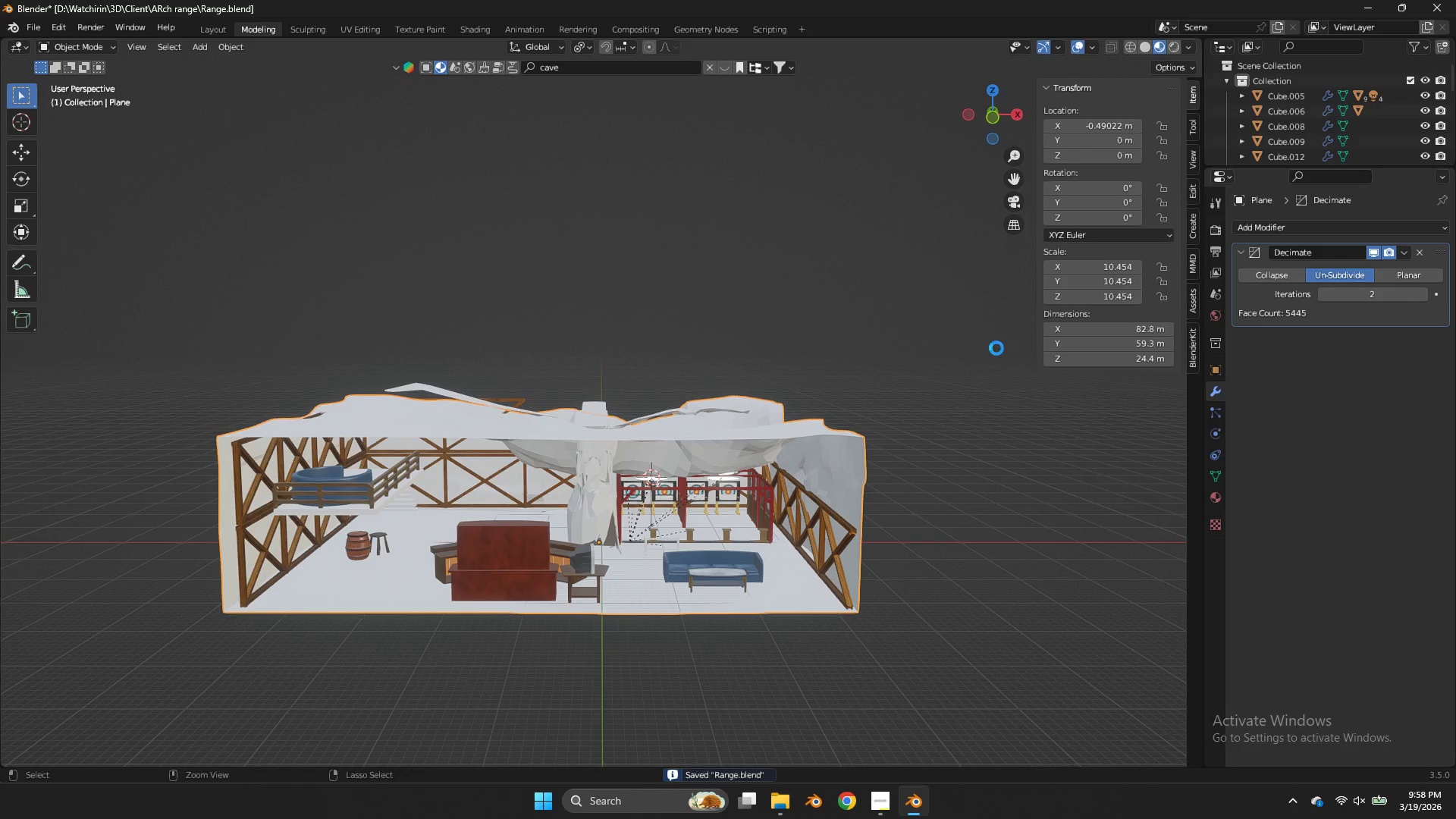 
key(Control+S)
 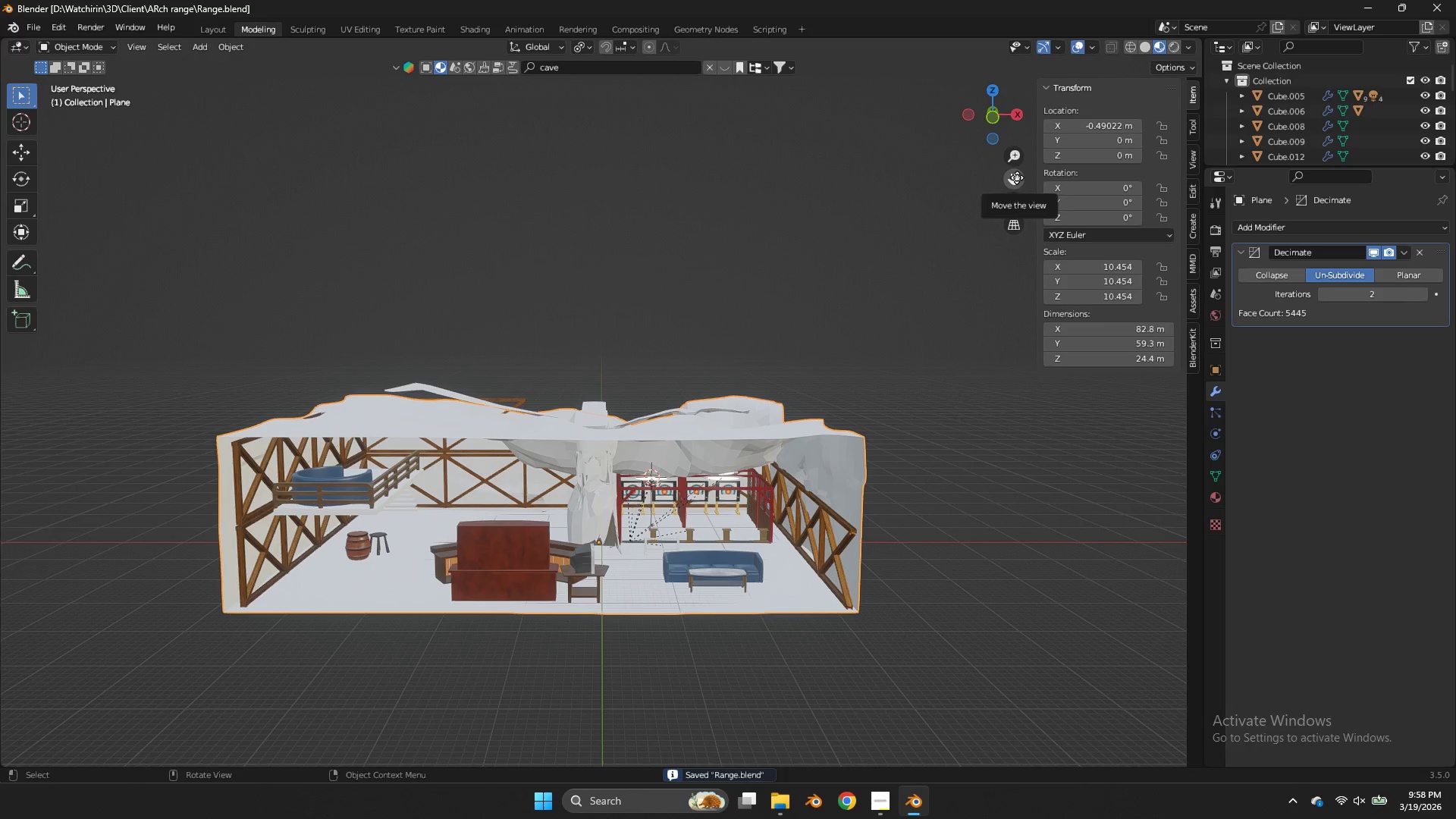 
left_click_drag(start_coordinate=[1017, 177], to_coordinate=[1084, 136])
 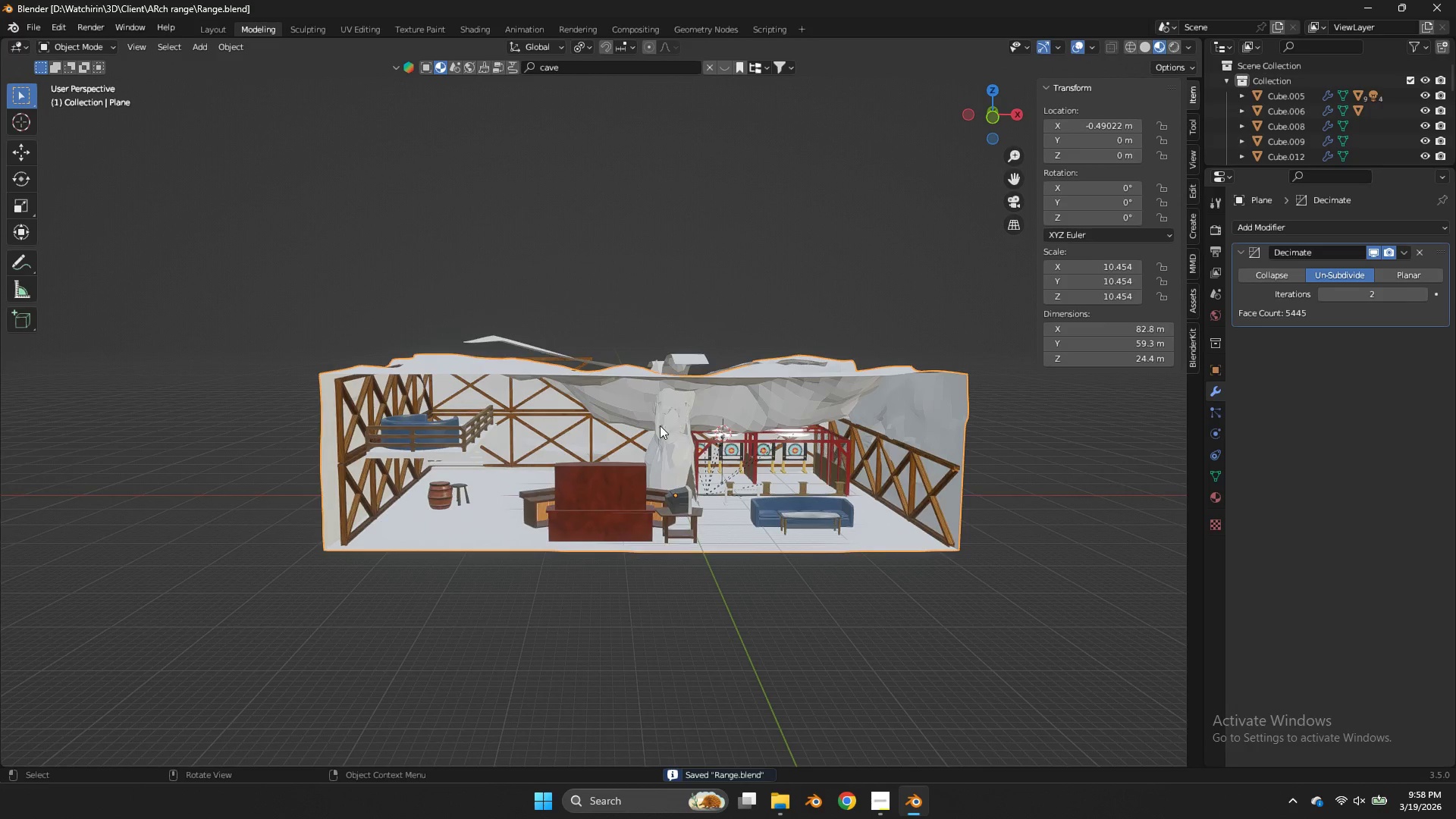 
scroll: coordinate [660, 425], scroll_direction: up, amount: 2.0
 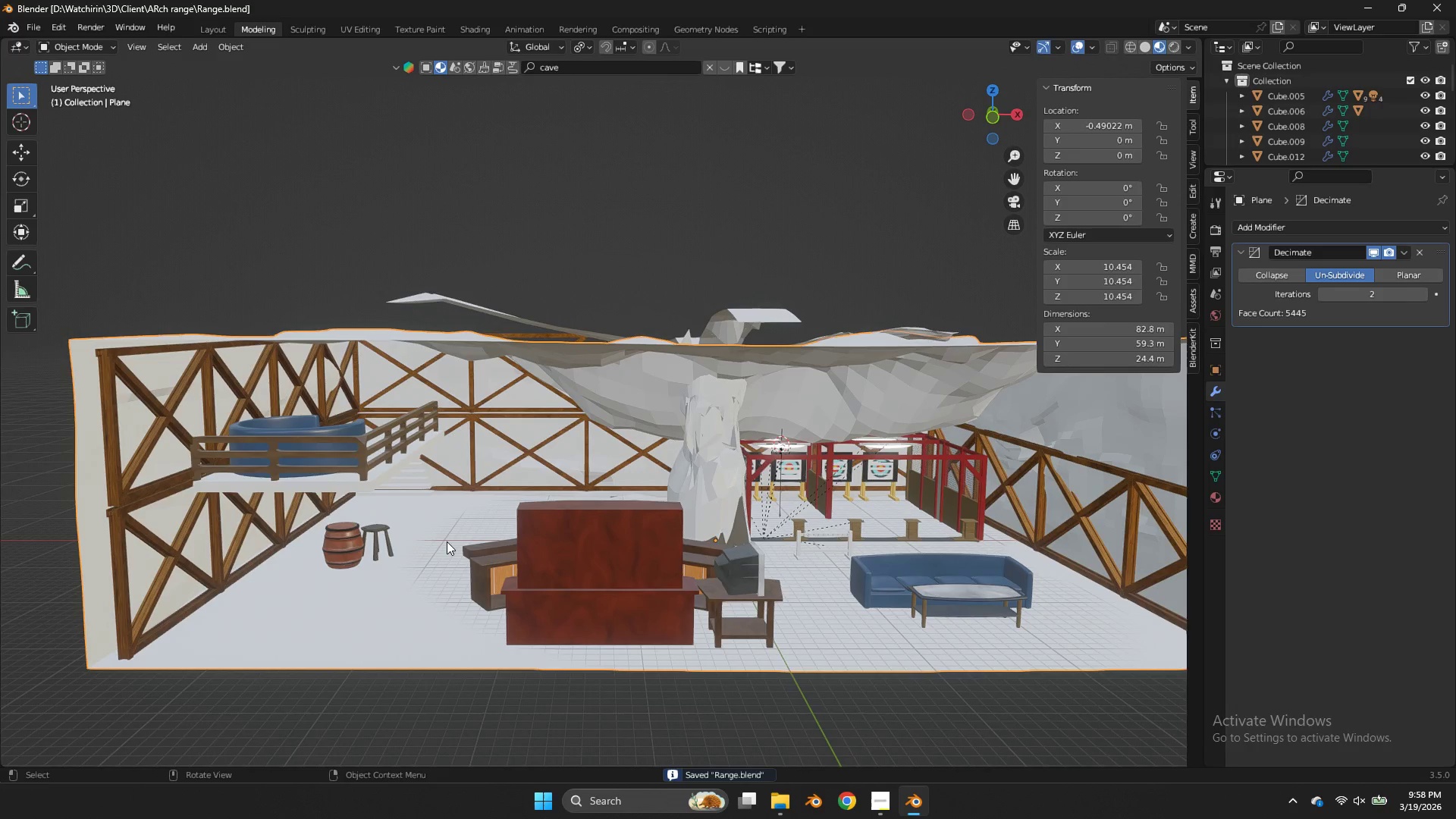 
left_click([447, 545])
 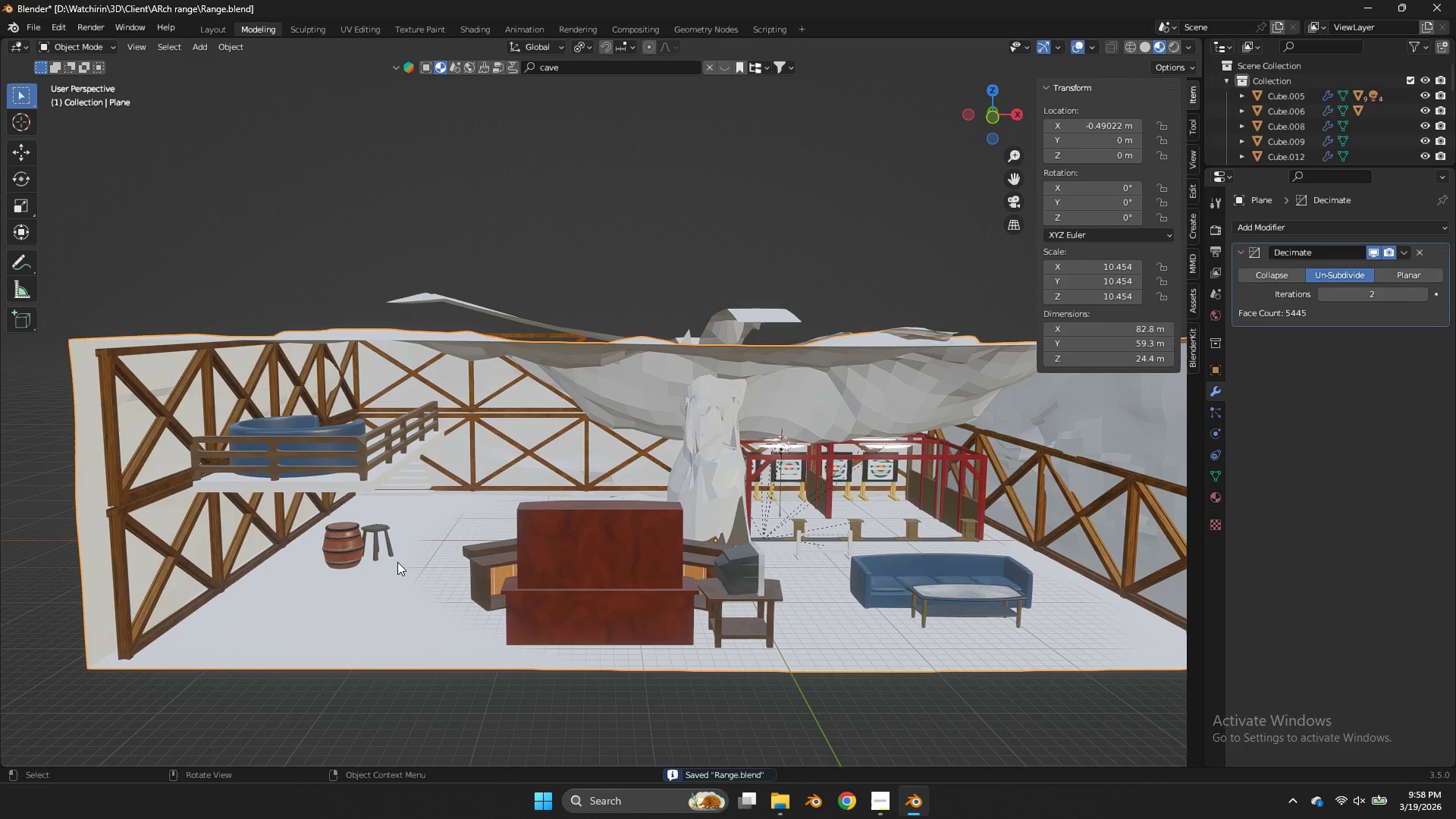 
left_click([397, 562])
 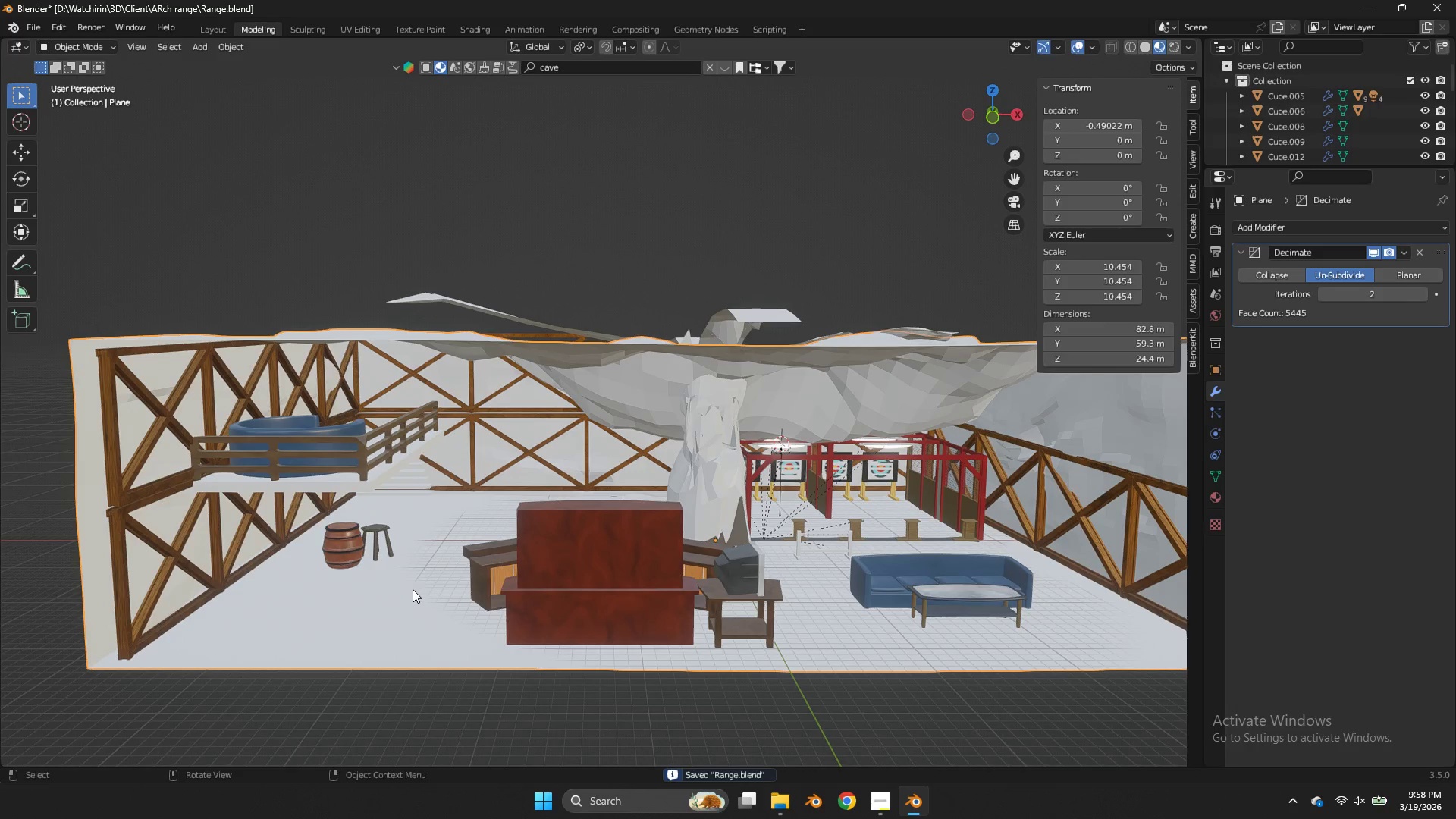 
key(Tab)
 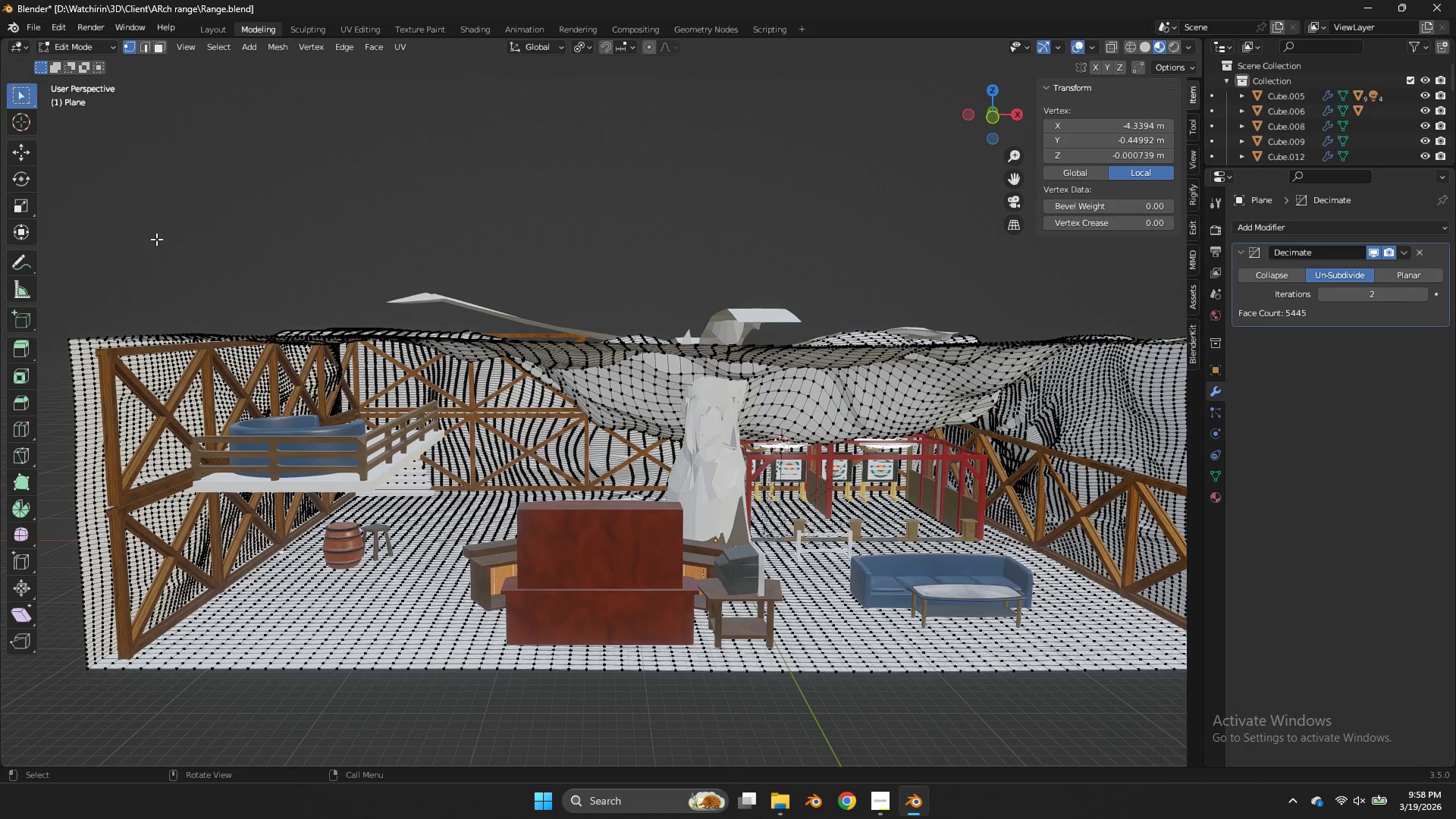 
key(Alt+AltLeft)
 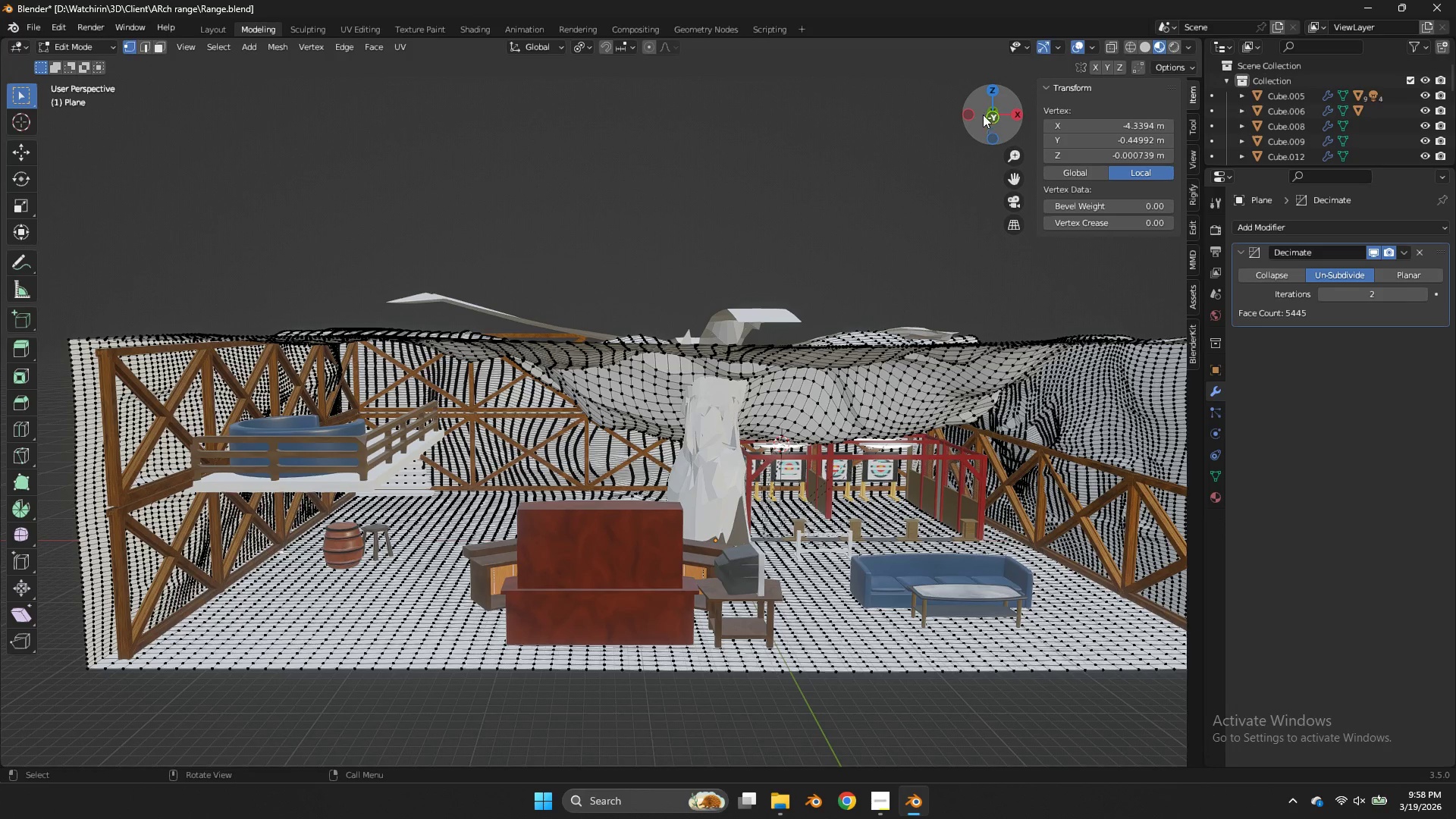 
left_click([991, 119])
 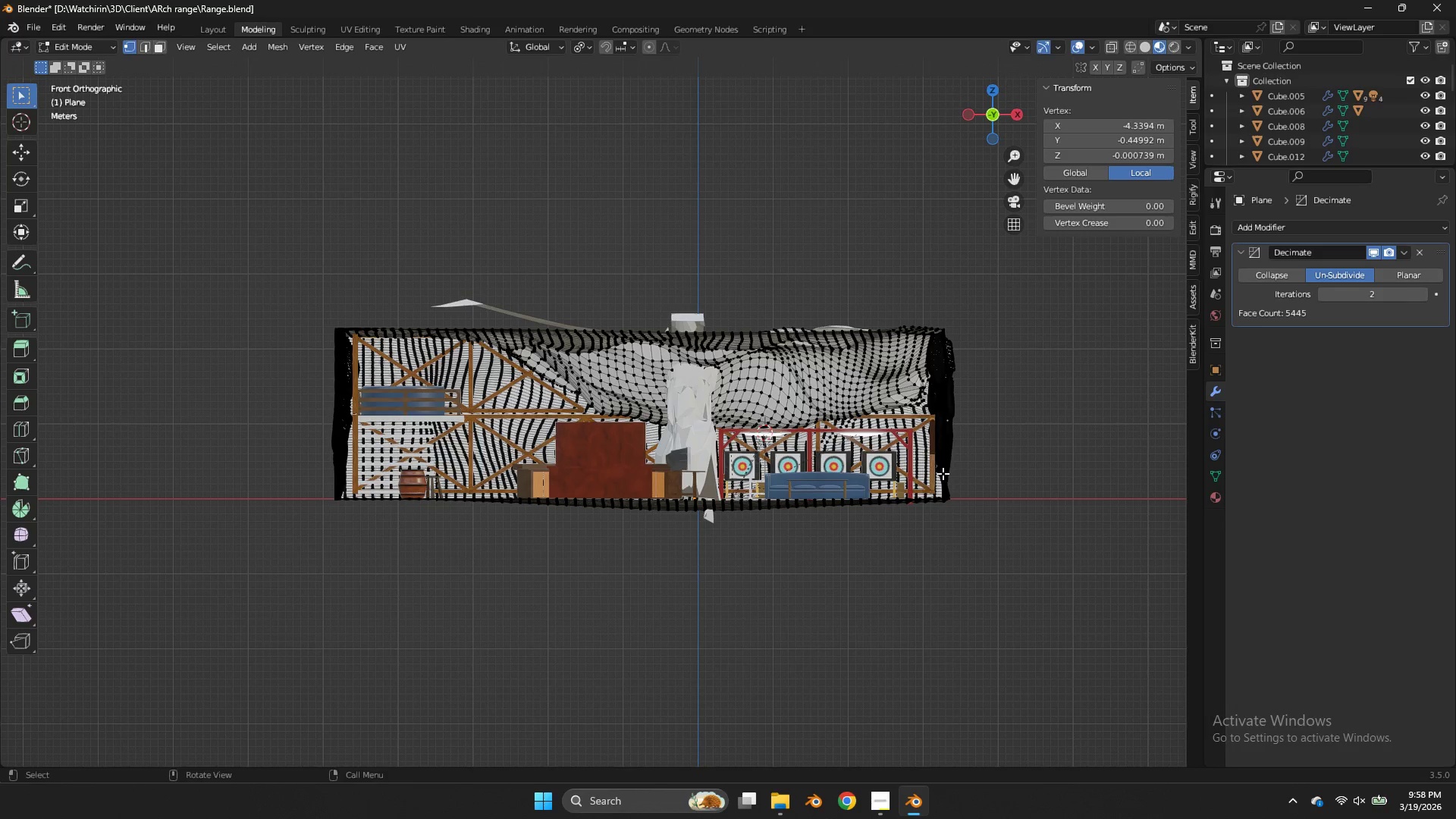 
key(Z)
 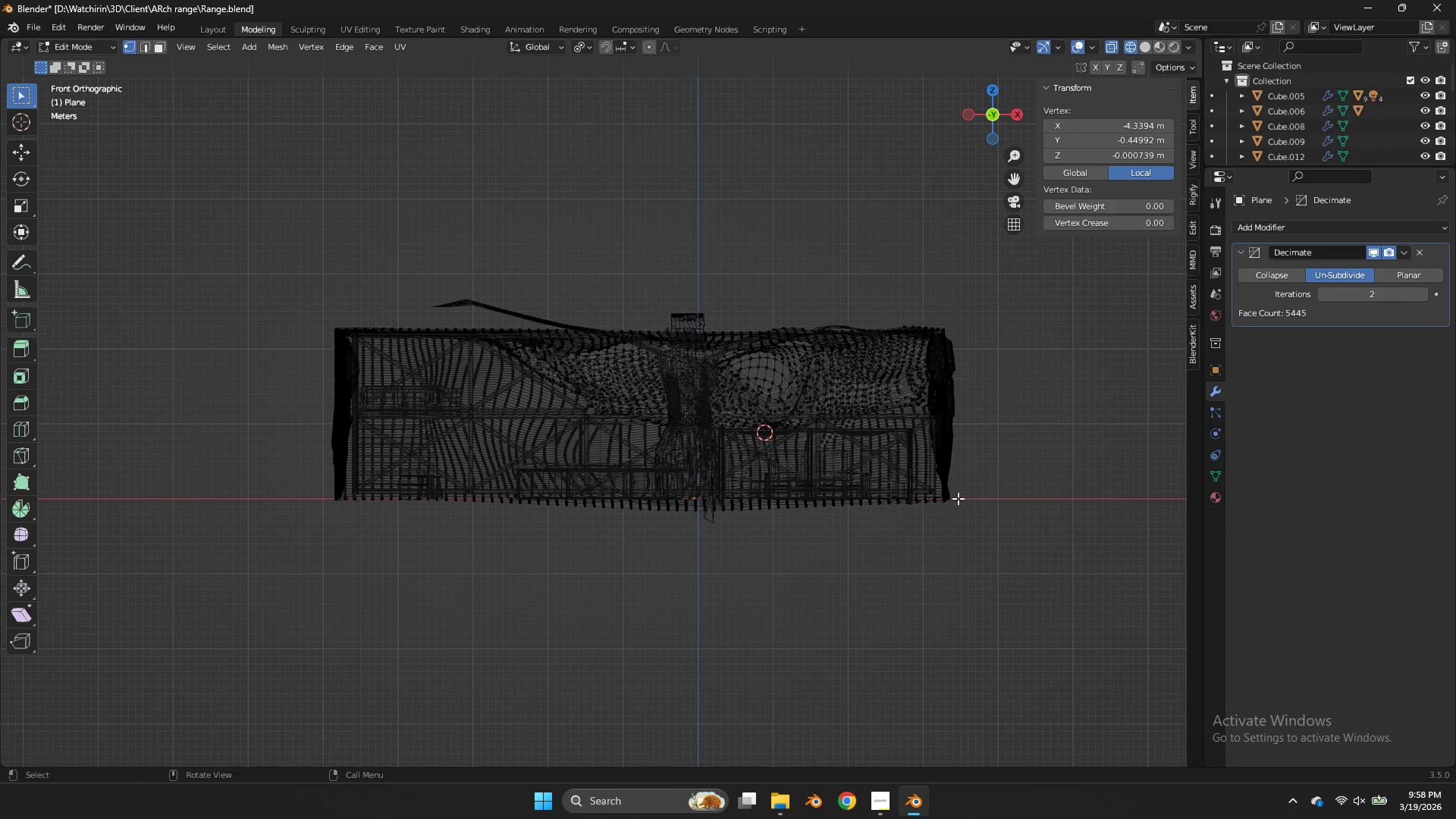 
left_click_drag(start_coordinate=[958, 496], to_coordinate=[281, 563])
 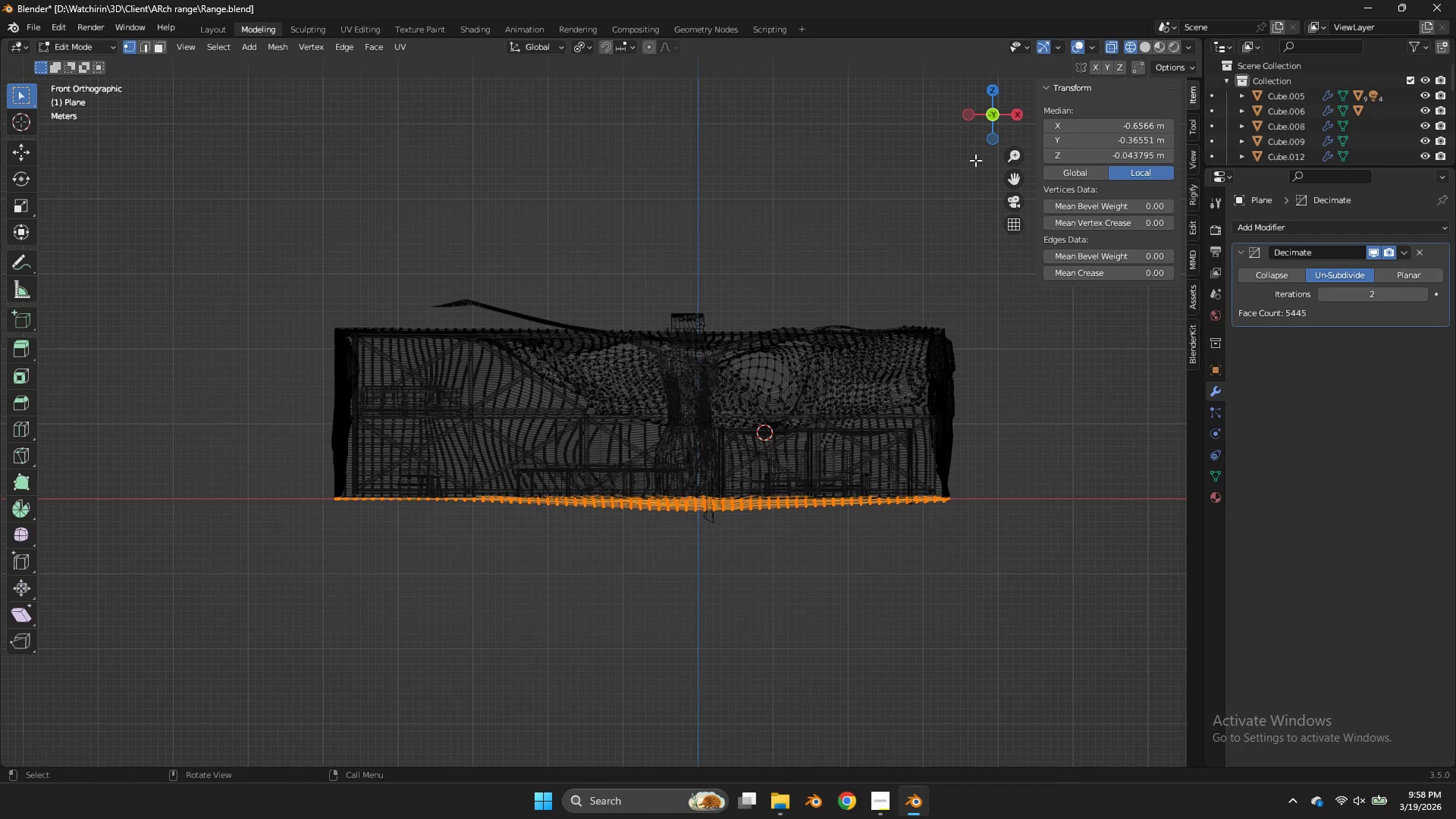 
left_click_drag(start_coordinate=[993, 120], to_coordinate=[141, 744])
 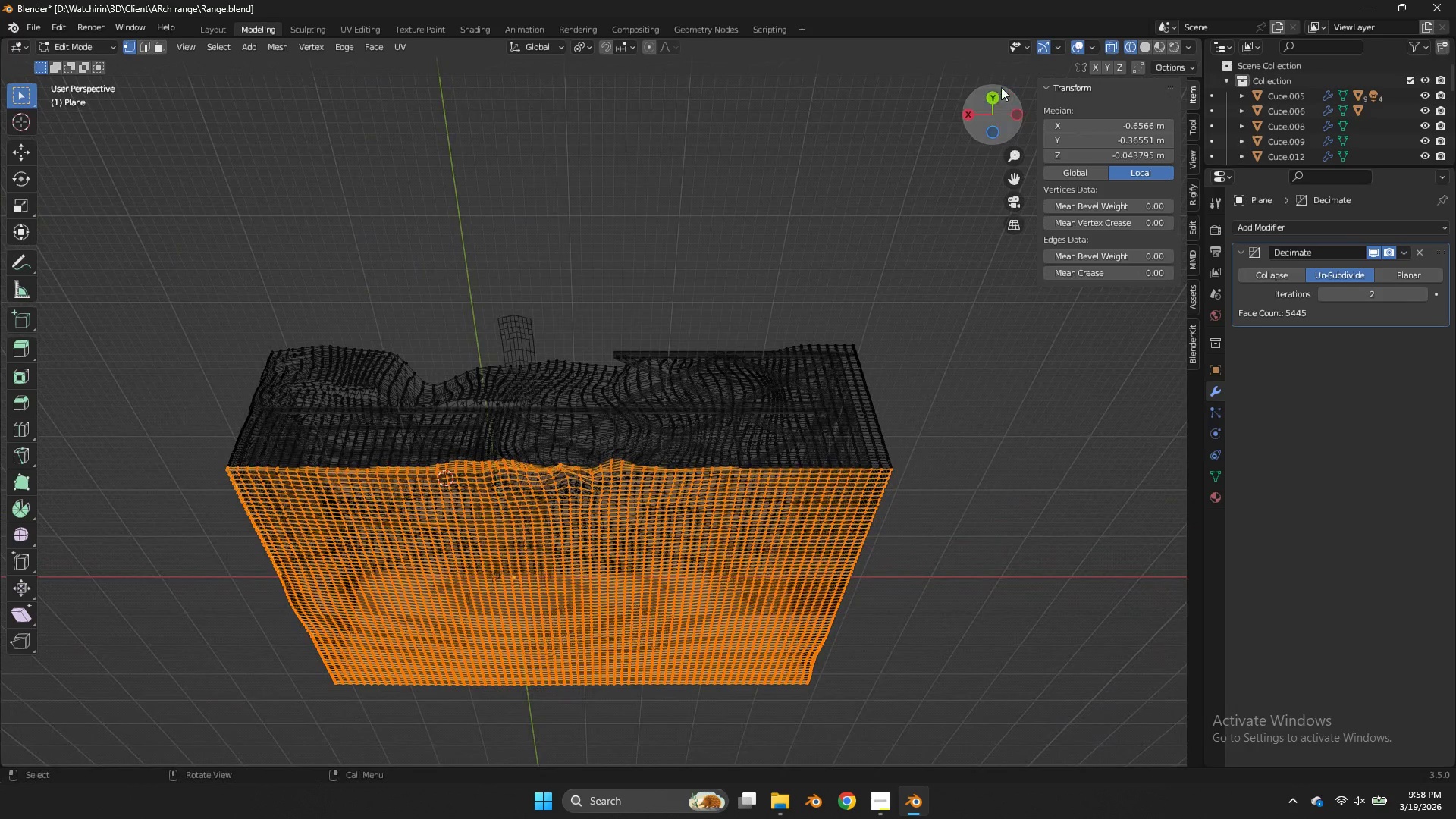 
left_click([1001, 87])
 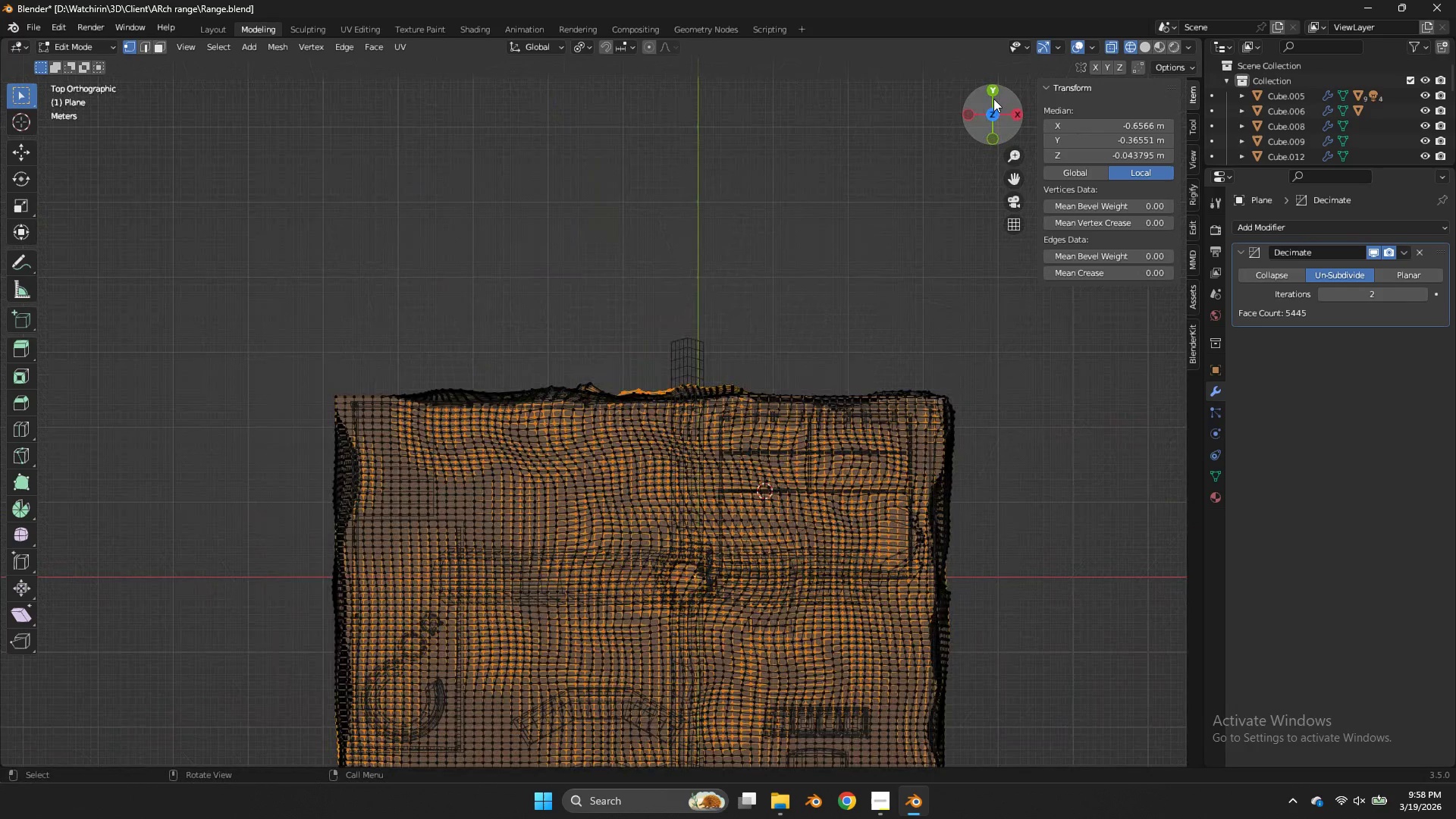 
left_click([993, 99])
 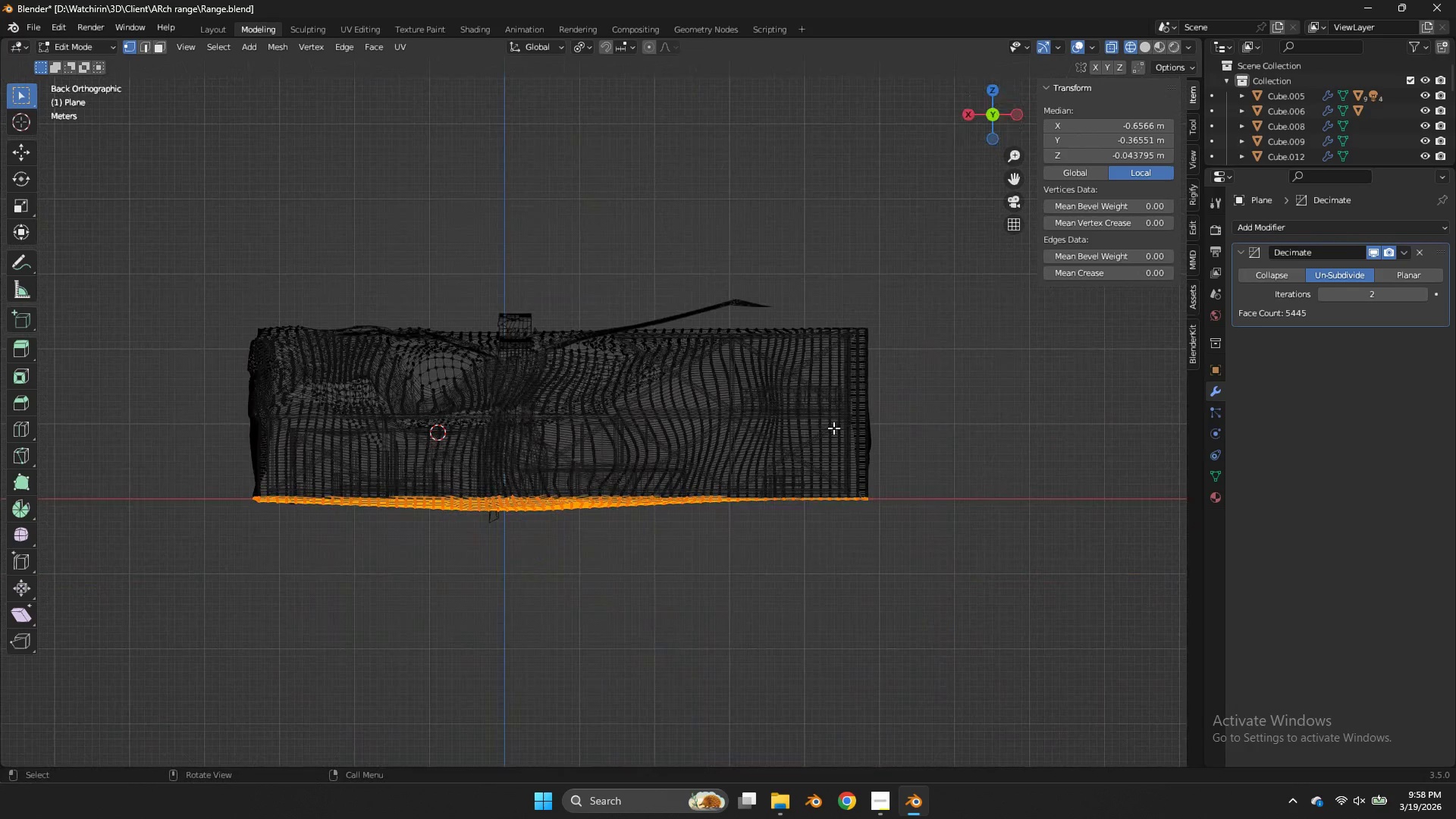 
scroll: coordinate [739, 560], scroll_direction: up, amount: 3.0
 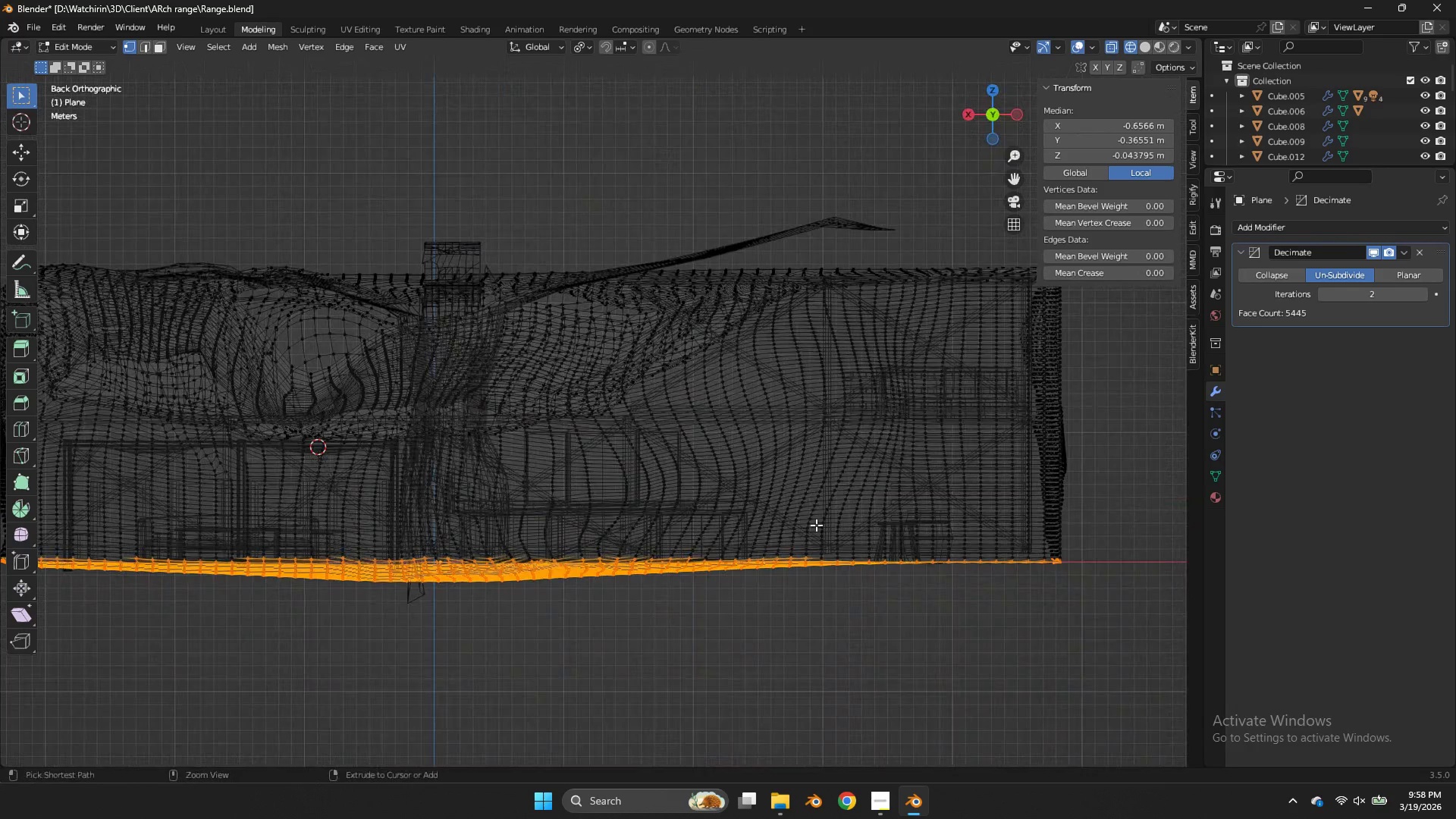 
left_click_drag(start_coordinate=[864, 511], to_coordinate=[434, 566])
 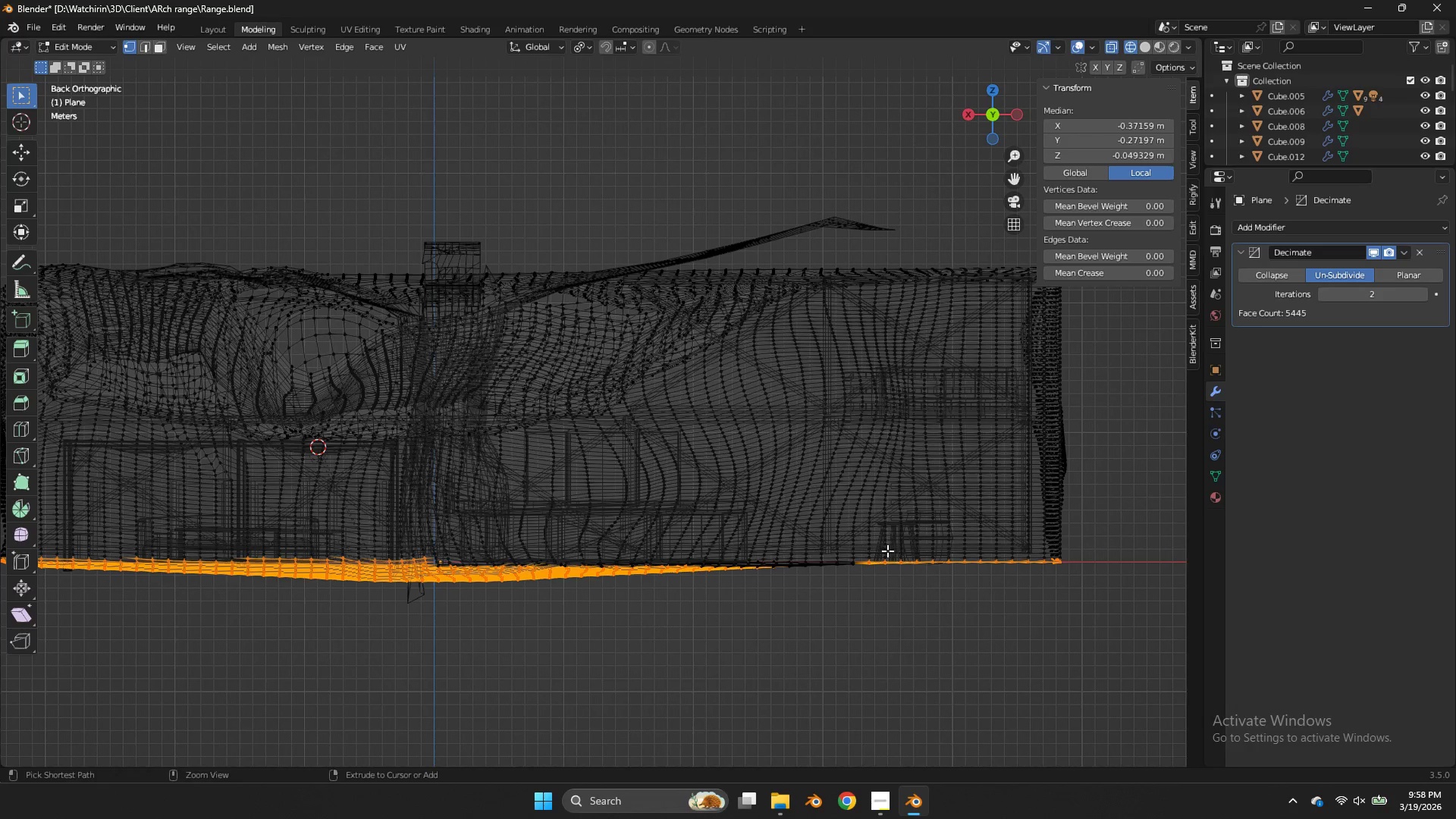 
key(Control+Z)
 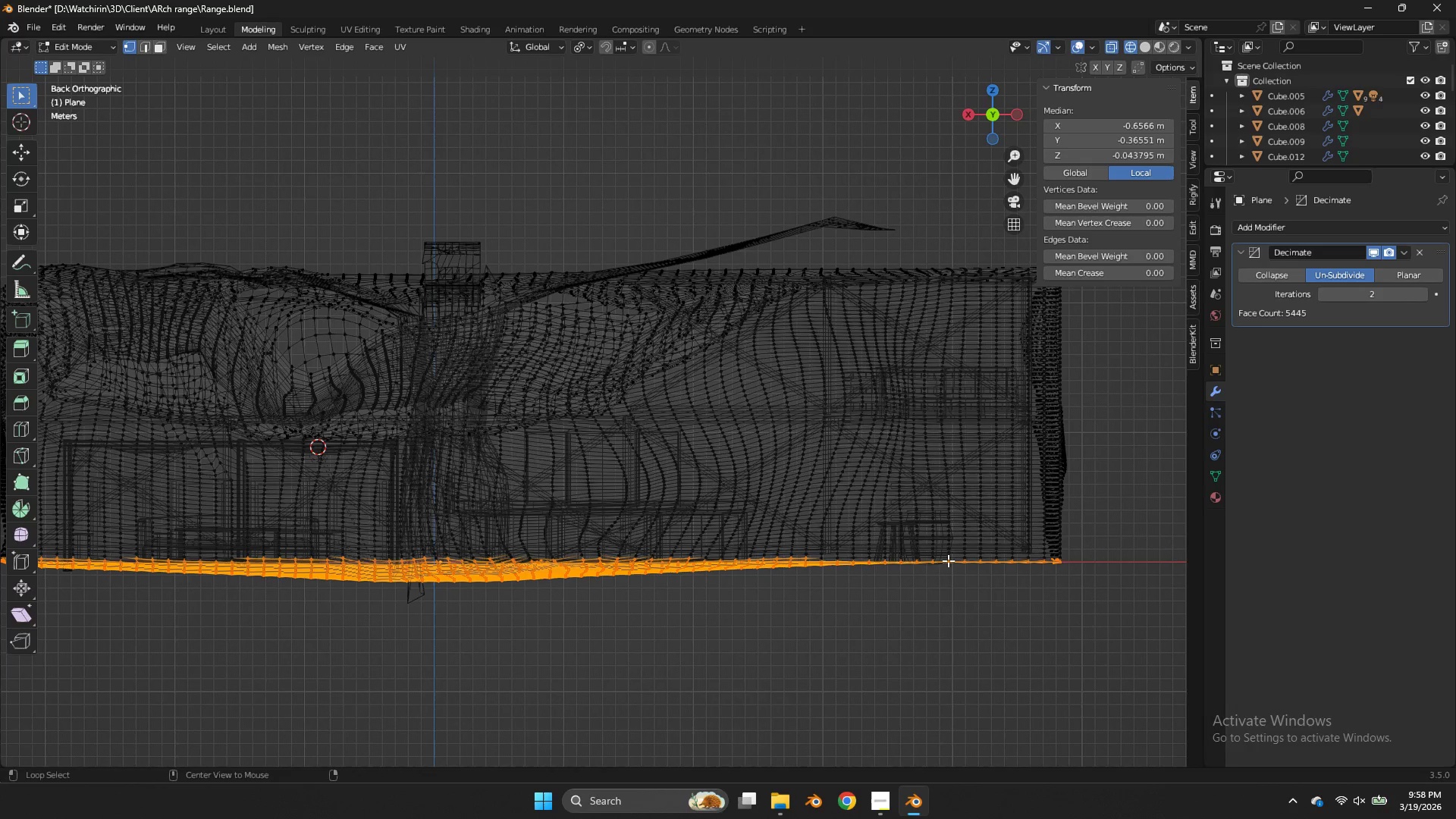 
hold_key(key=AltLeft, duration=4.78)
hold_key(key=ShiftLeft, duration=4.48)
double_click([959, 557])
 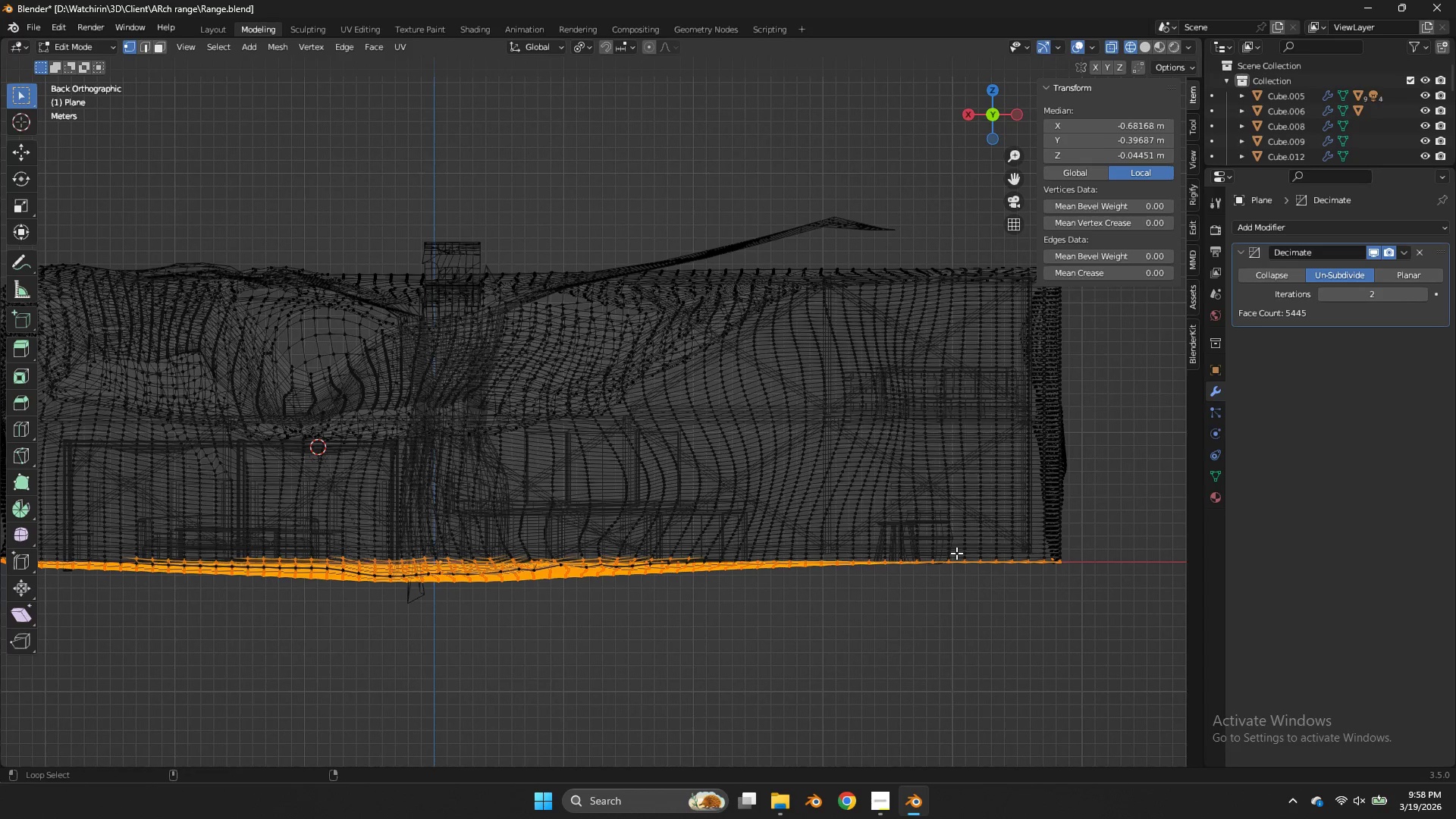 
double_click([956, 553])
 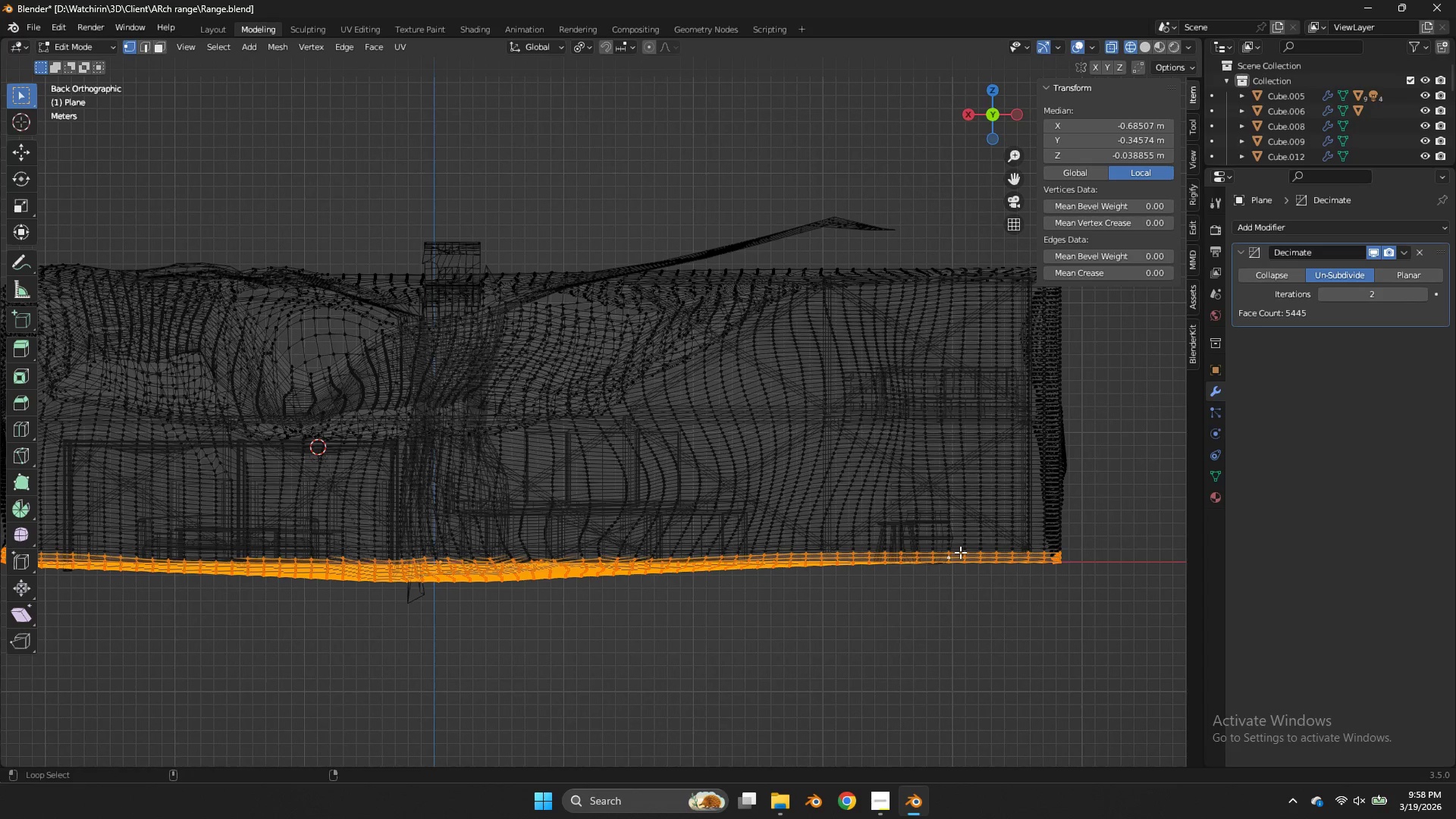 
left_click([958, 552])
 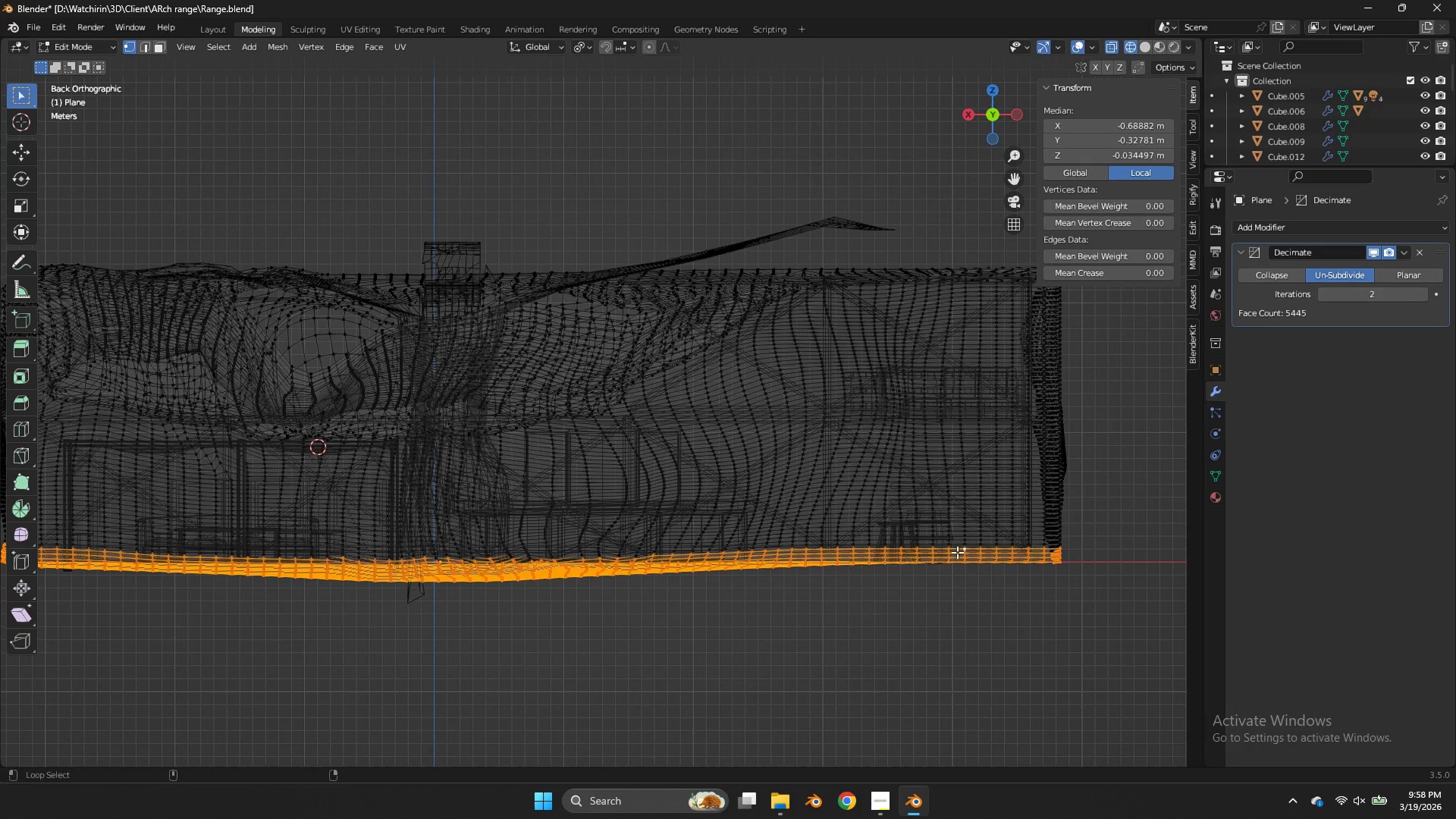 
double_click([957, 552])
 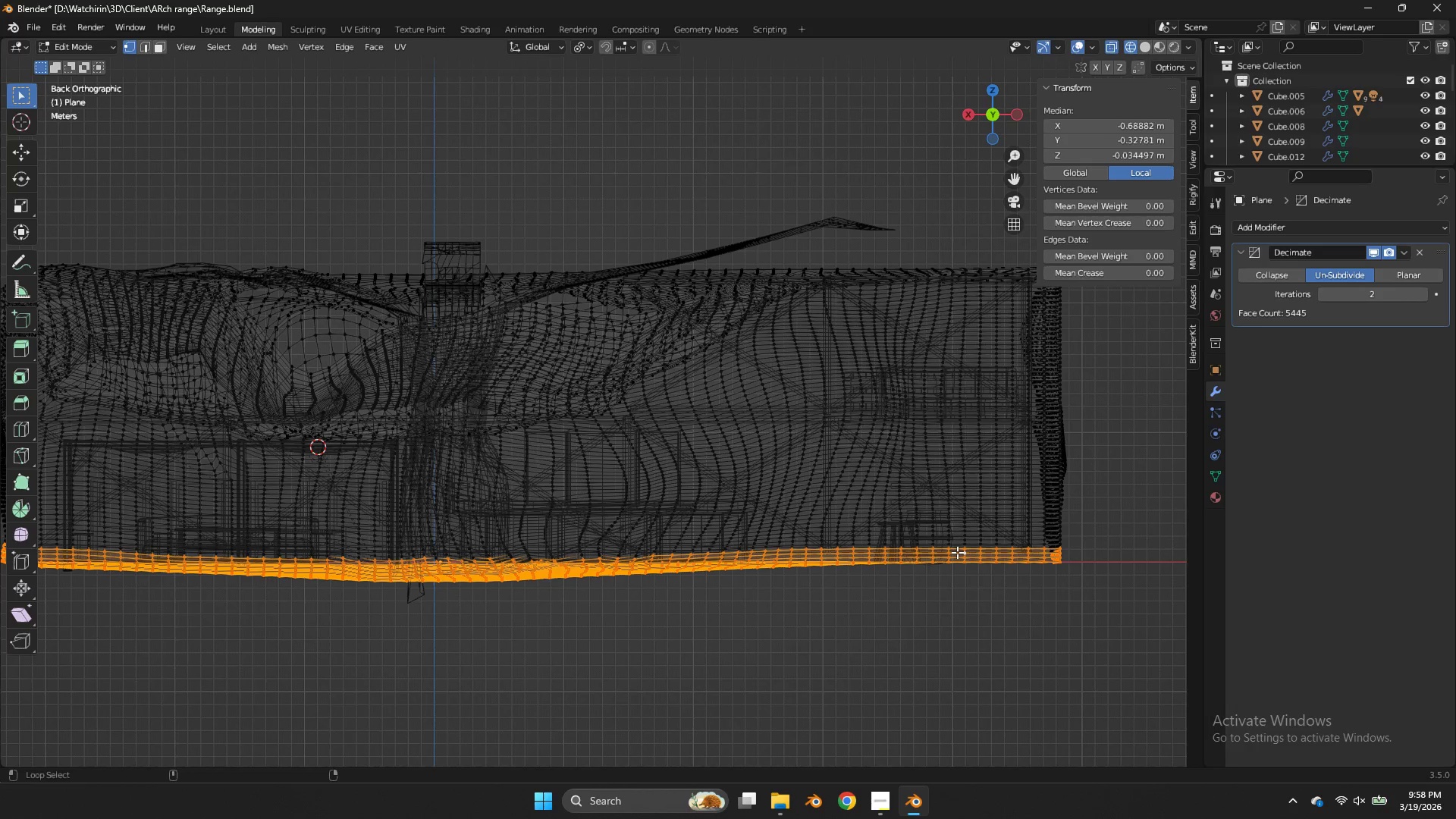 
triple_click([957, 552])
 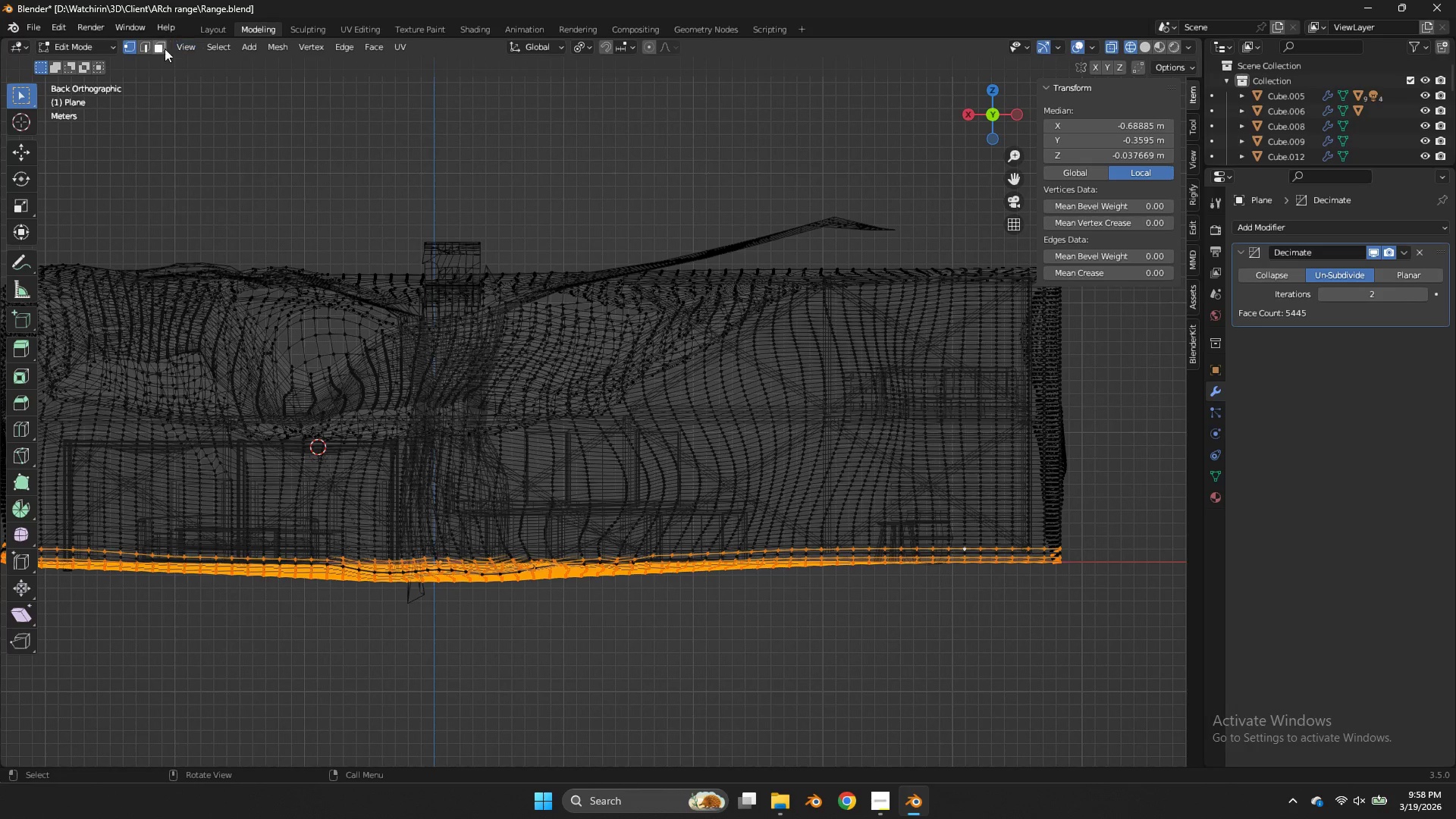 
left_click([146, 39])
 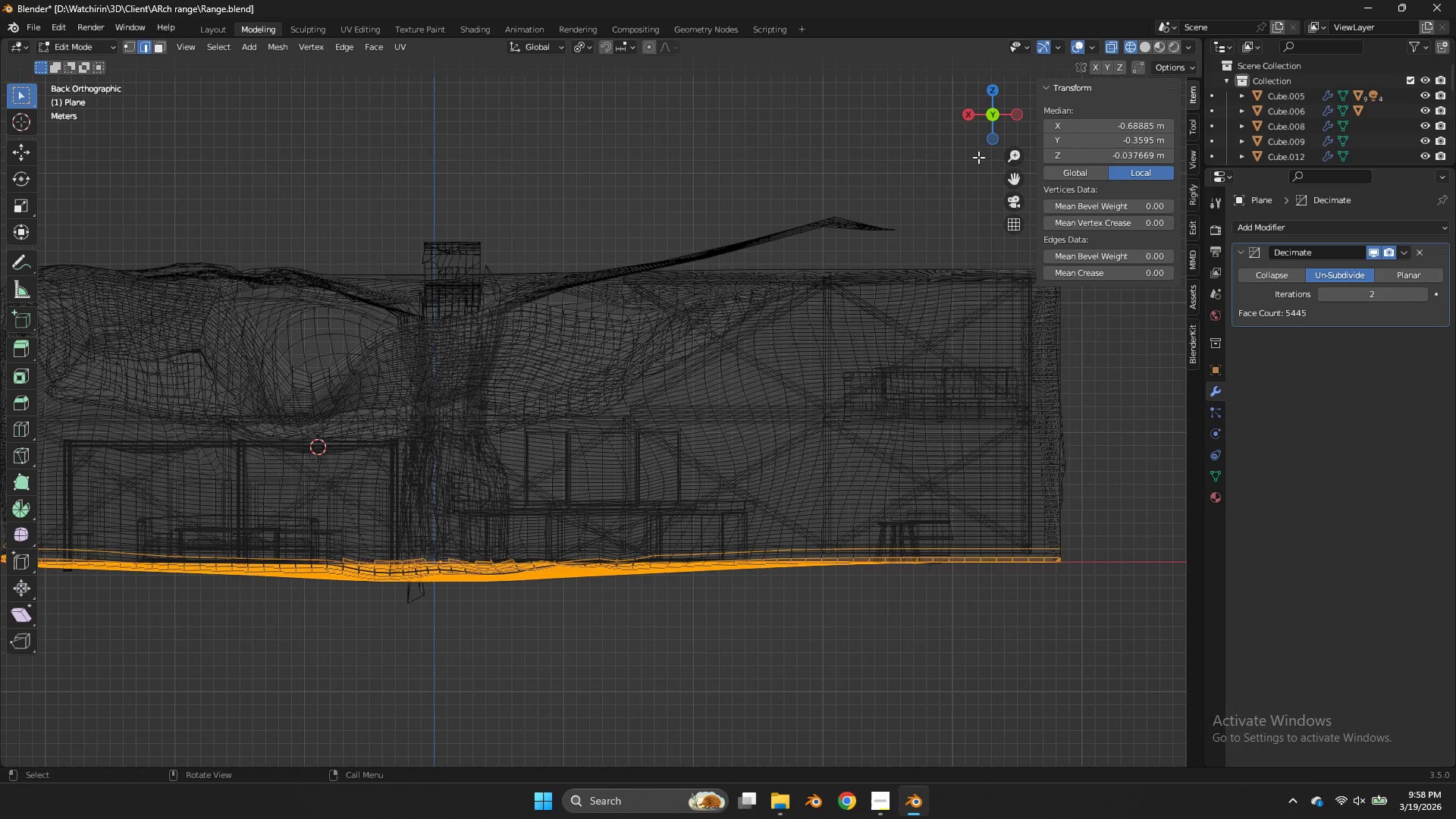 
left_click_drag(start_coordinate=[1018, 181], to_coordinate=[874, 100])
 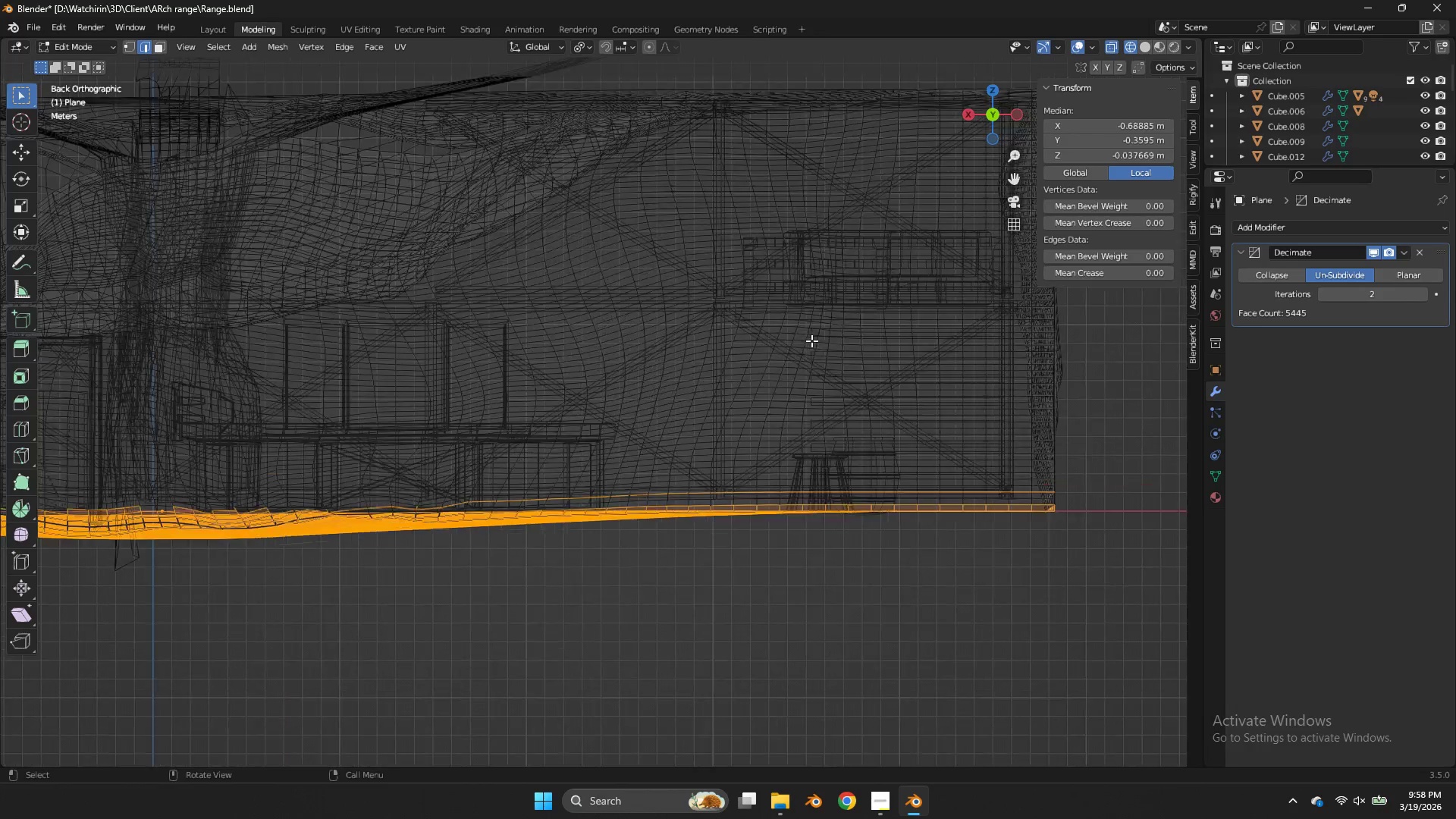 
hold_key(key=ShiftLeft, duration=2.88)
 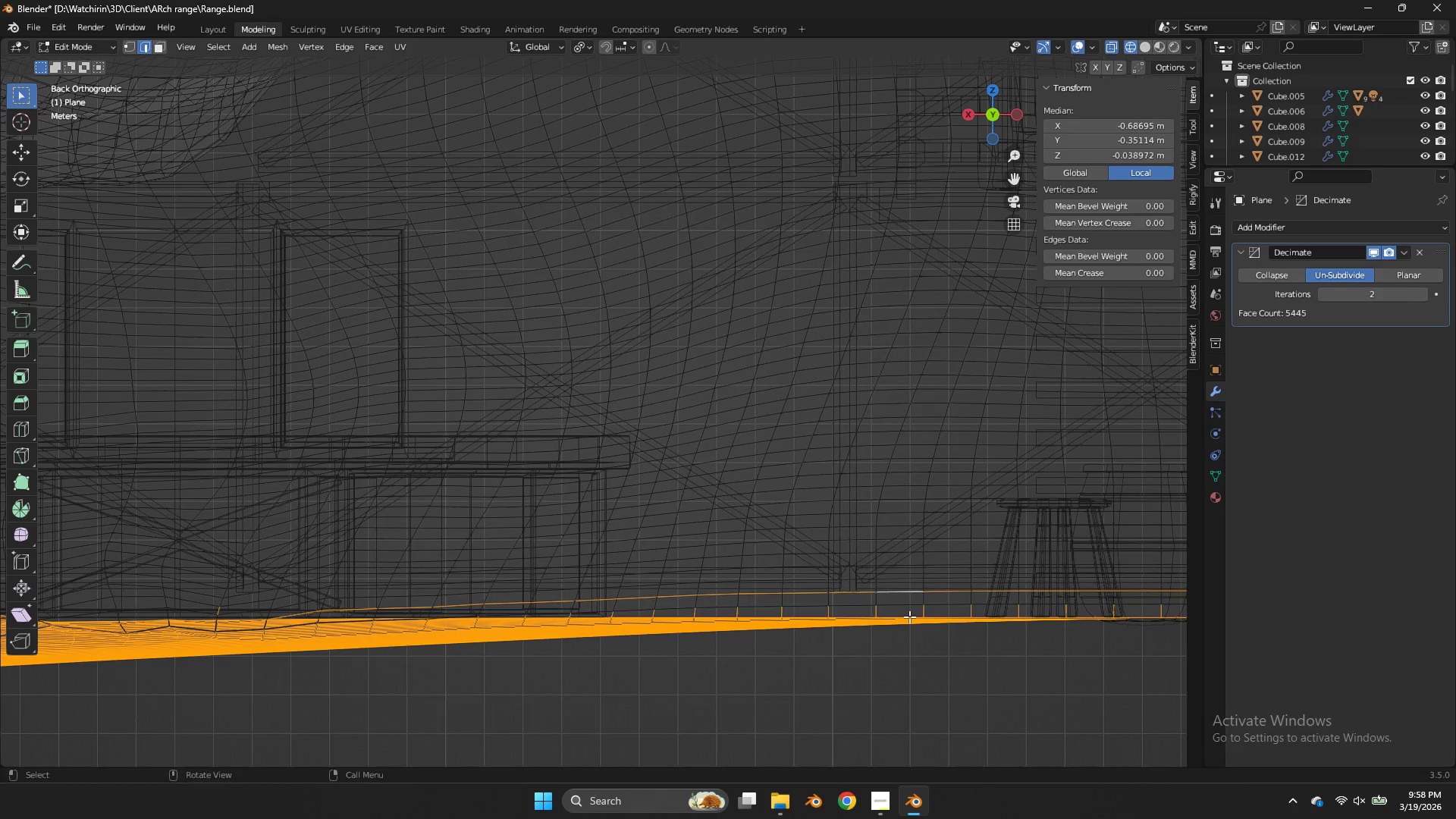 
hold_key(key=AltLeft, duration=2.77)
 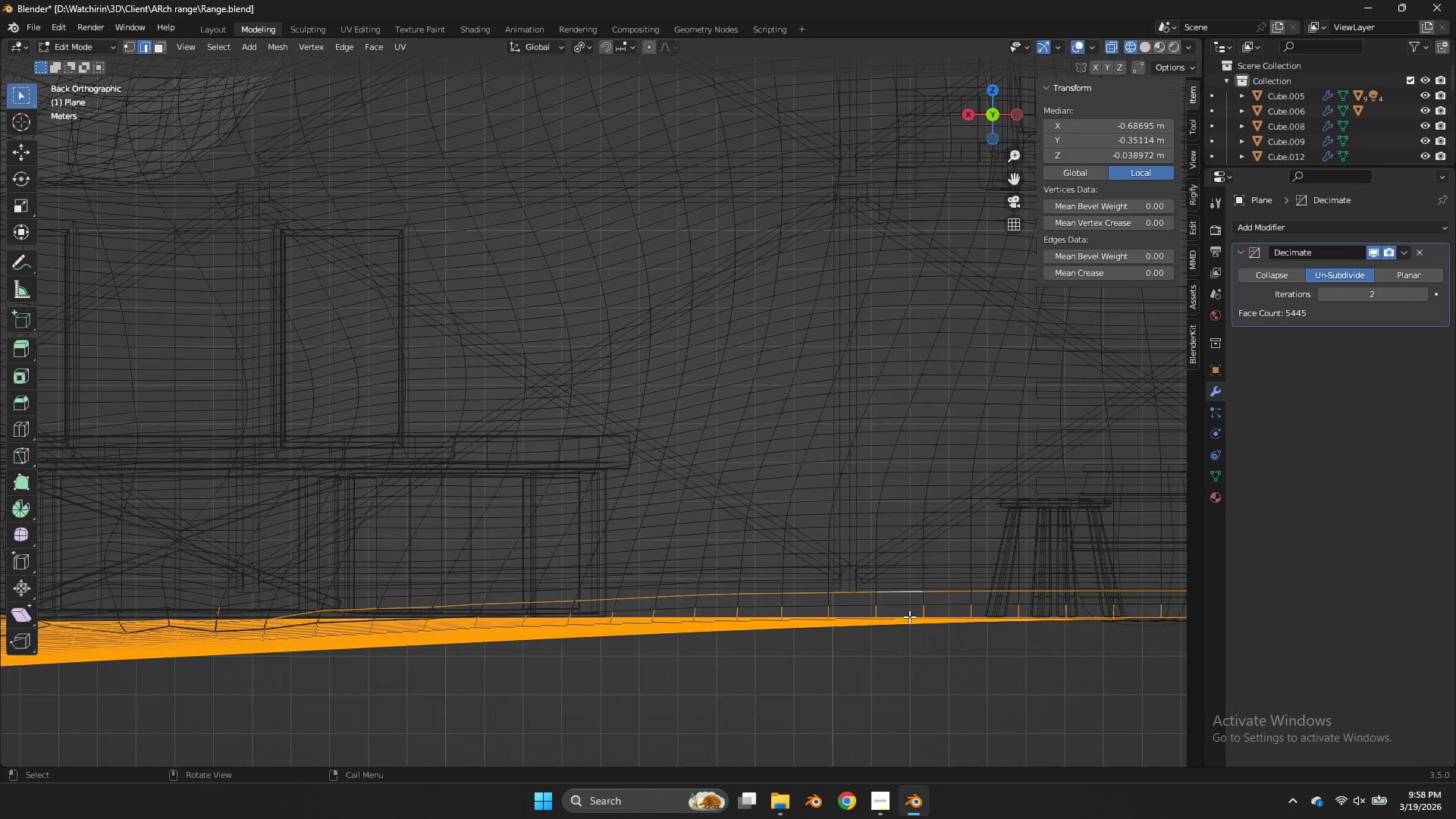 
scroll: coordinate [784, 472], scroll_direction: up, amount: 6.0
 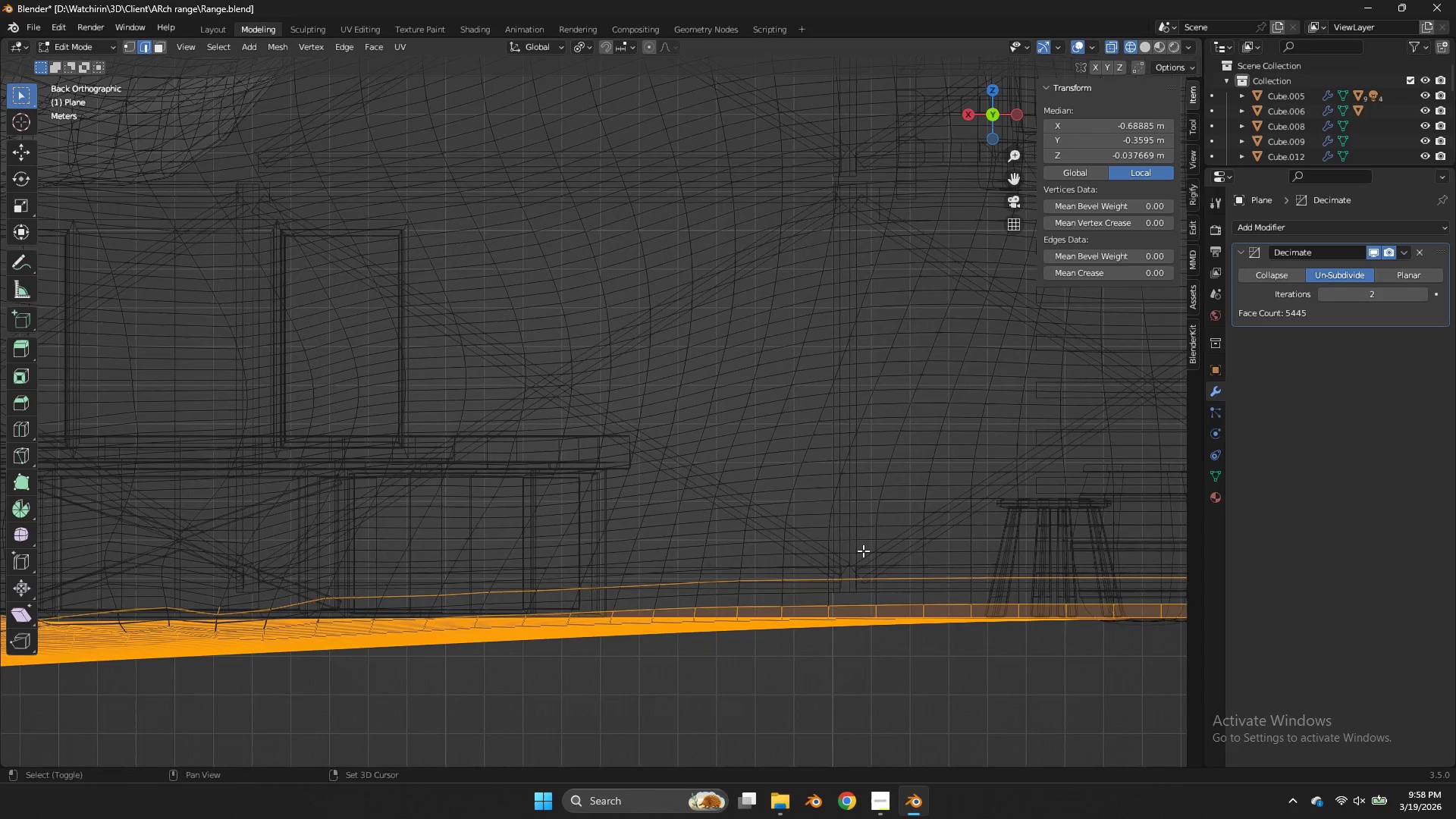 
left_click([909, 607])
 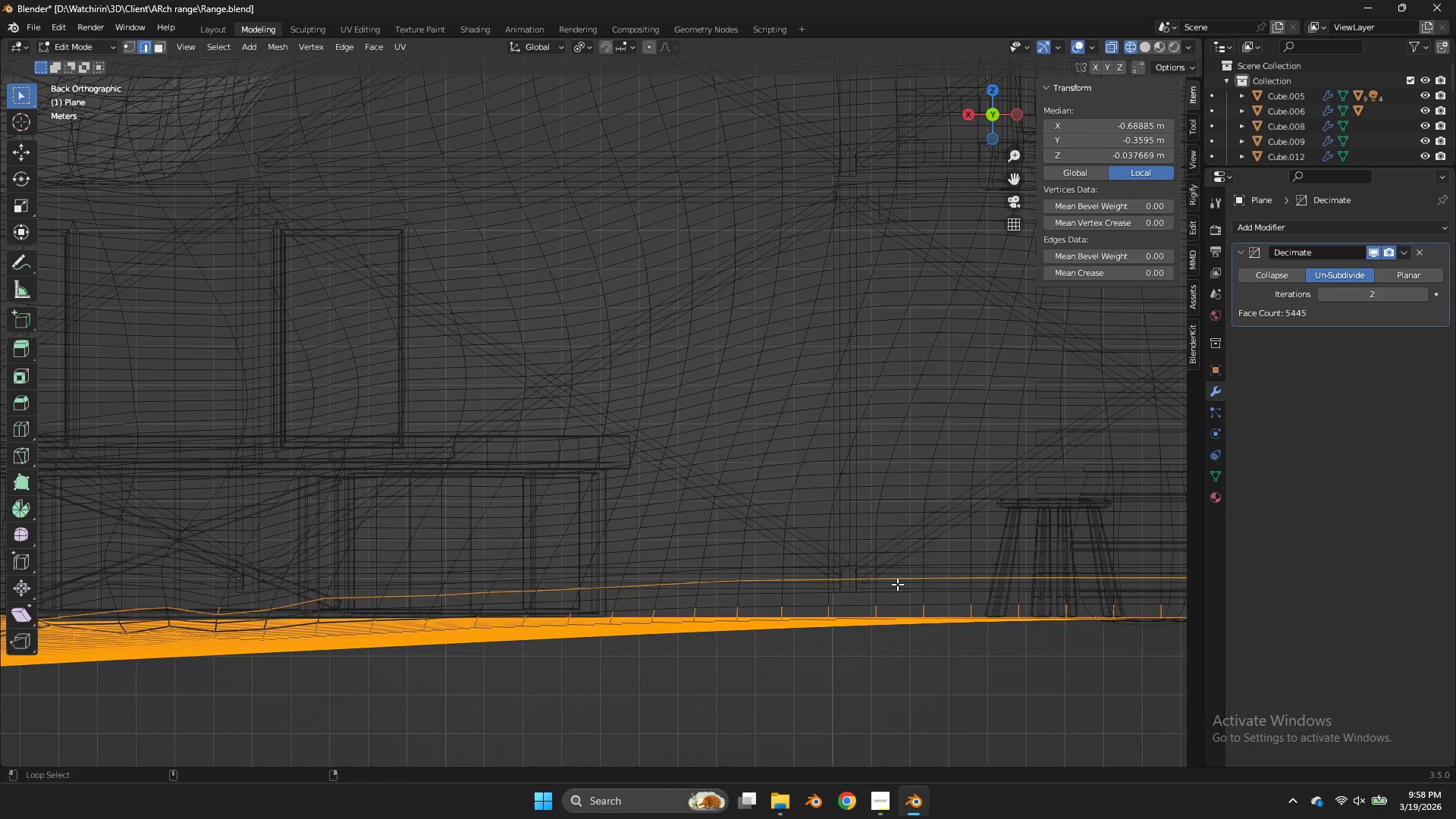 
double_click([897, 584])
 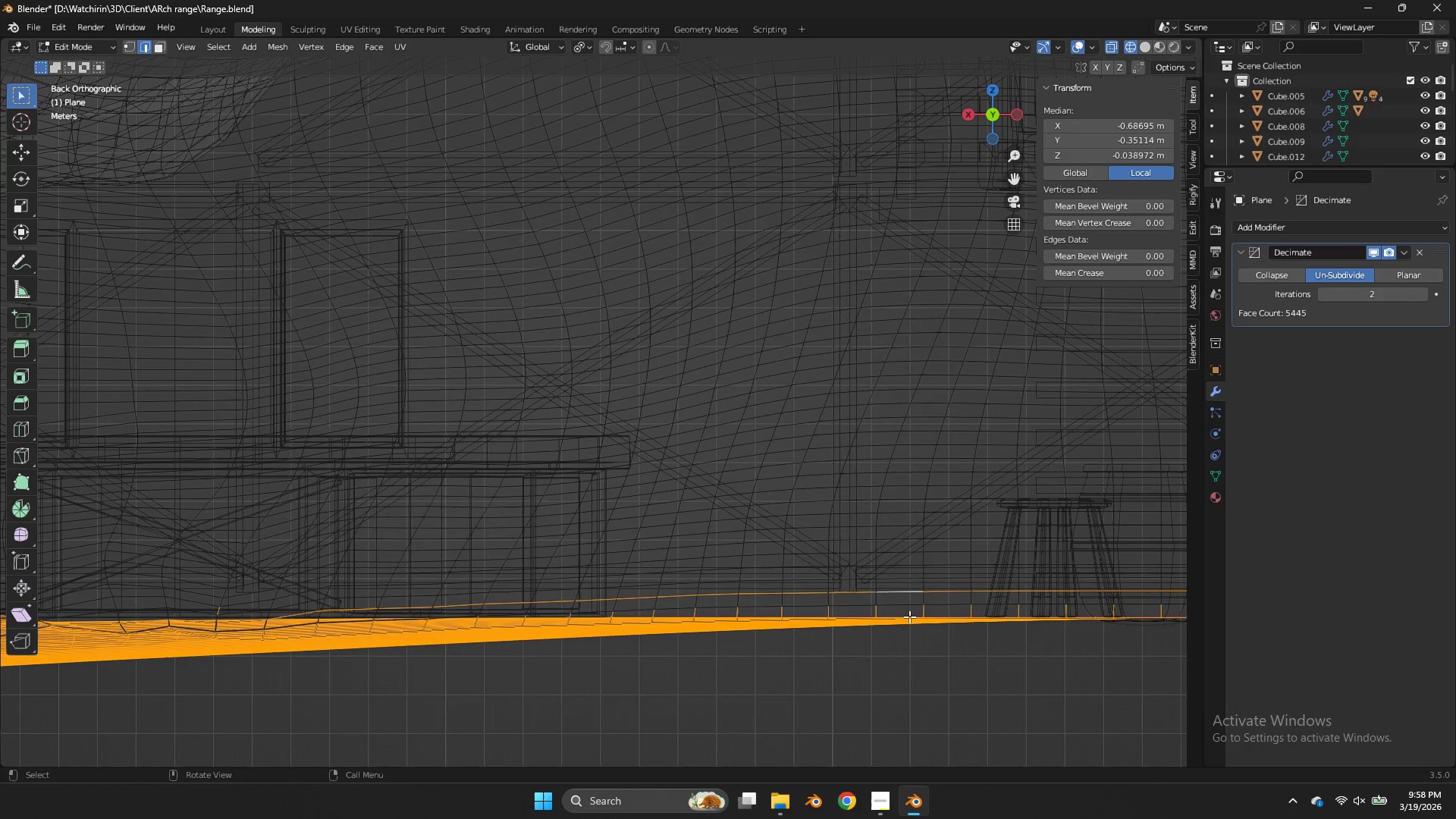 
key(Z)
 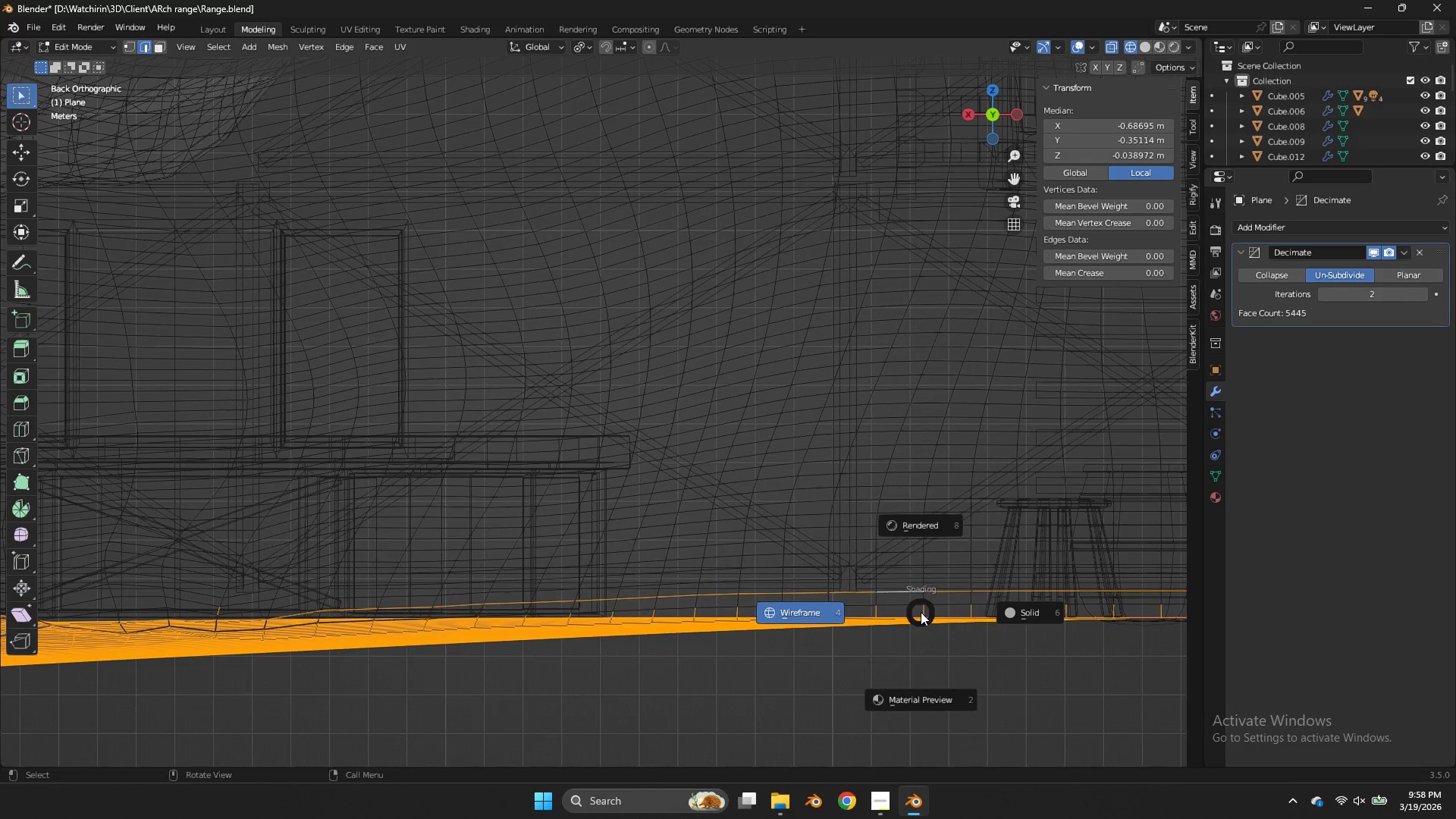 
left_click([921, 612])
 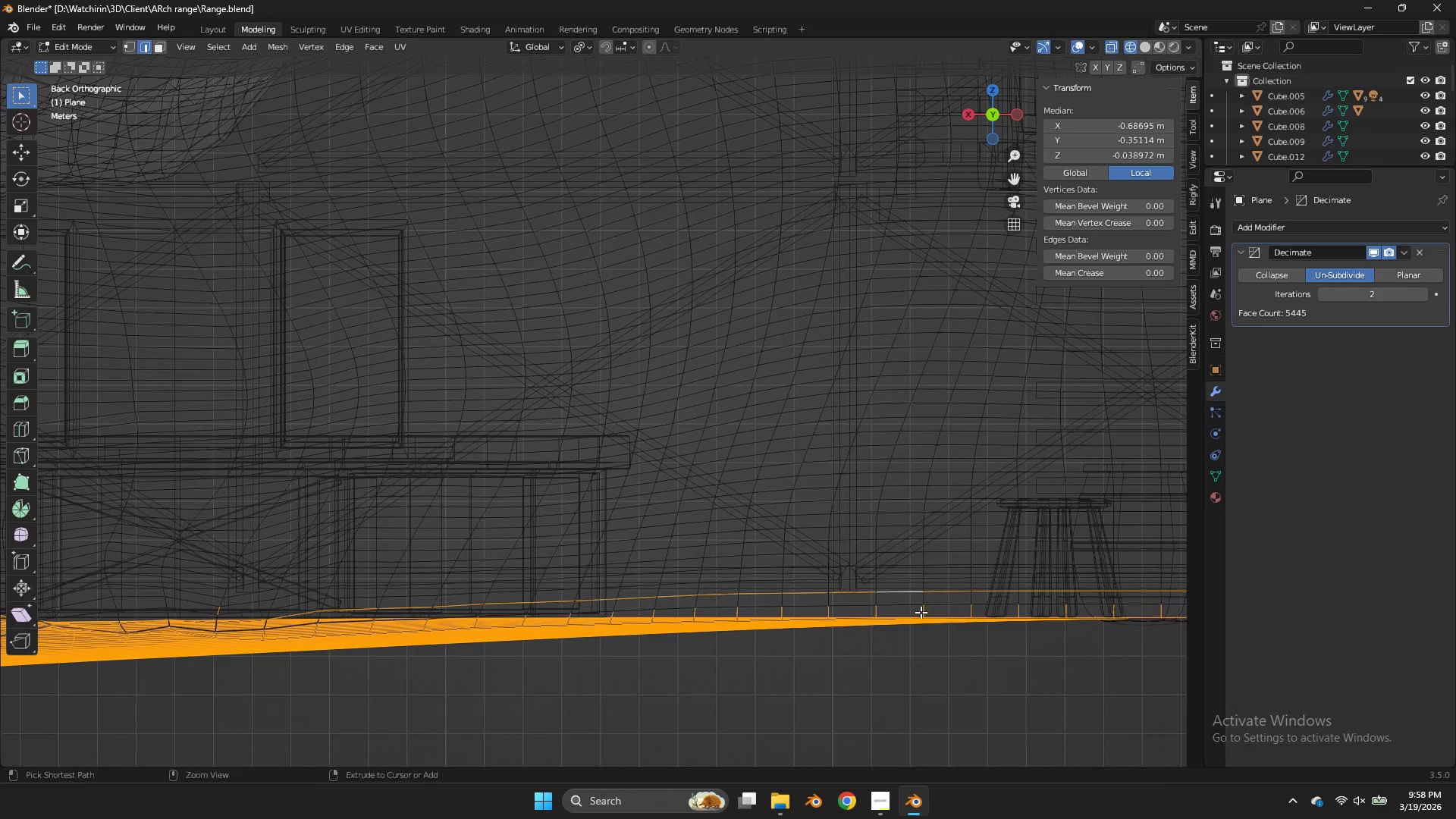 
key(Control+ControlLeft)
 